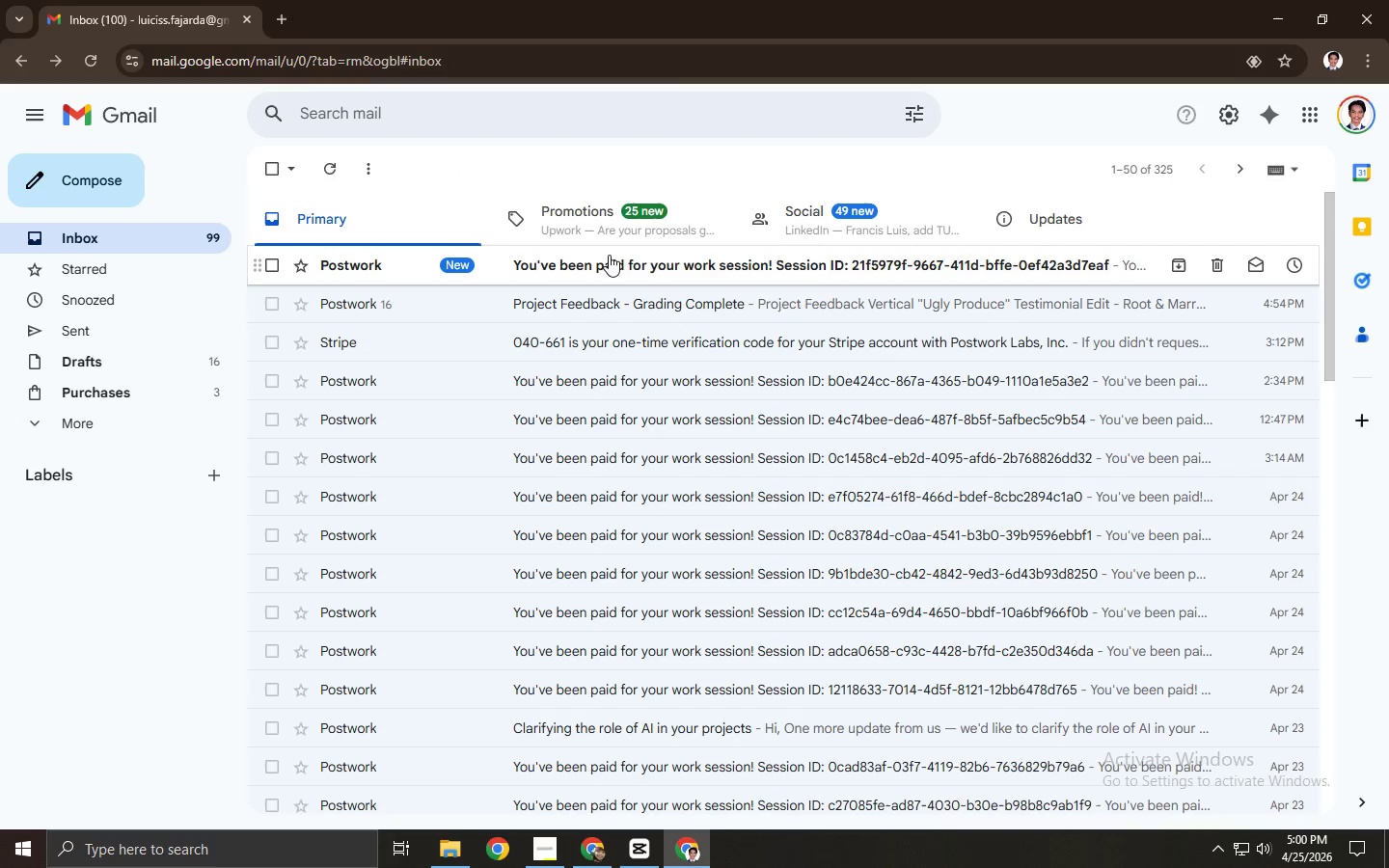 
left_click([618, 256])
 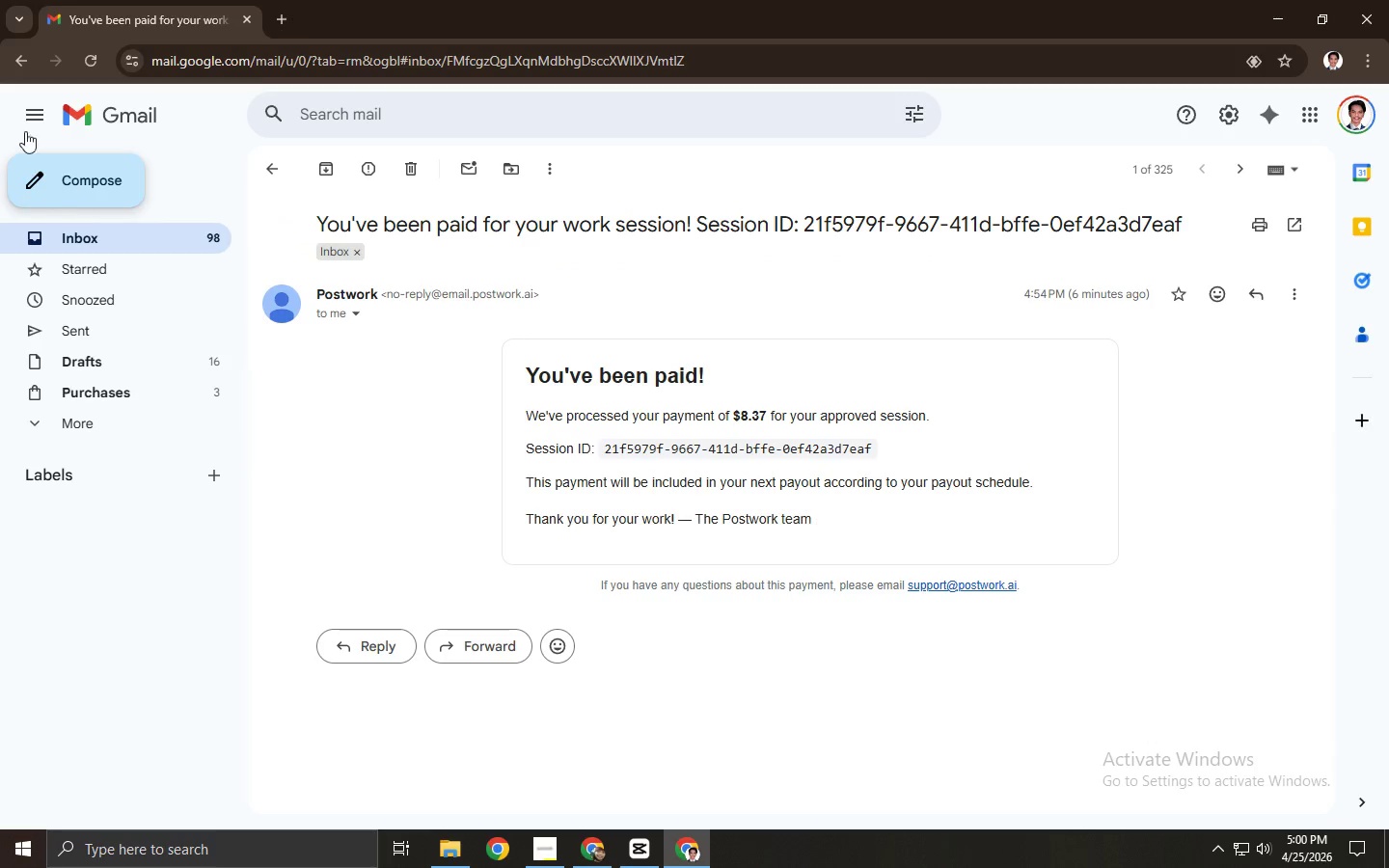 
left_click([18, 58])
 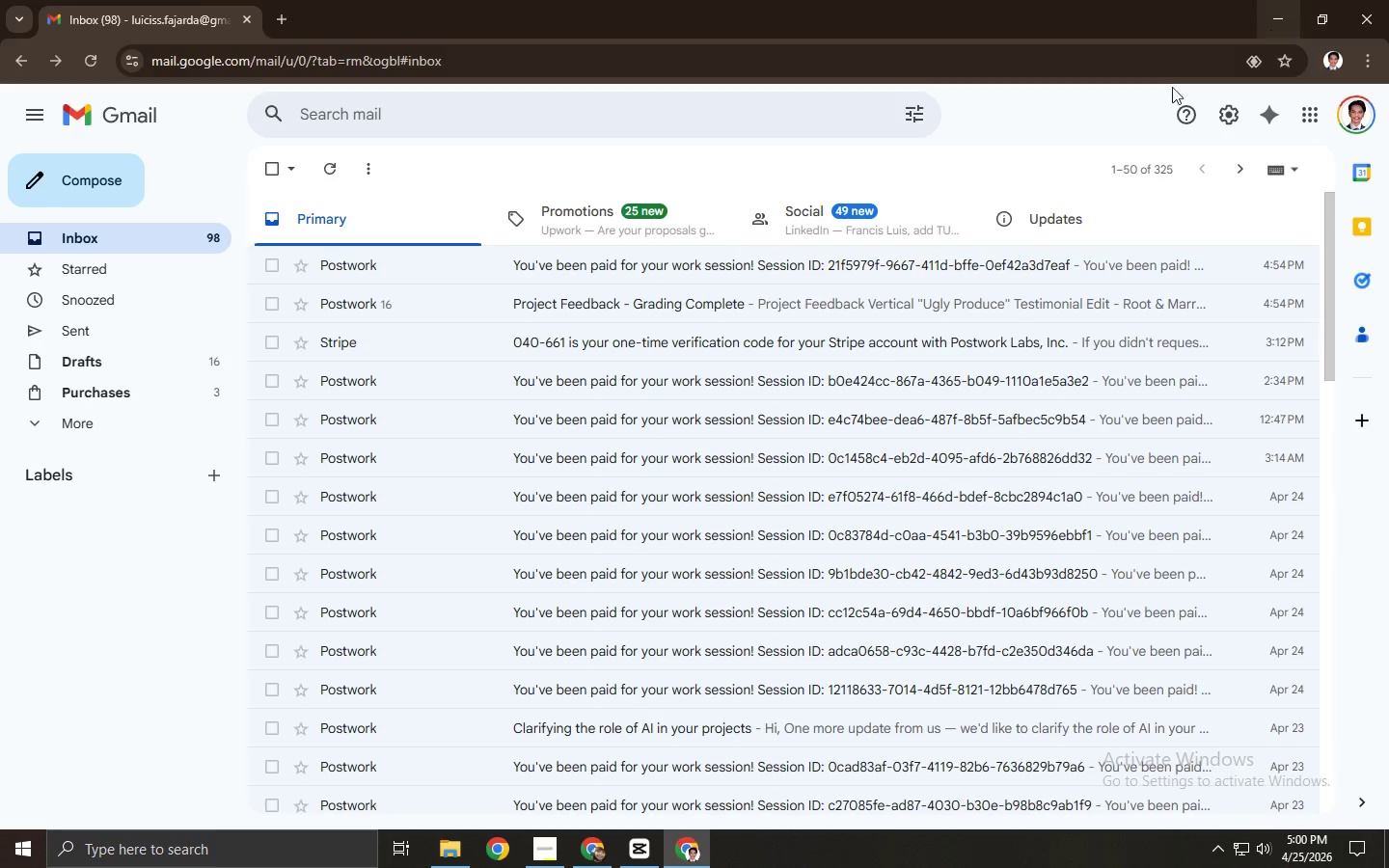 
left_click([814, 317])
 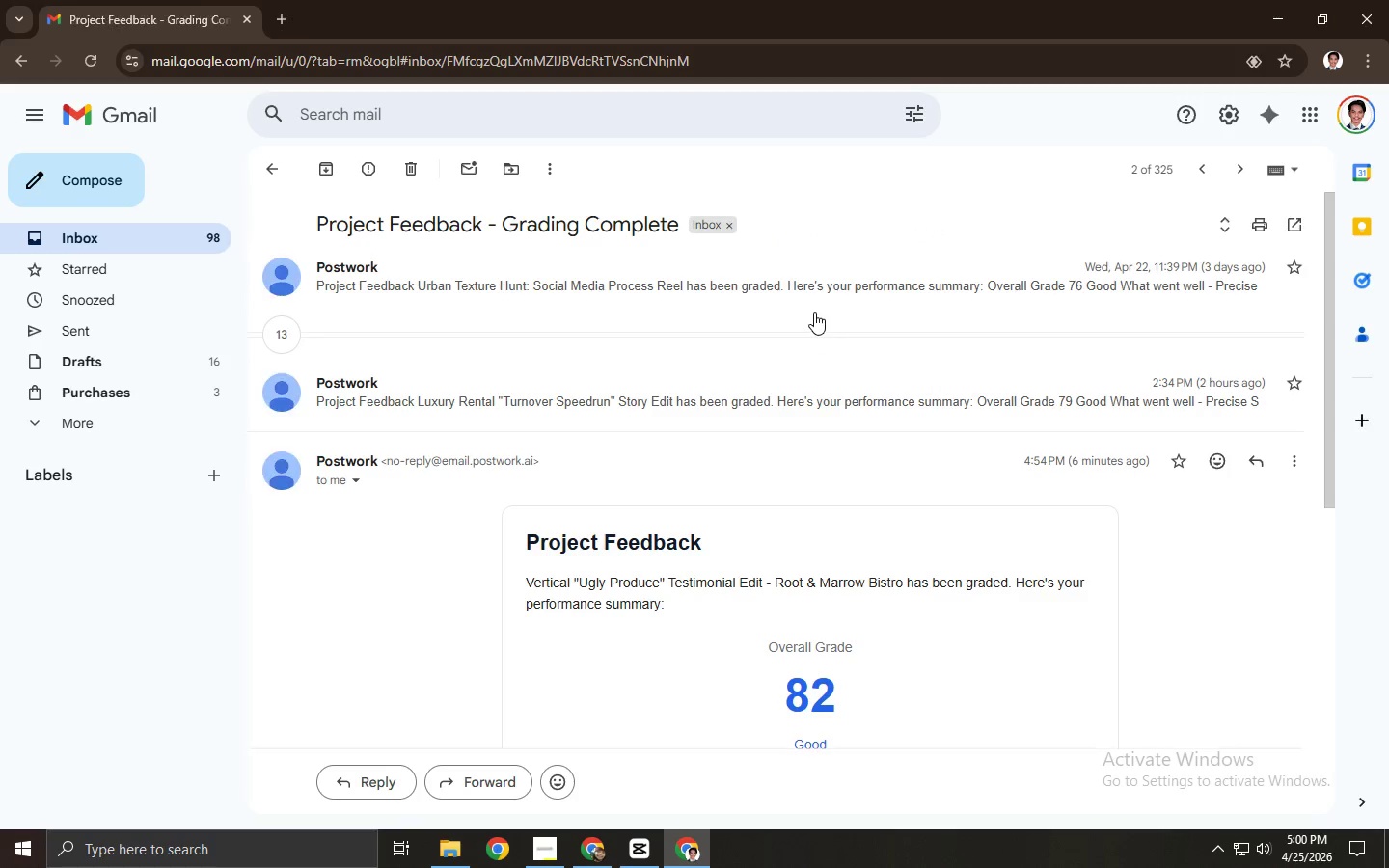 
scroll: coordinate [814, 312], scroll_direction: down, amount: 5.0
 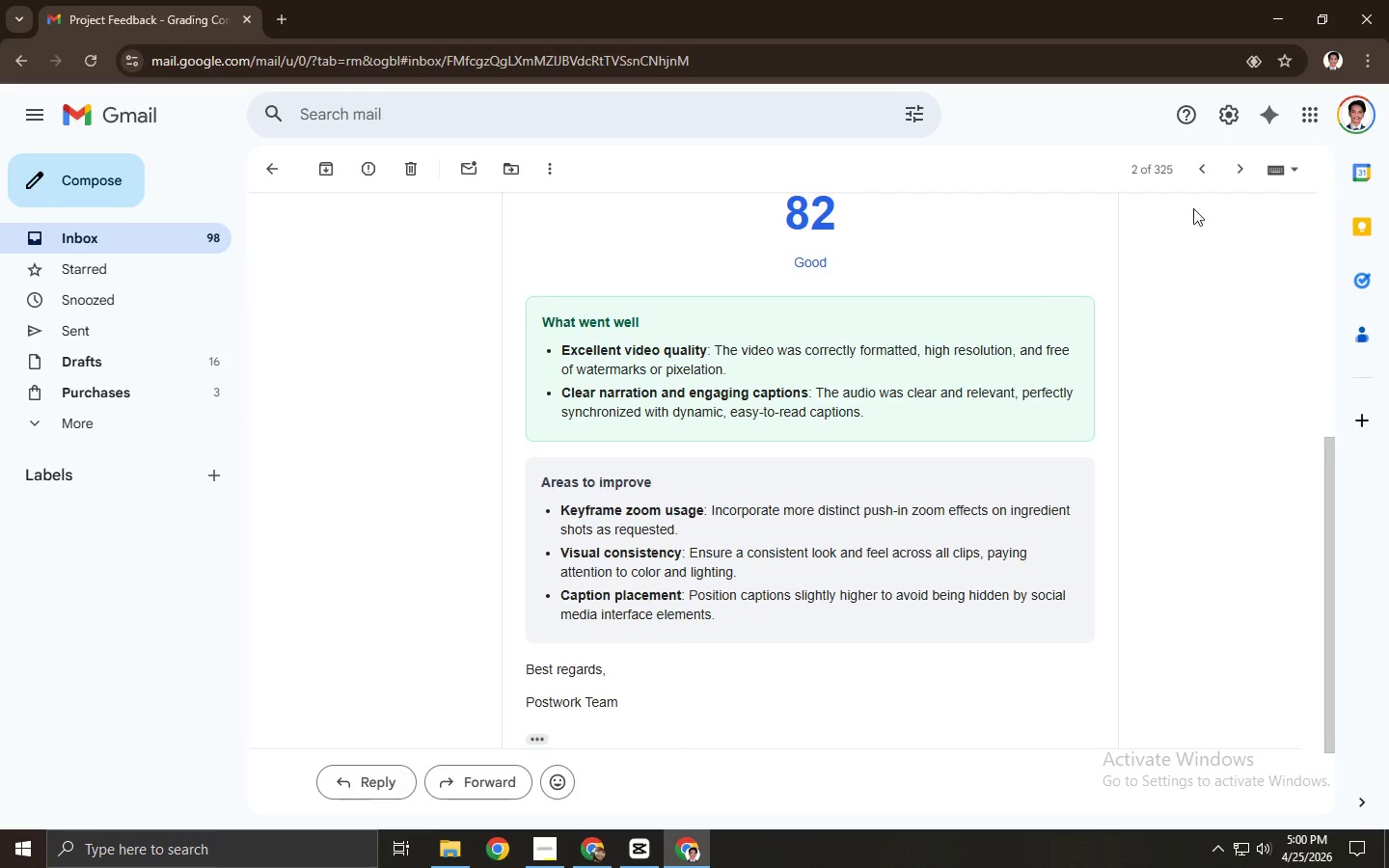 
left_click([1377, 26])
 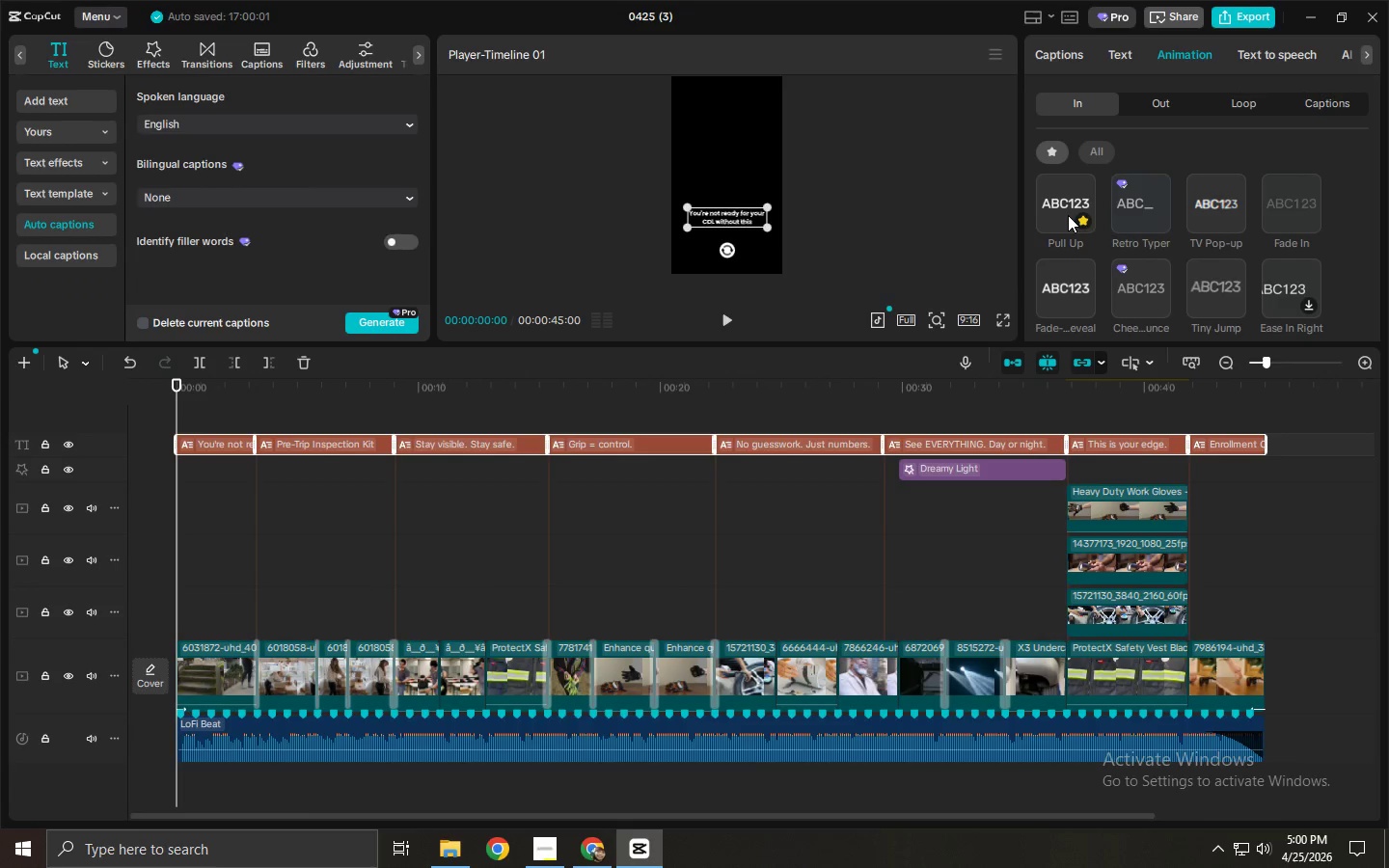 
wait(5.22)
 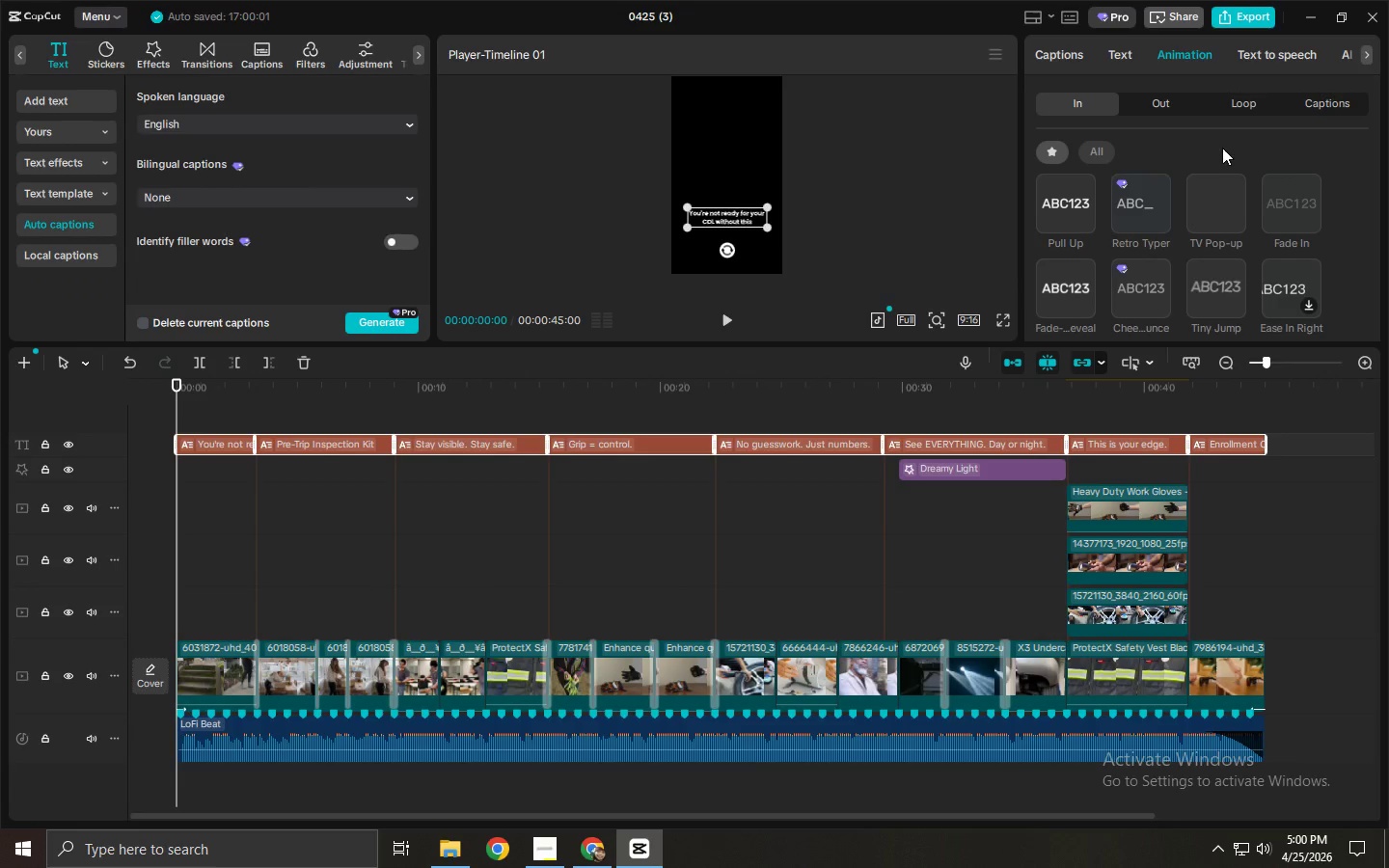 
left_click([1212, 200])
 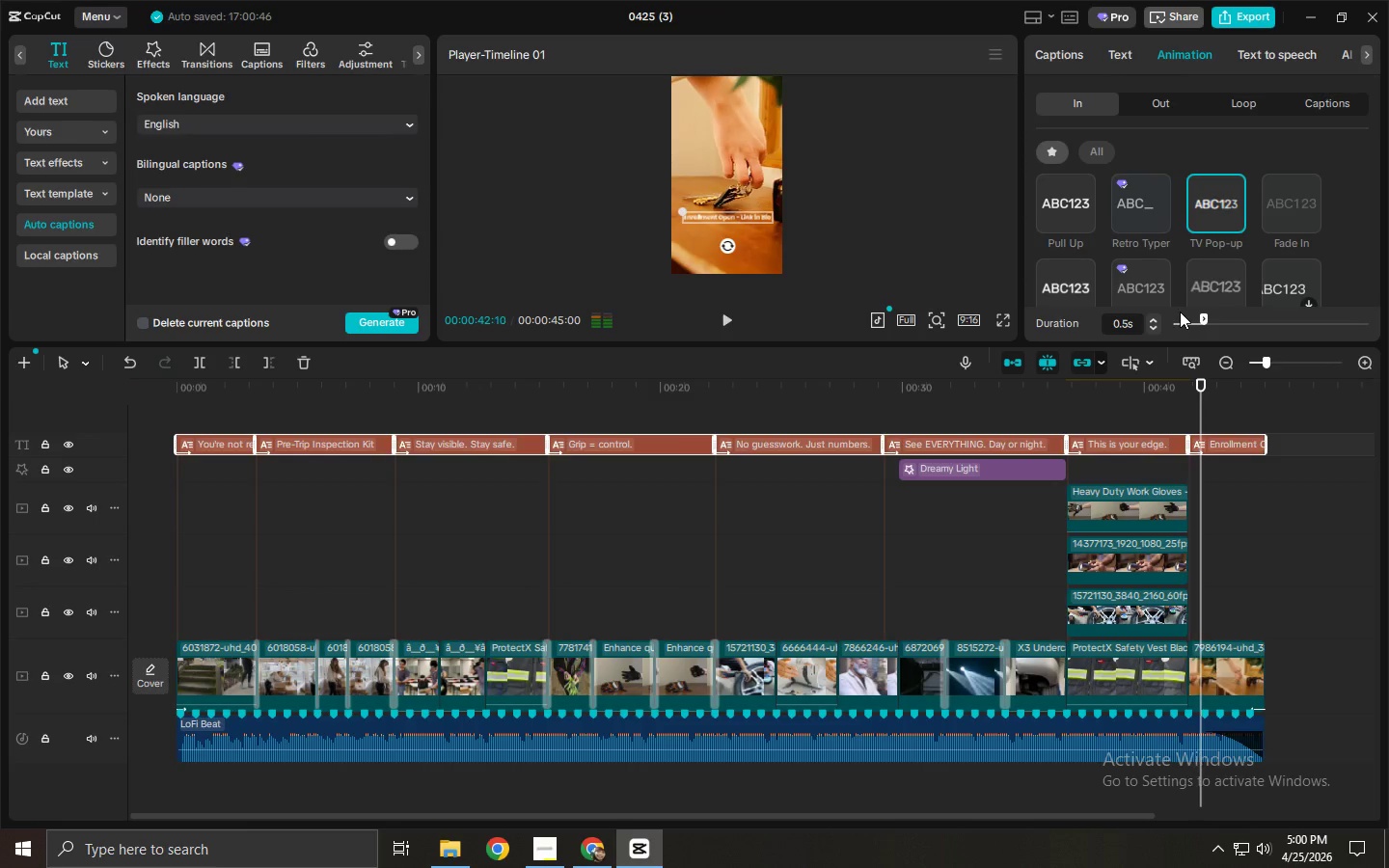 
left_click_drag(start_coordinate=[362, 383], to_coordinate=[108, 390])
 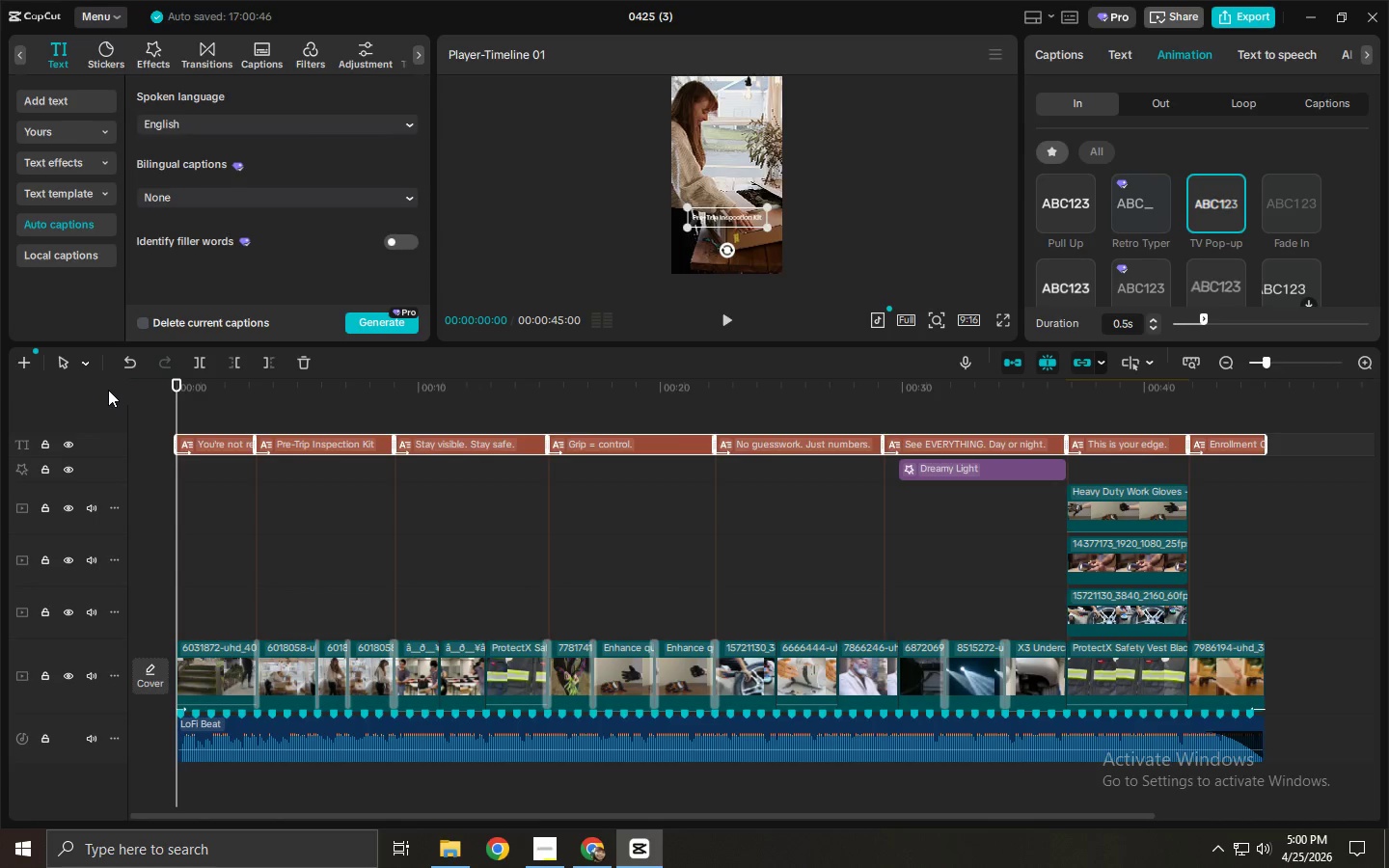 
key(Space)
 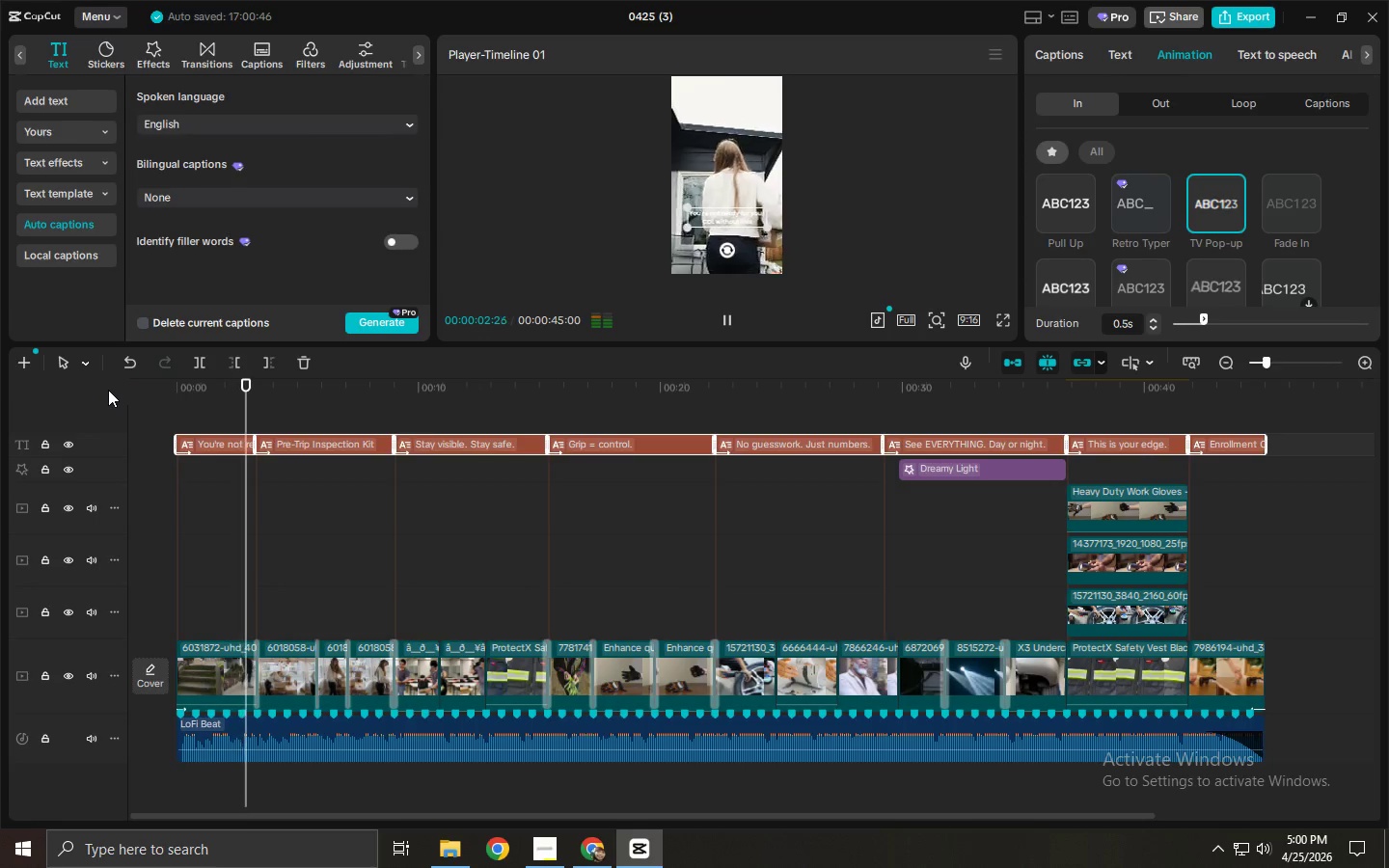 
key(Space)
 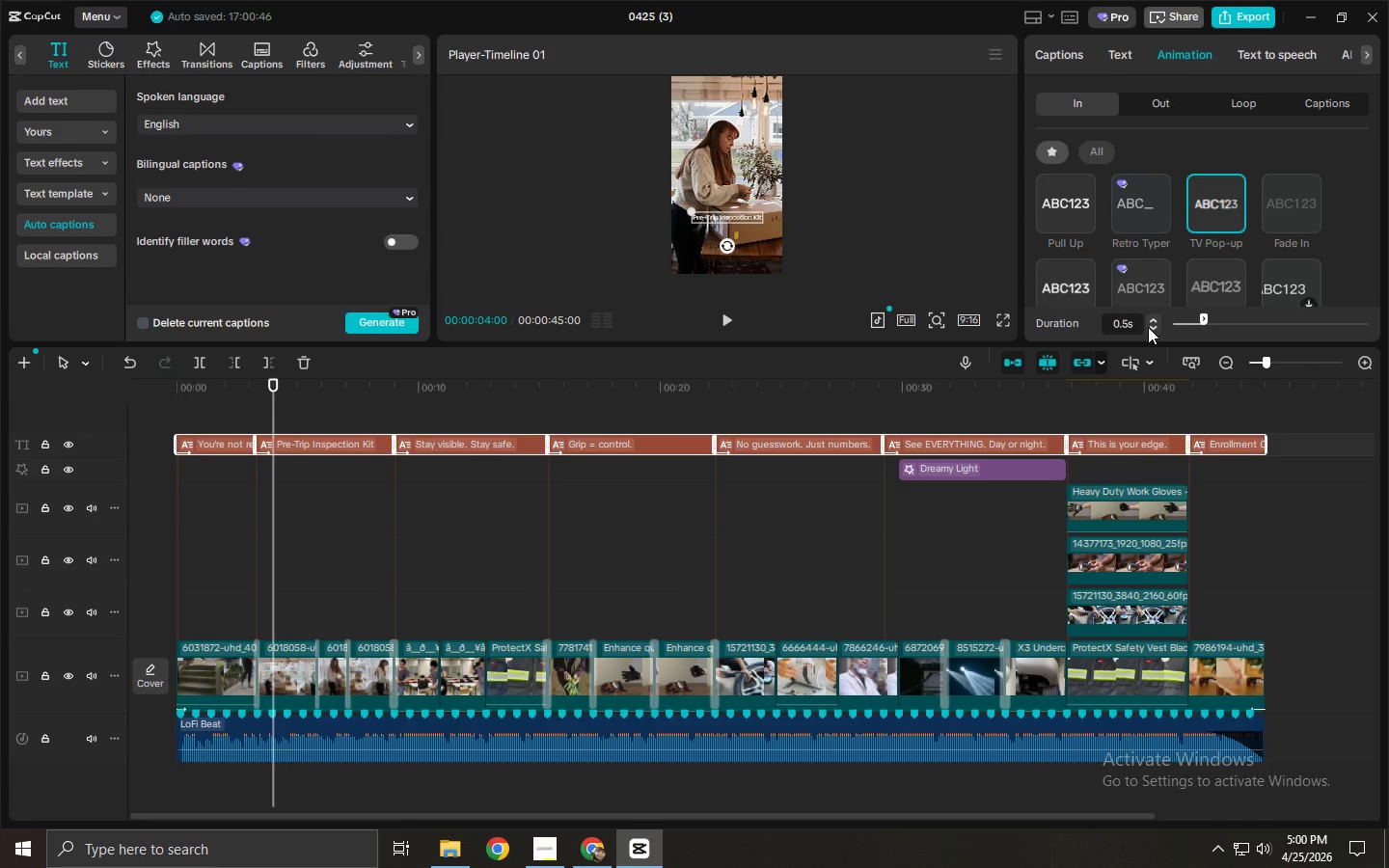 
double_click([1151, 328])
 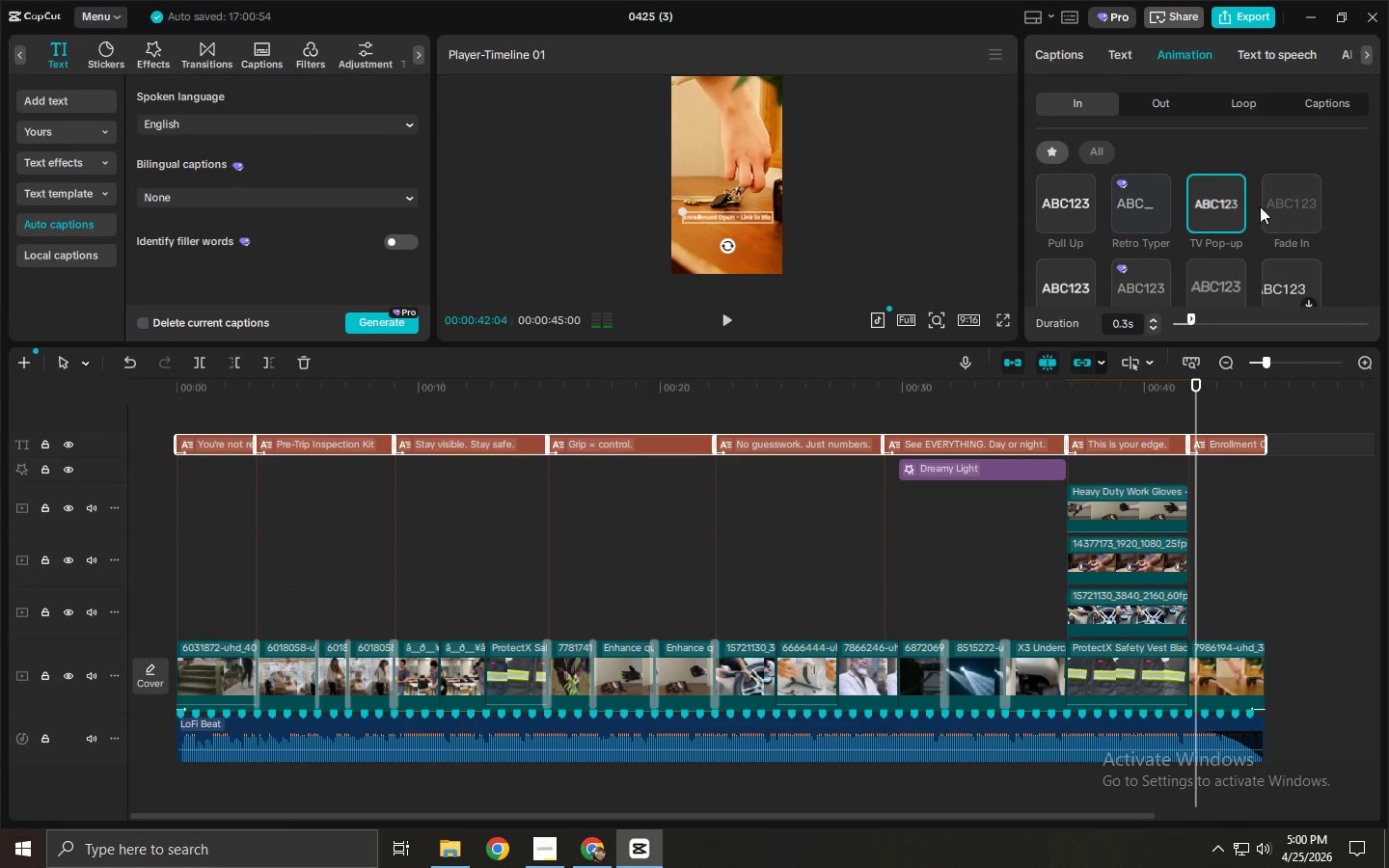 
left_click([1153, 112])
 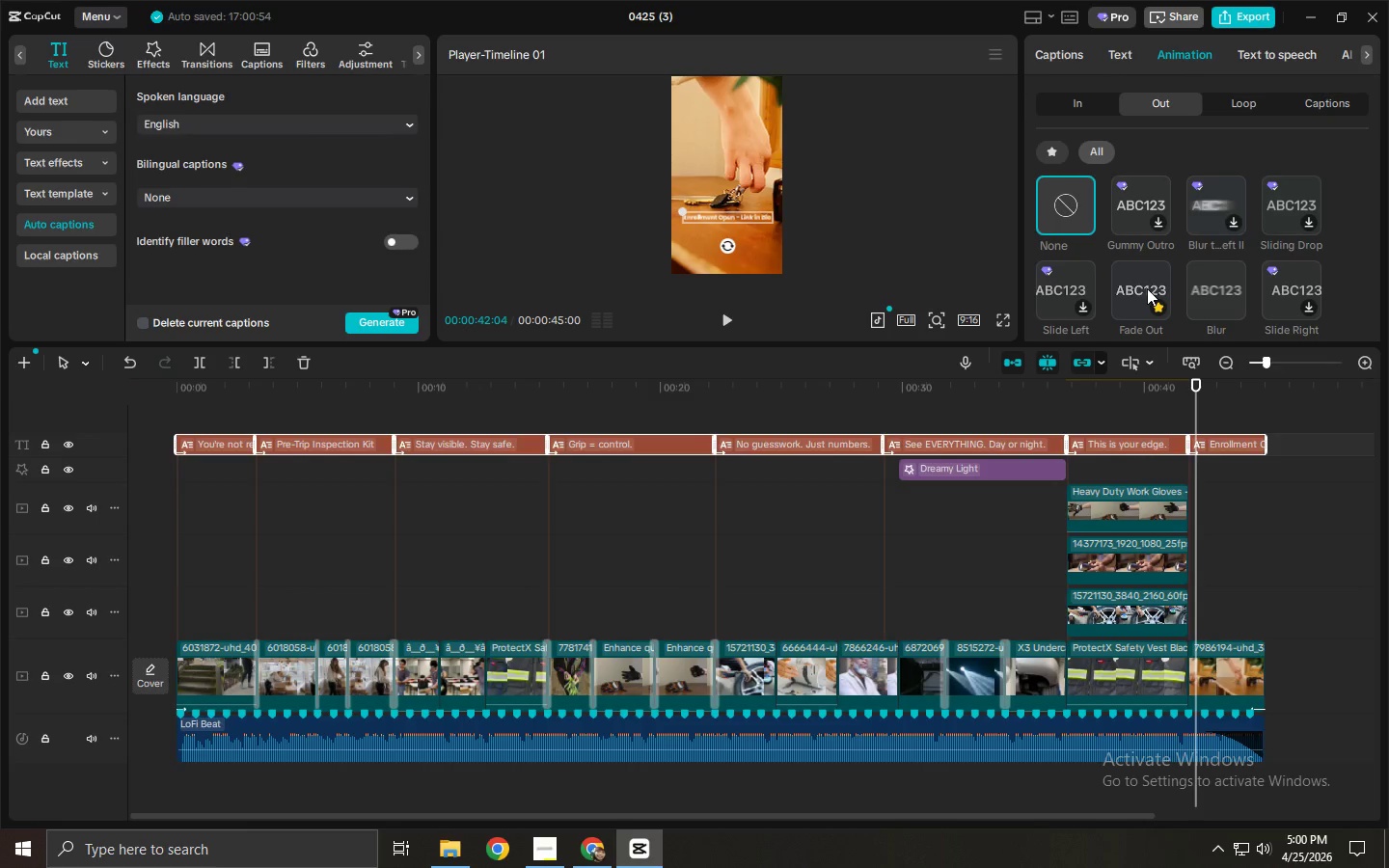 
scroll: coordinate [1147, 288], scroll_direction: down, amount: 1.0
 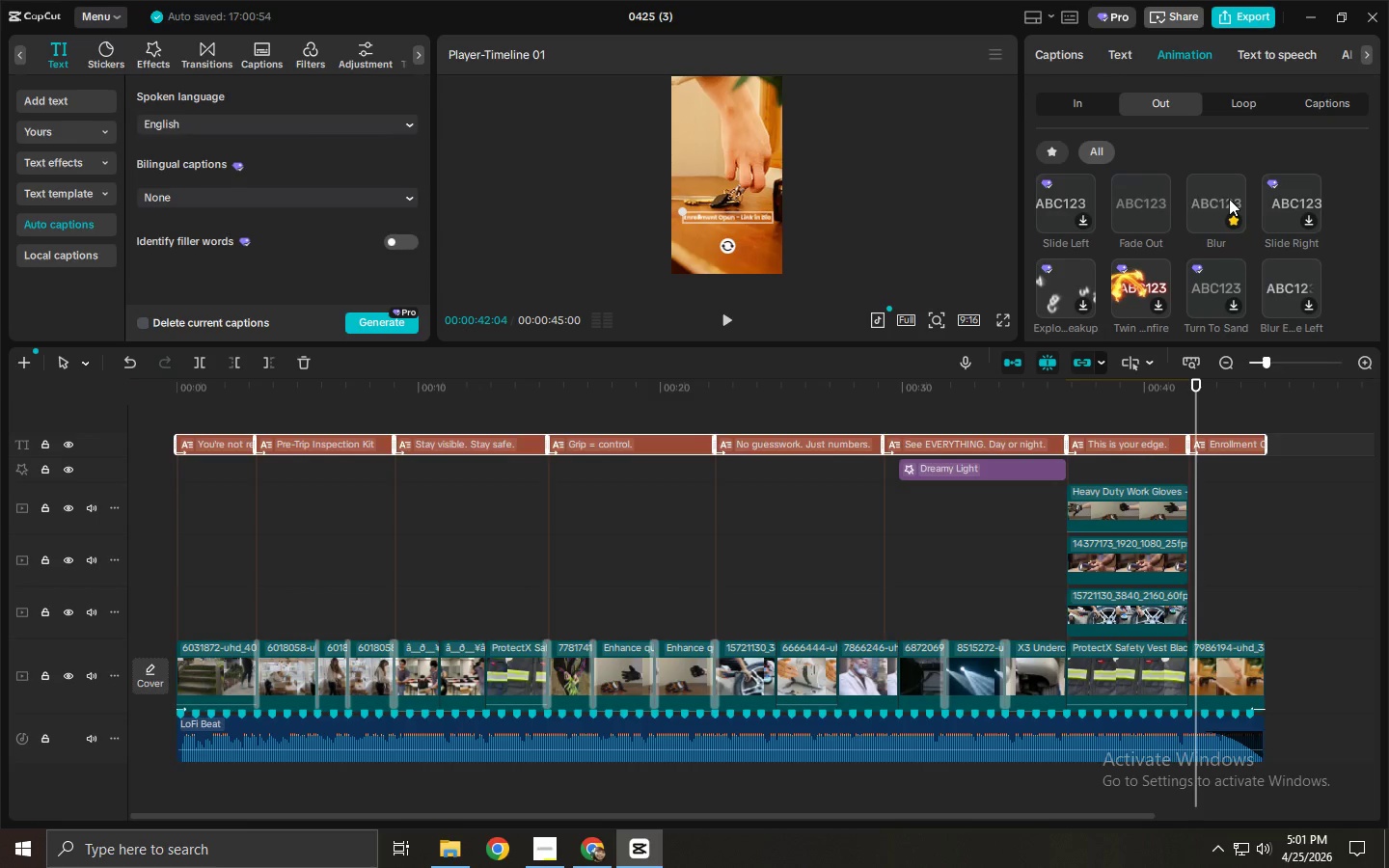 
left_click([1148, 197])
 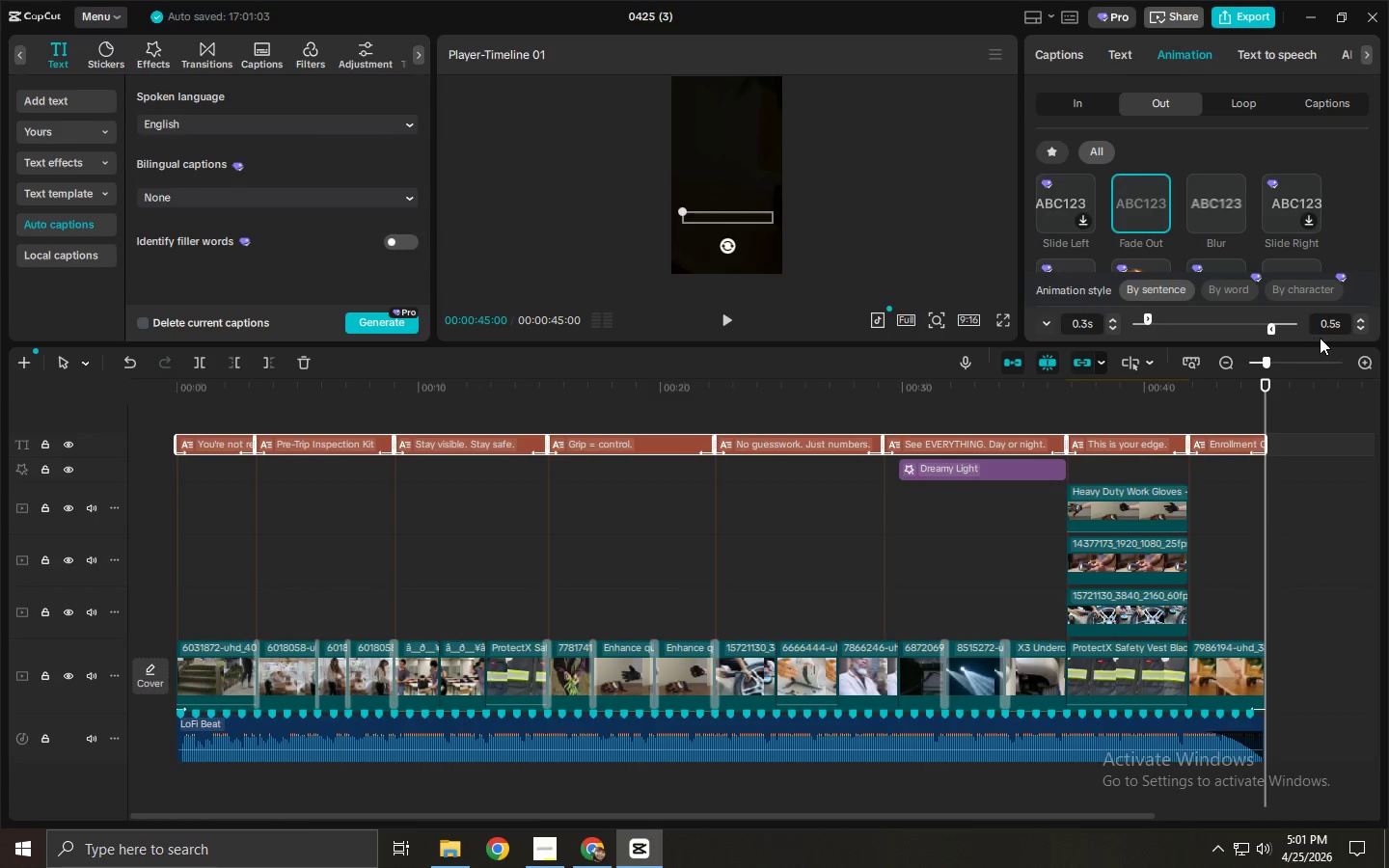 
double_click([1364, 330])
 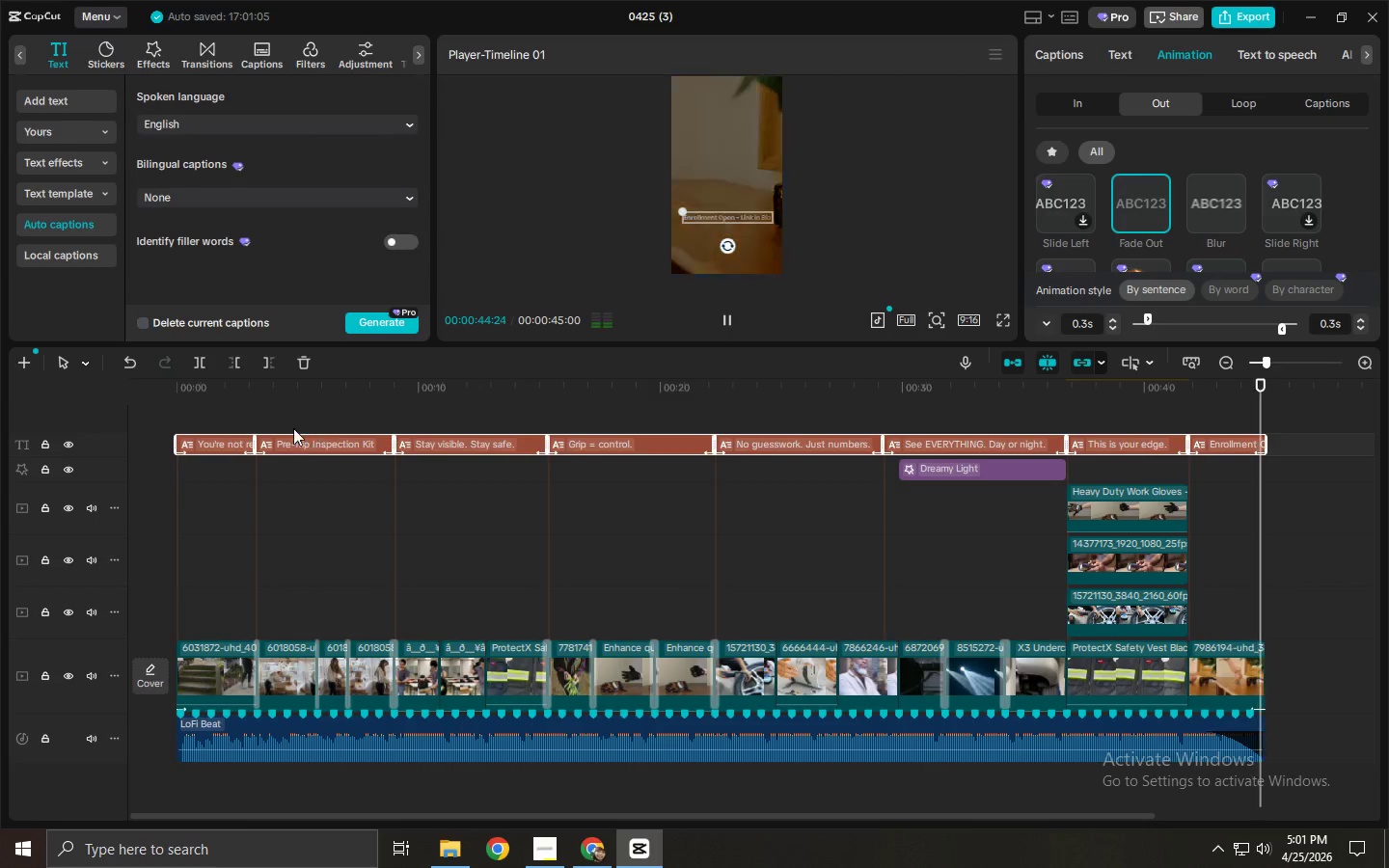 
left_click_drag(start_coordinate=[277, 393], to_coordinate=[102, 399])
 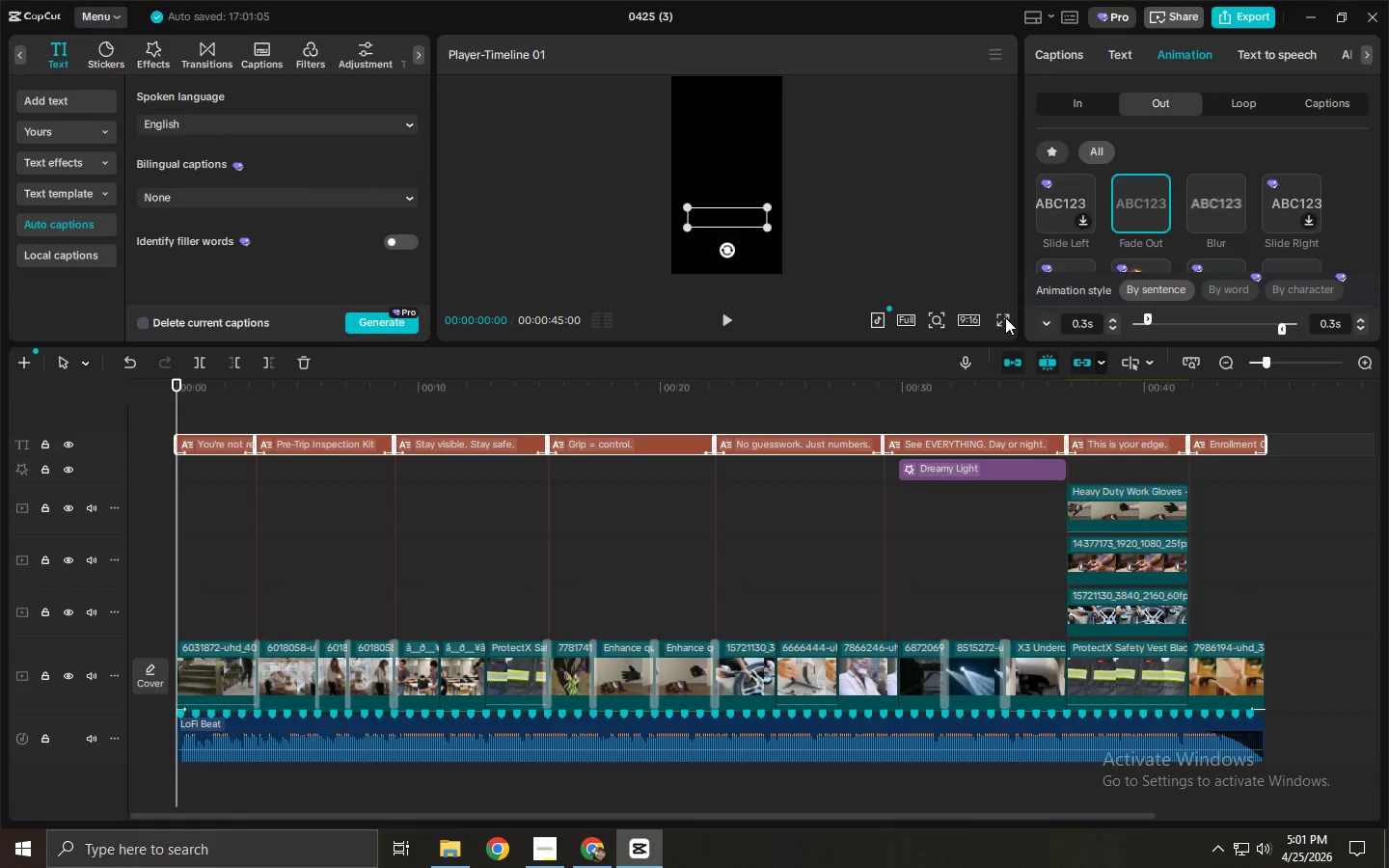 
key(Space)
 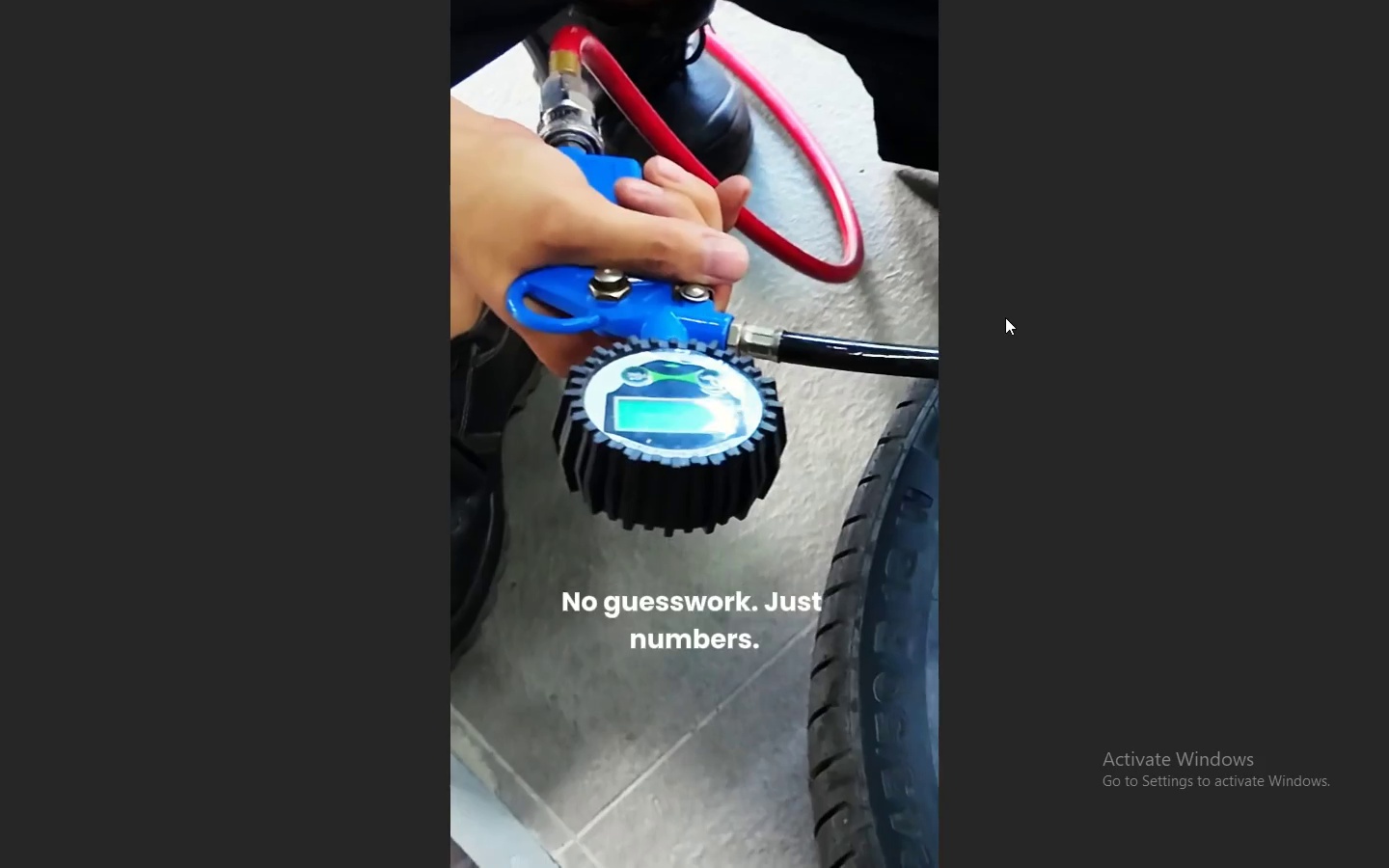 
wait(29.39)
 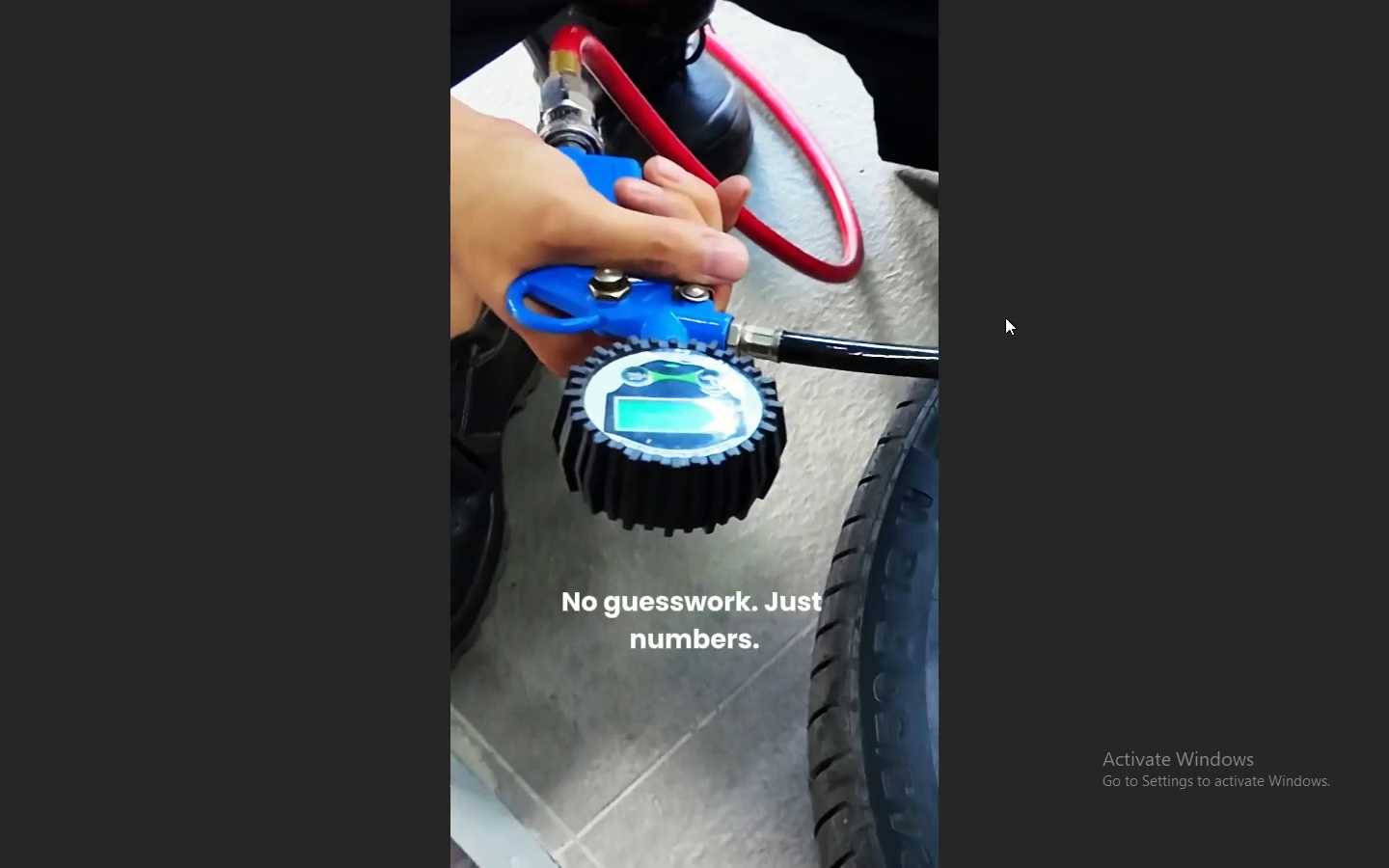 
key(Space)
 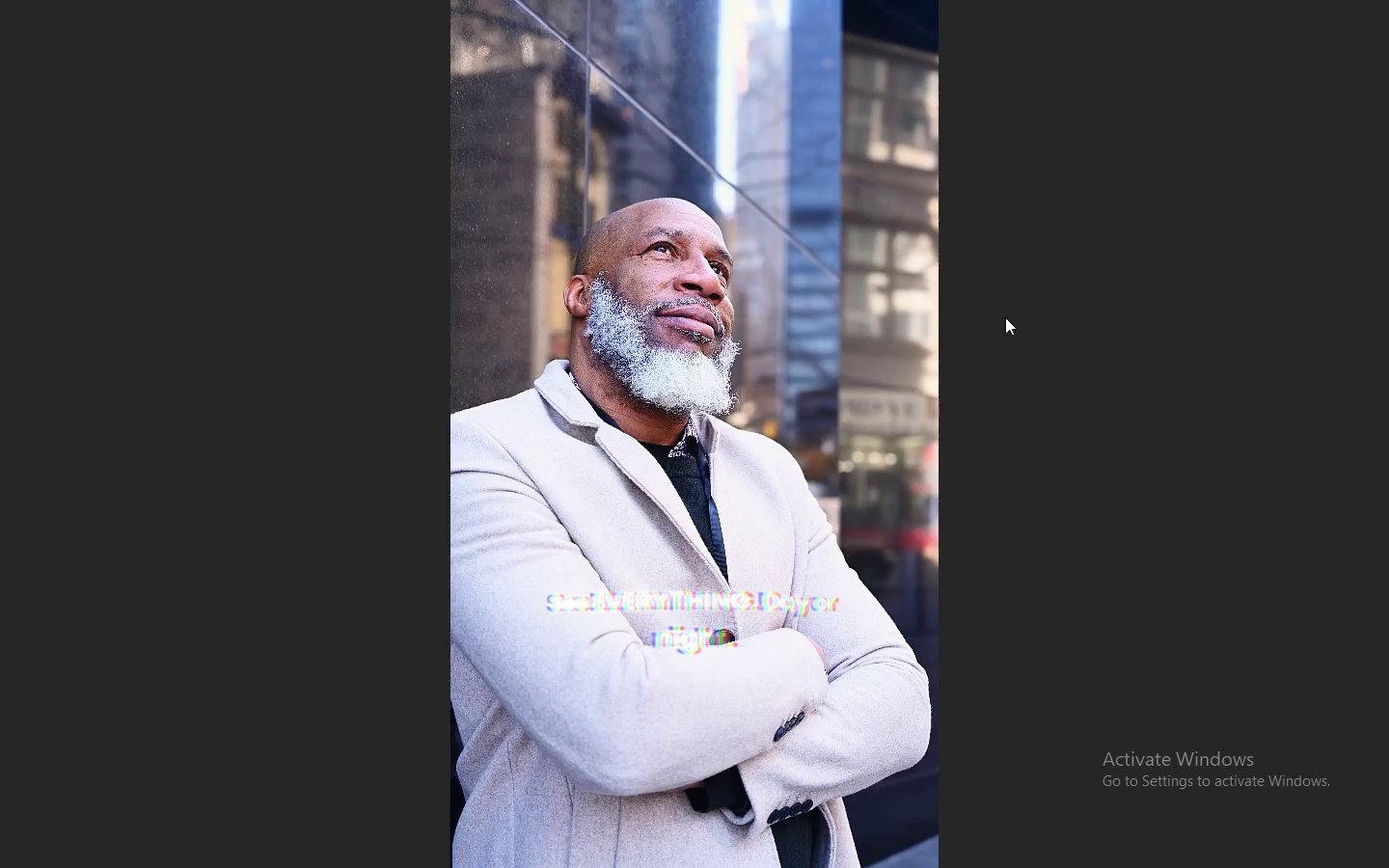 
key(Escape)
 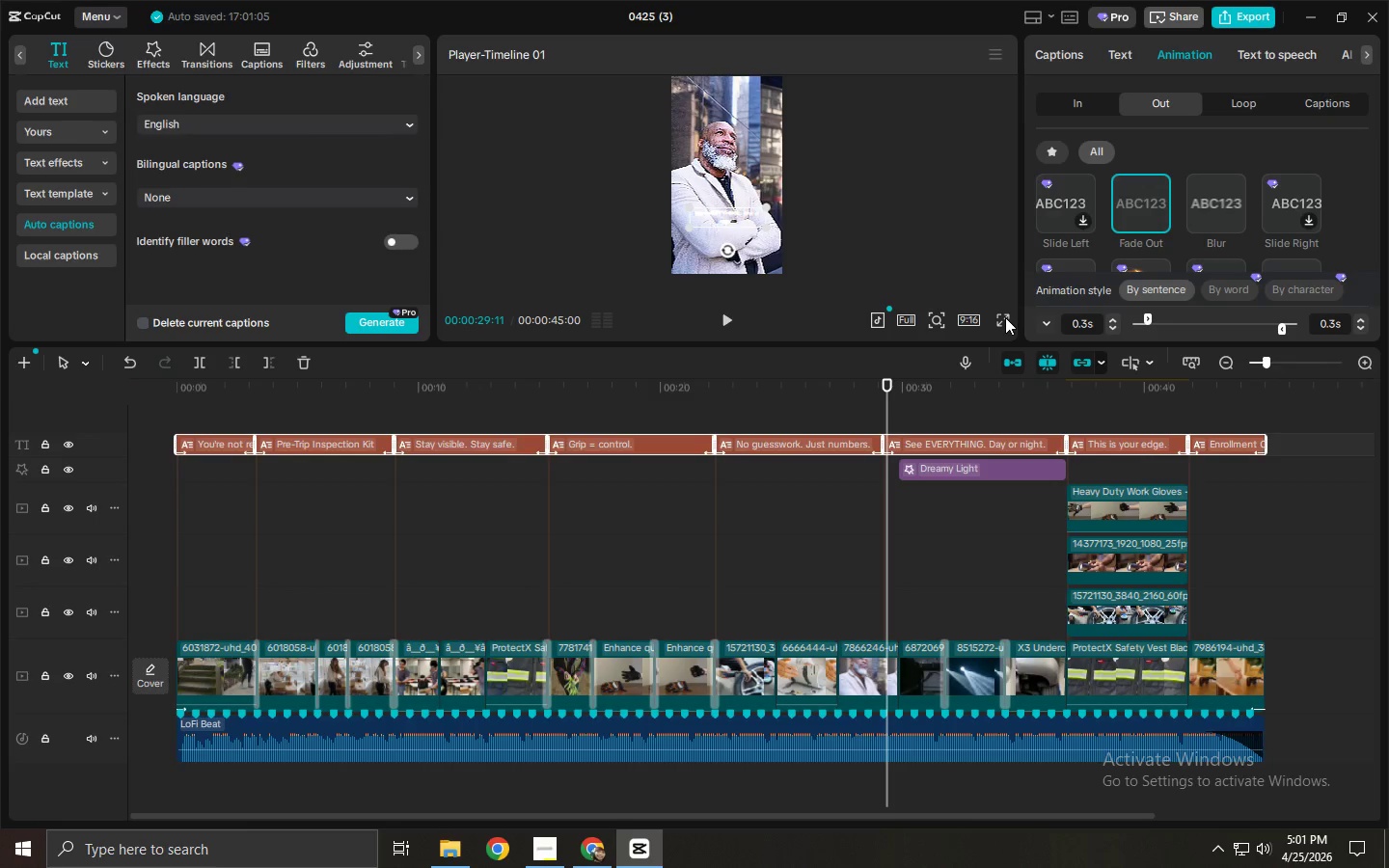 
left_click([521, 854])
 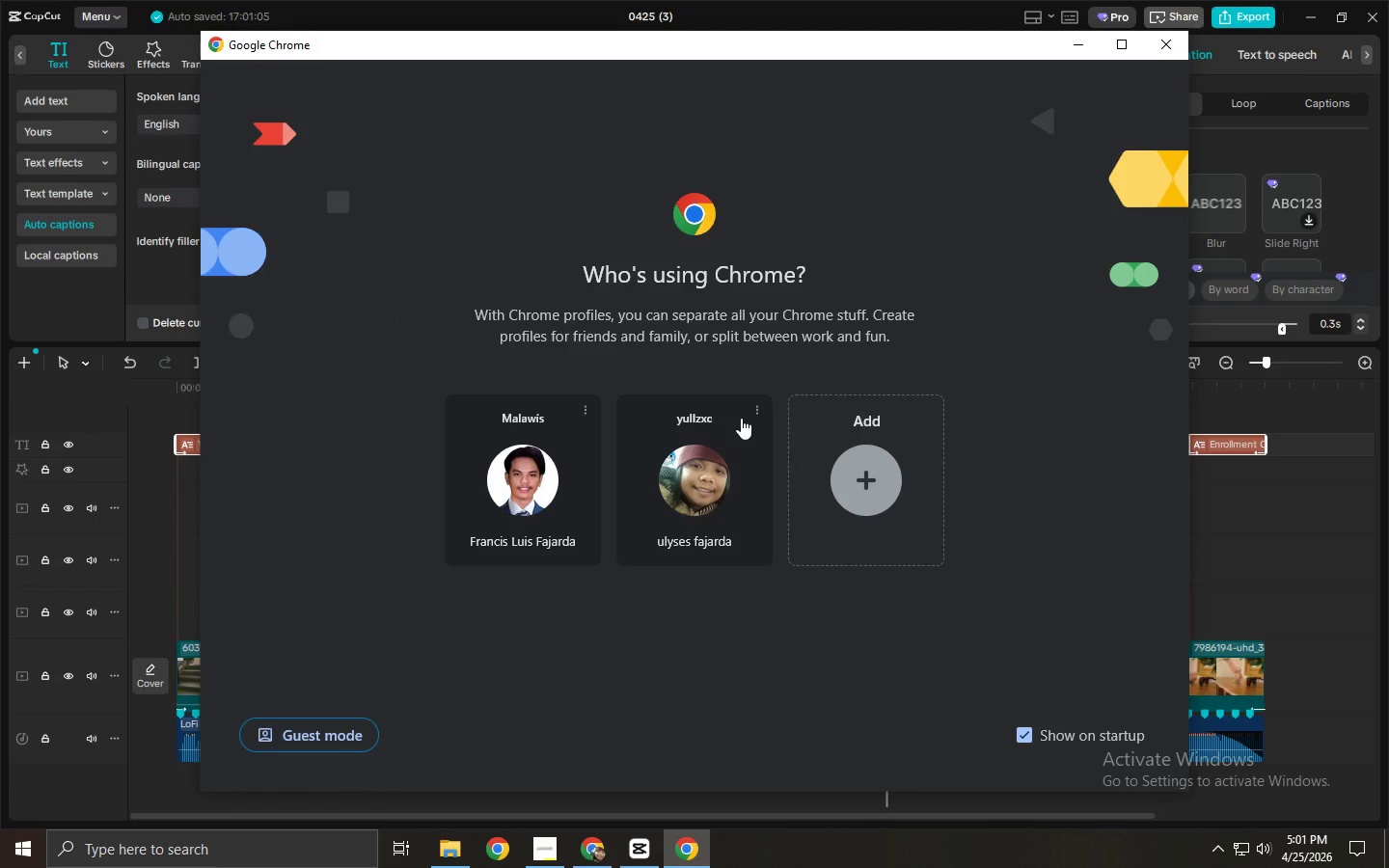 
left_click([522, 488])
 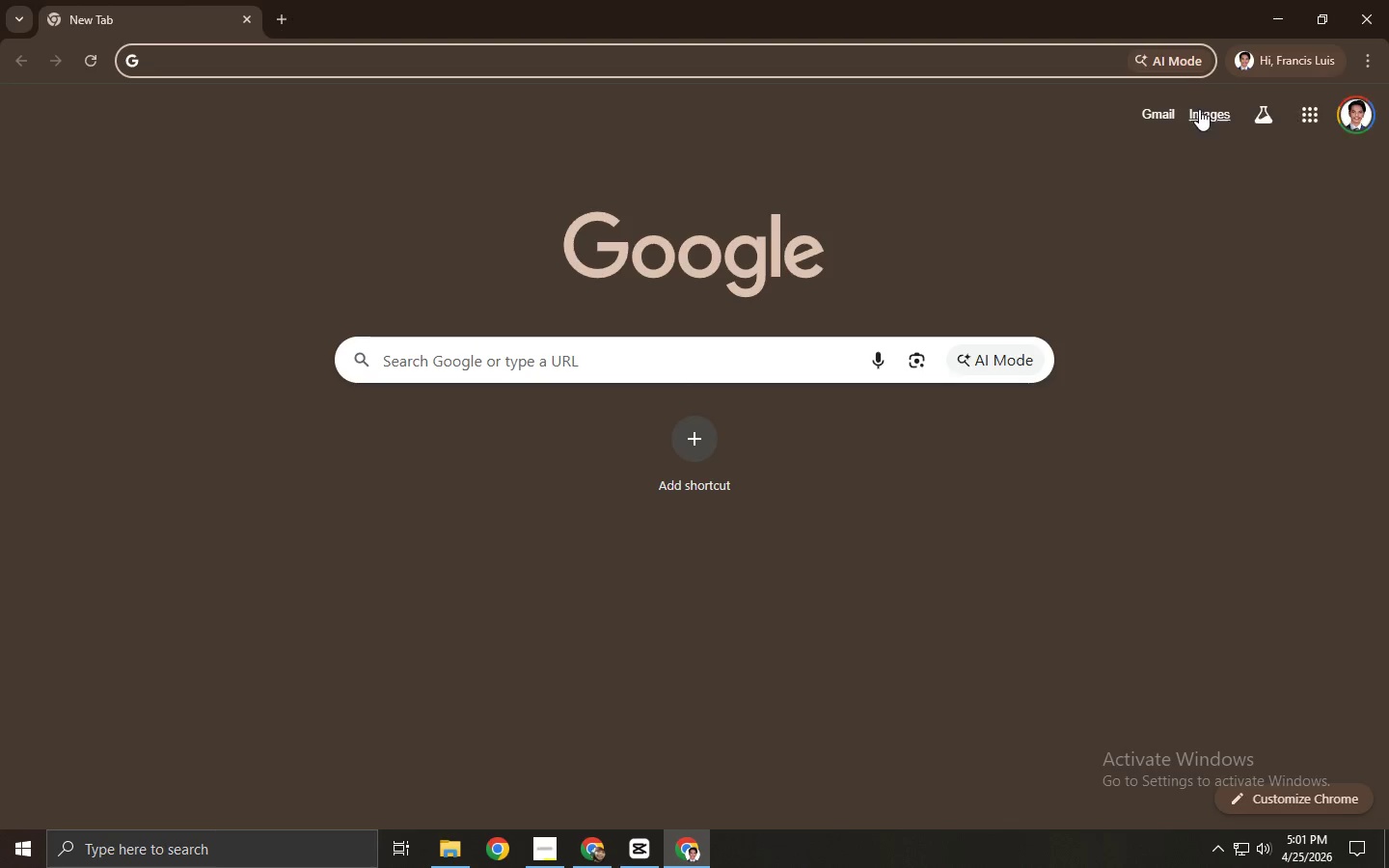 
left_click([1151, 110])
 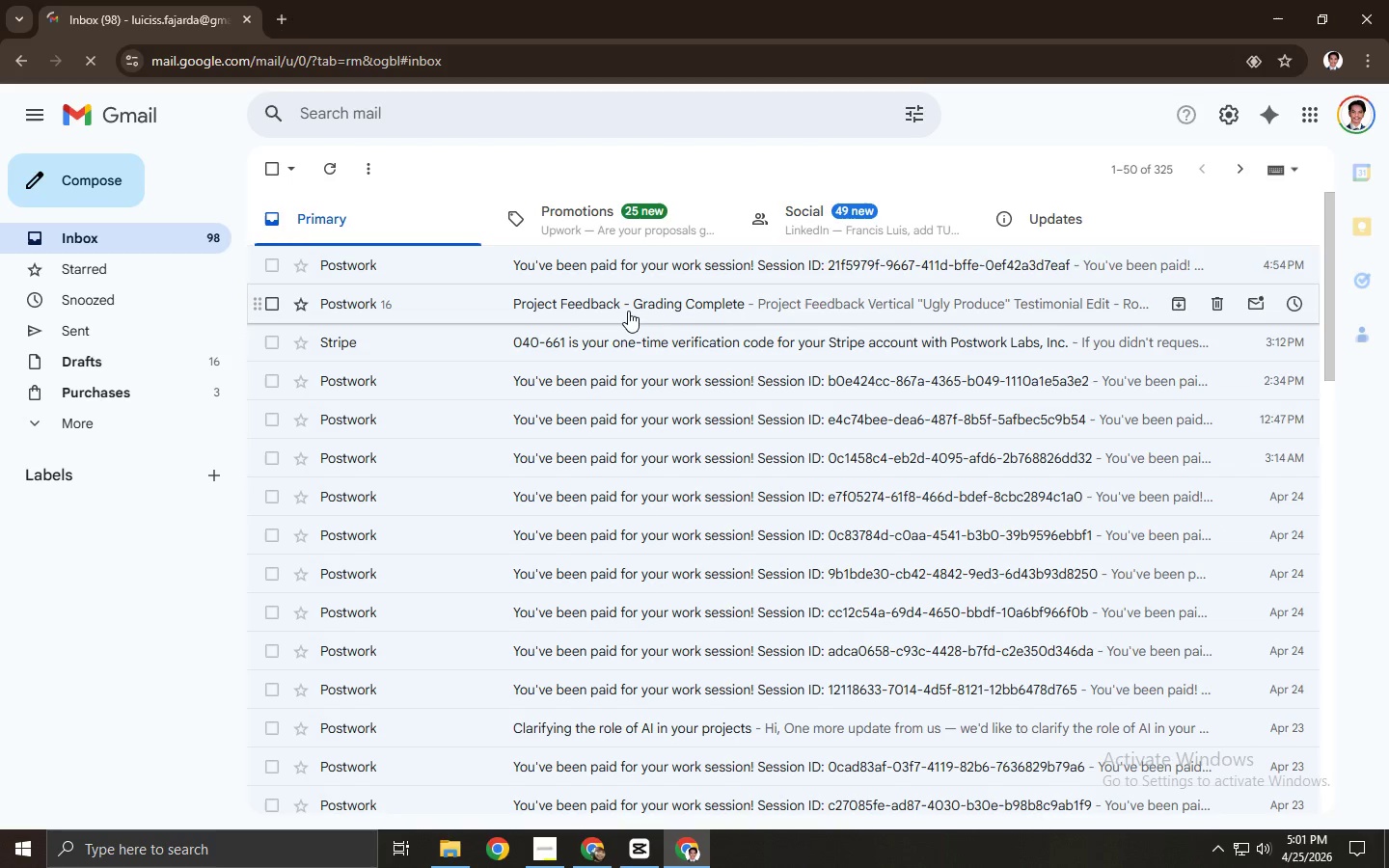 
scroll: coordinate [550, 420], scroll_direction: down, amount: 6.0
 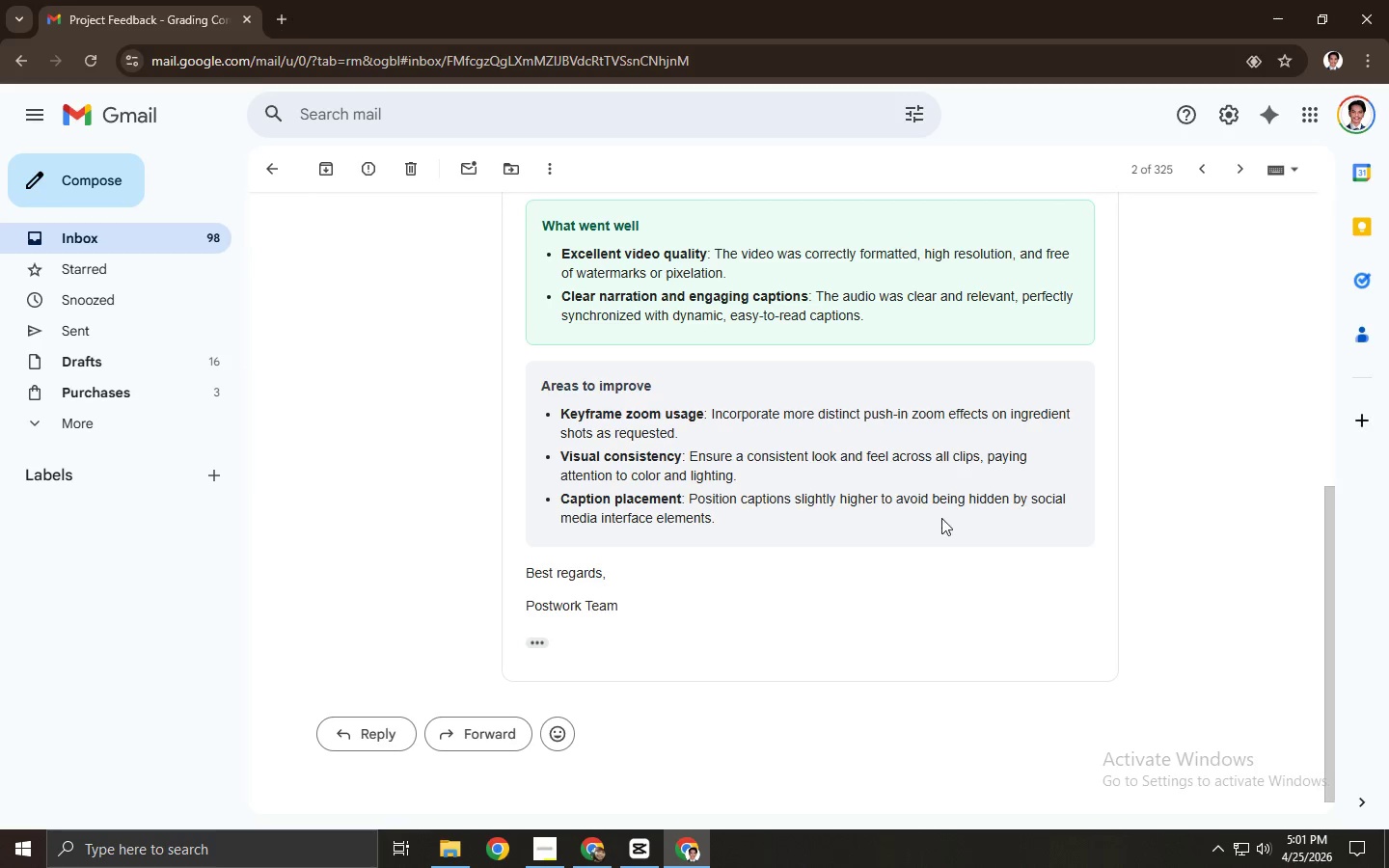 
wait(11.25)
 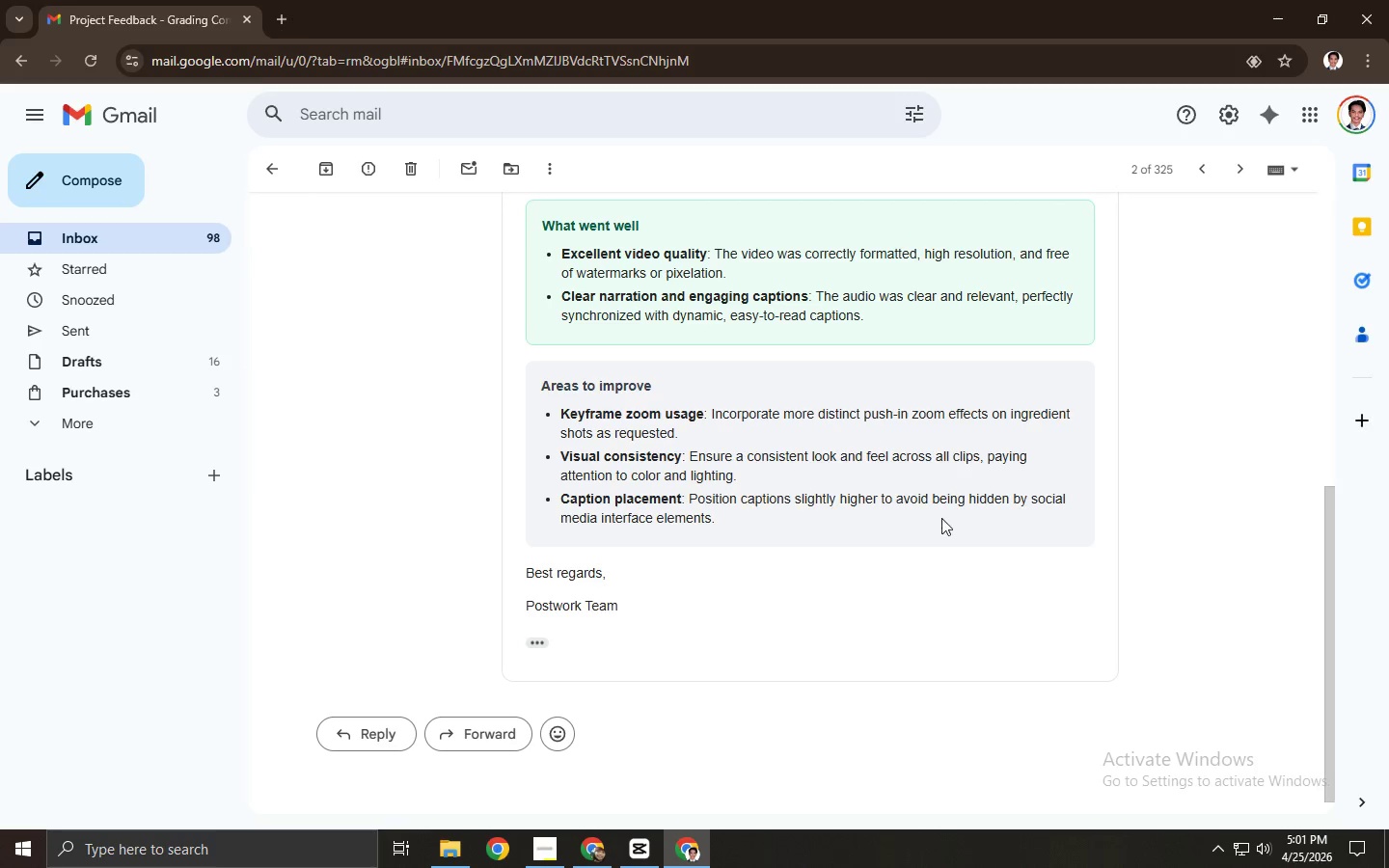 
left_click([1367, 26])
 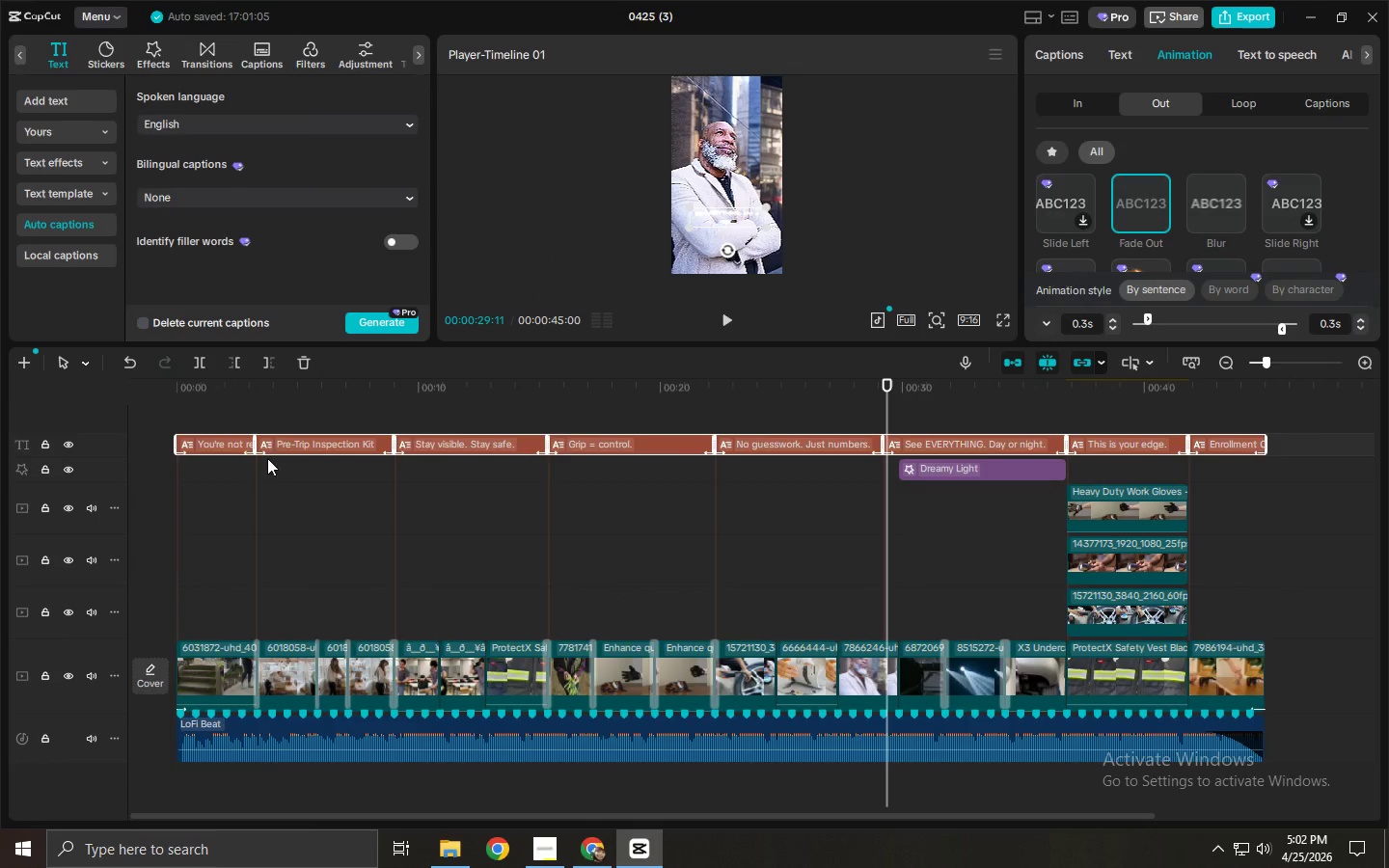 
left_click([232, 442])
 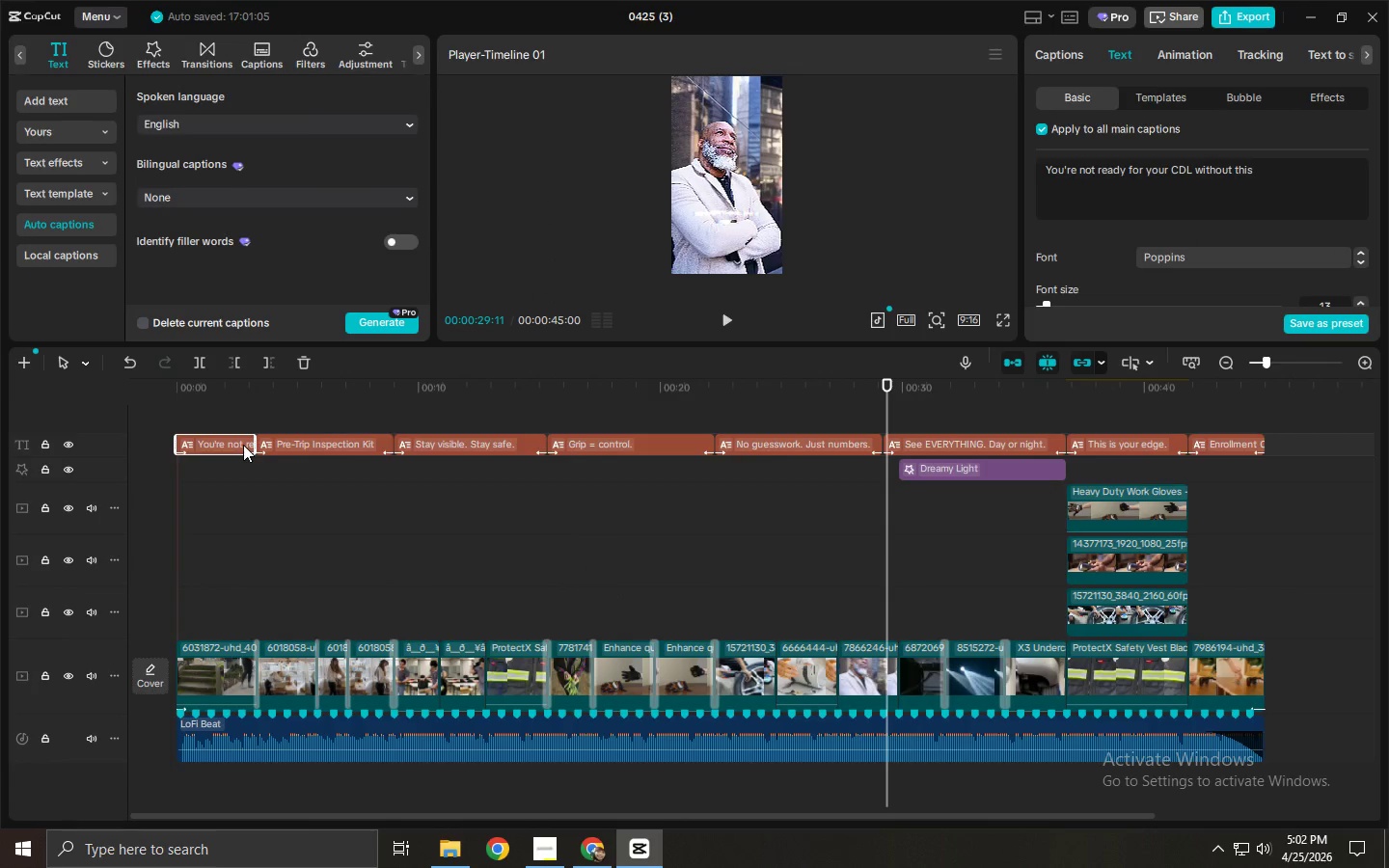 
wait(11.75)
 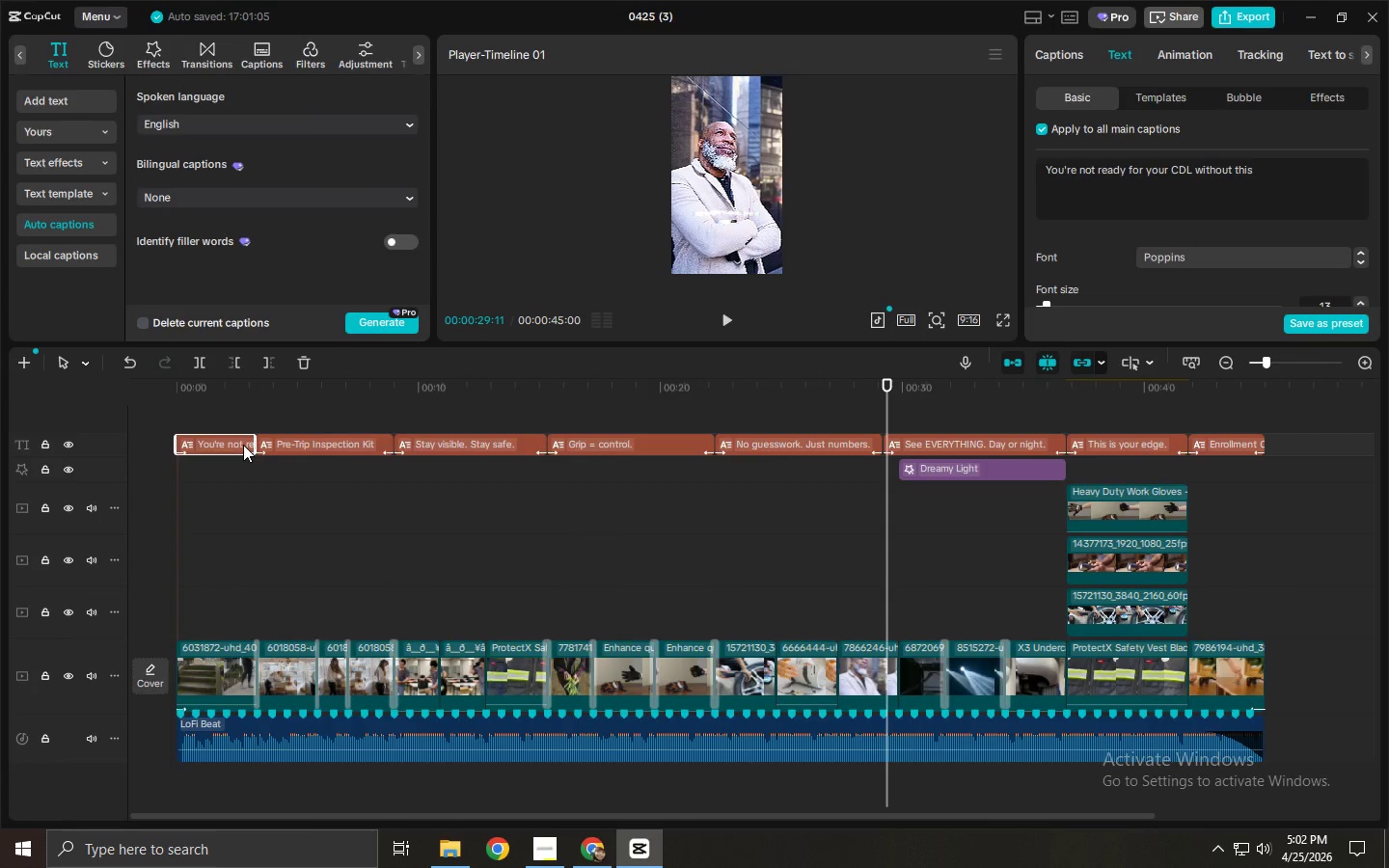 
left_click([1268, 449])
 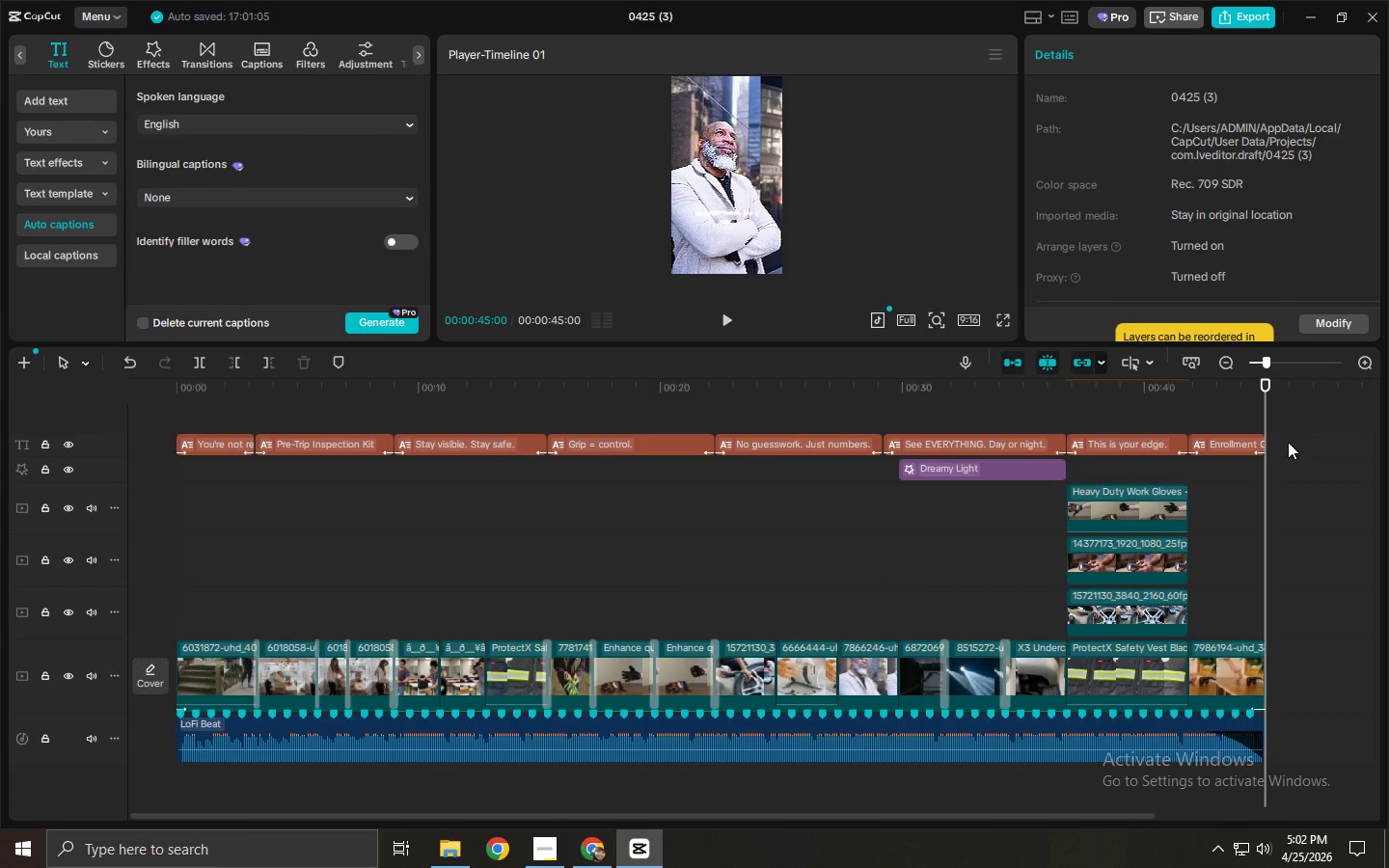 
left_click_drag(start_coordinate=[1288, 442], to_coordinate=[201, 436])
 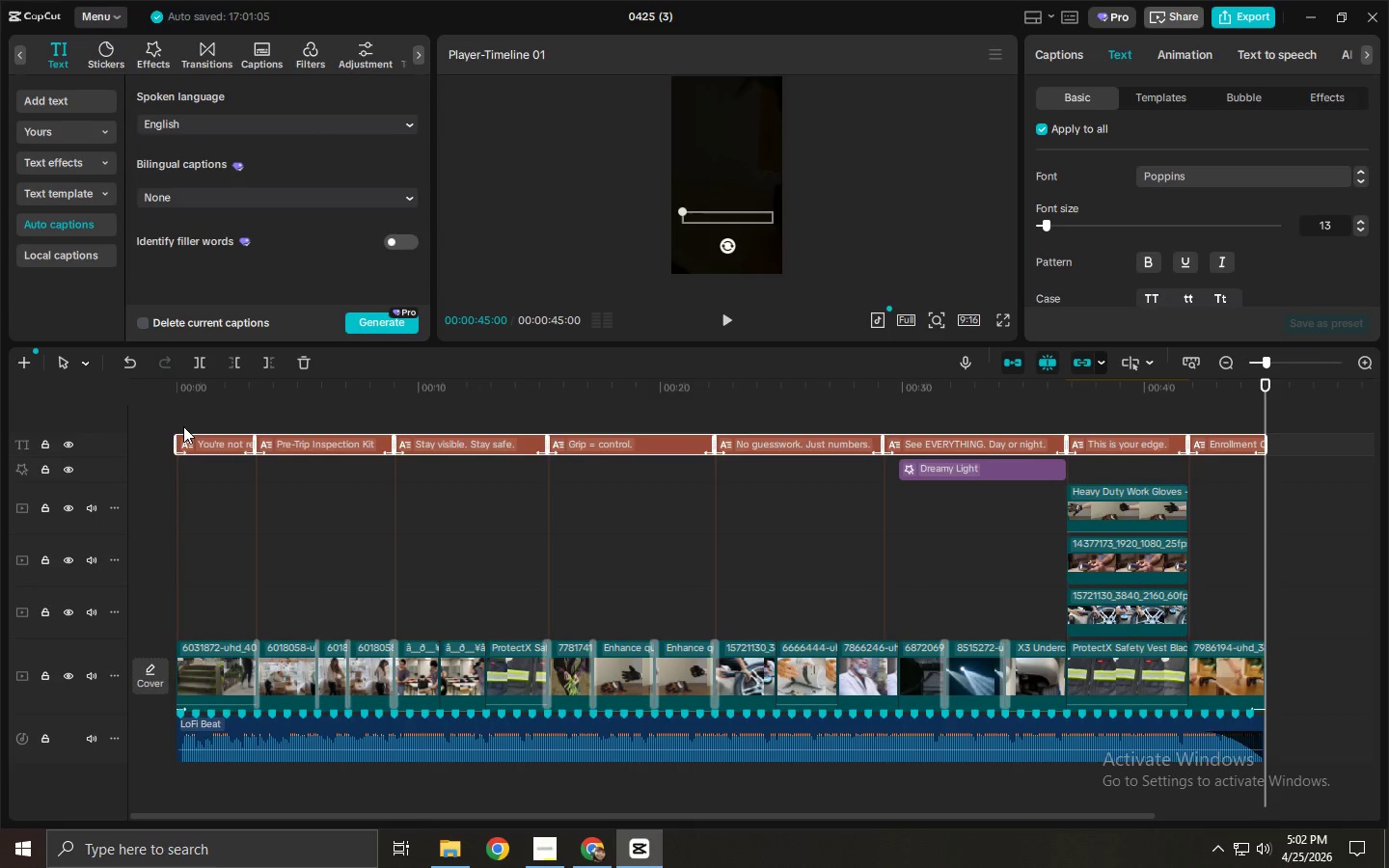 
scroll: coordinate [1290, 258], scroll_direction: down, amount: 20.0
 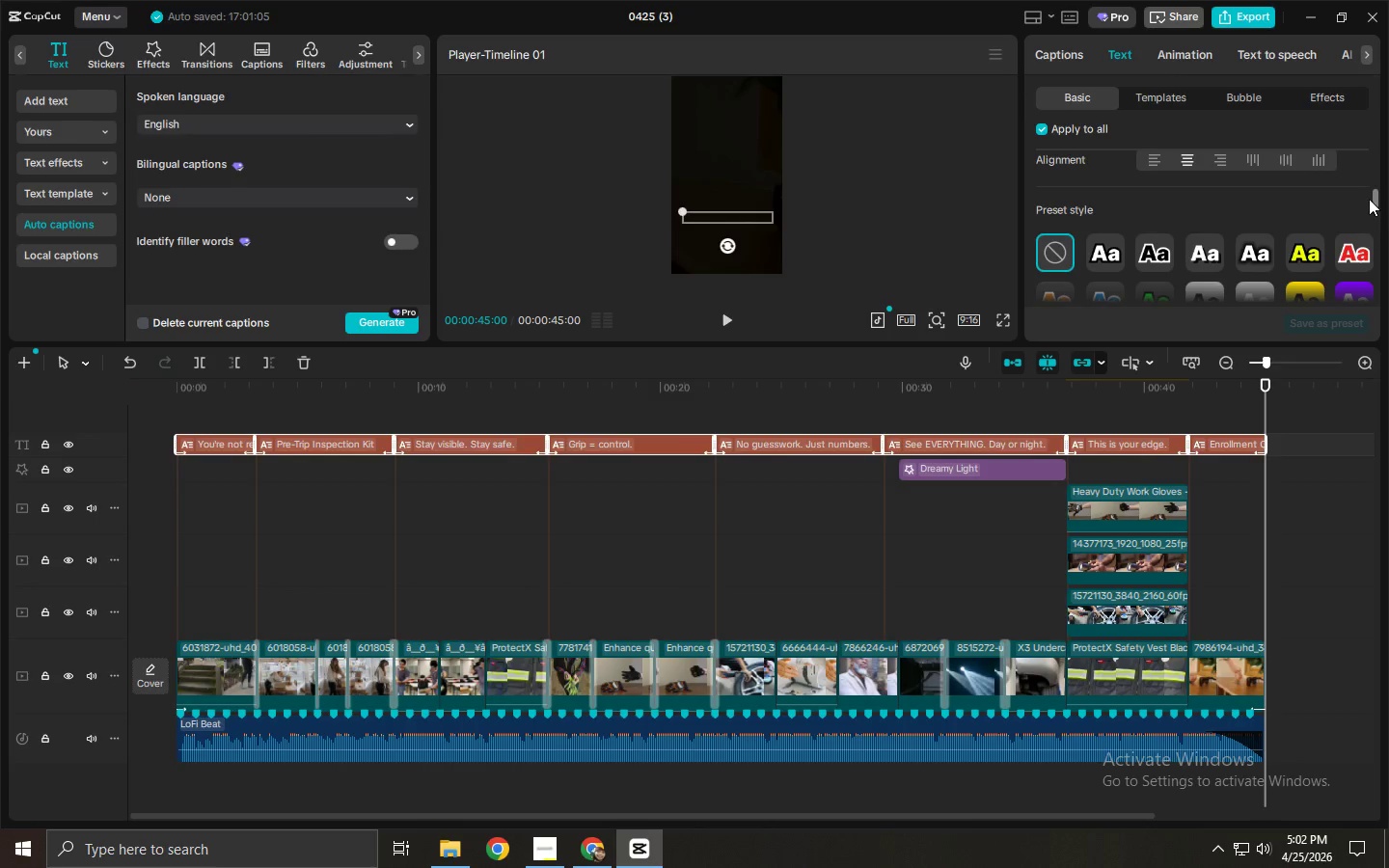 
left_click_drag(start_coordinate=[1375, 199], to_coordinate=[1367, 283])
 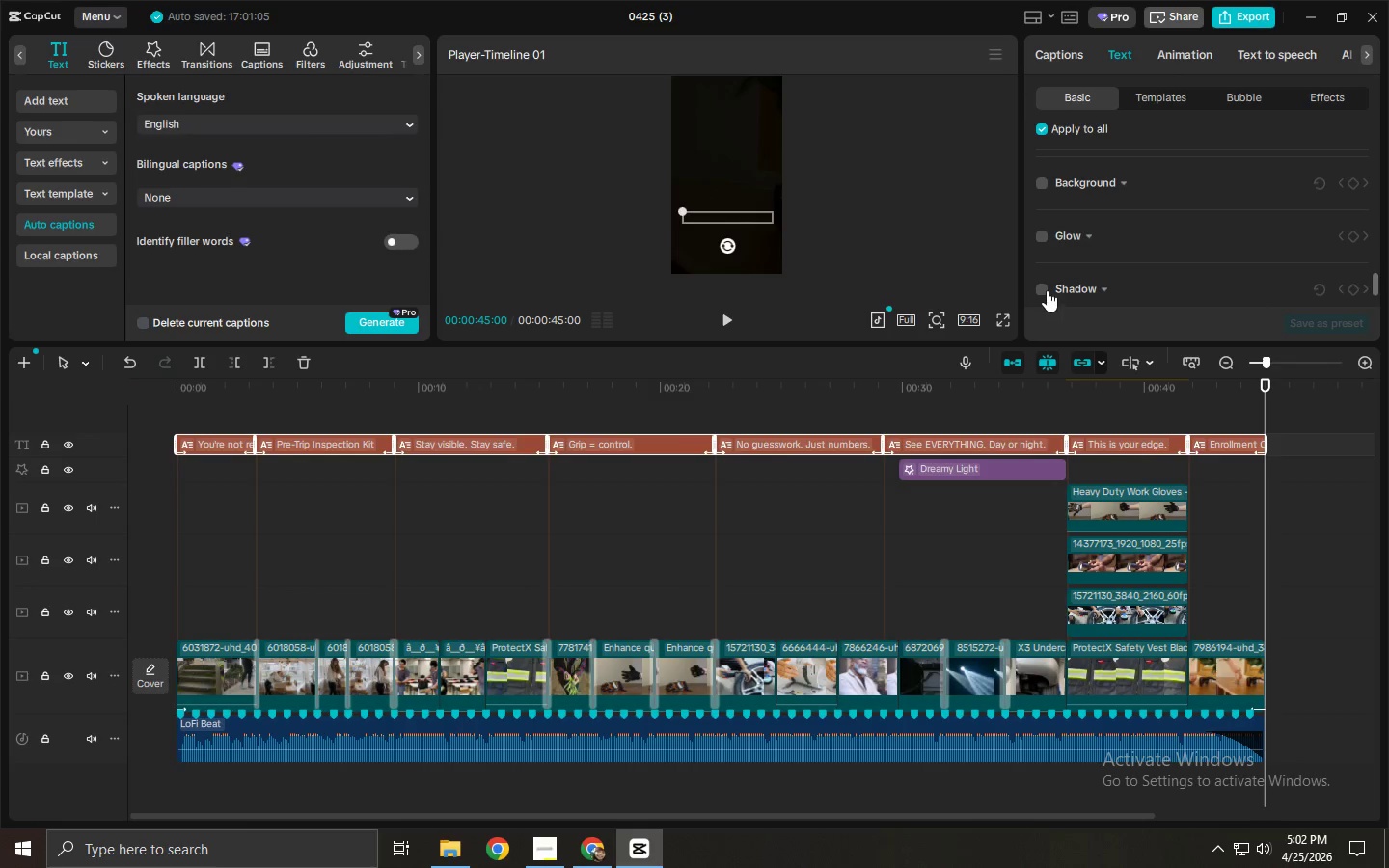 
left_click([1046, 288])
 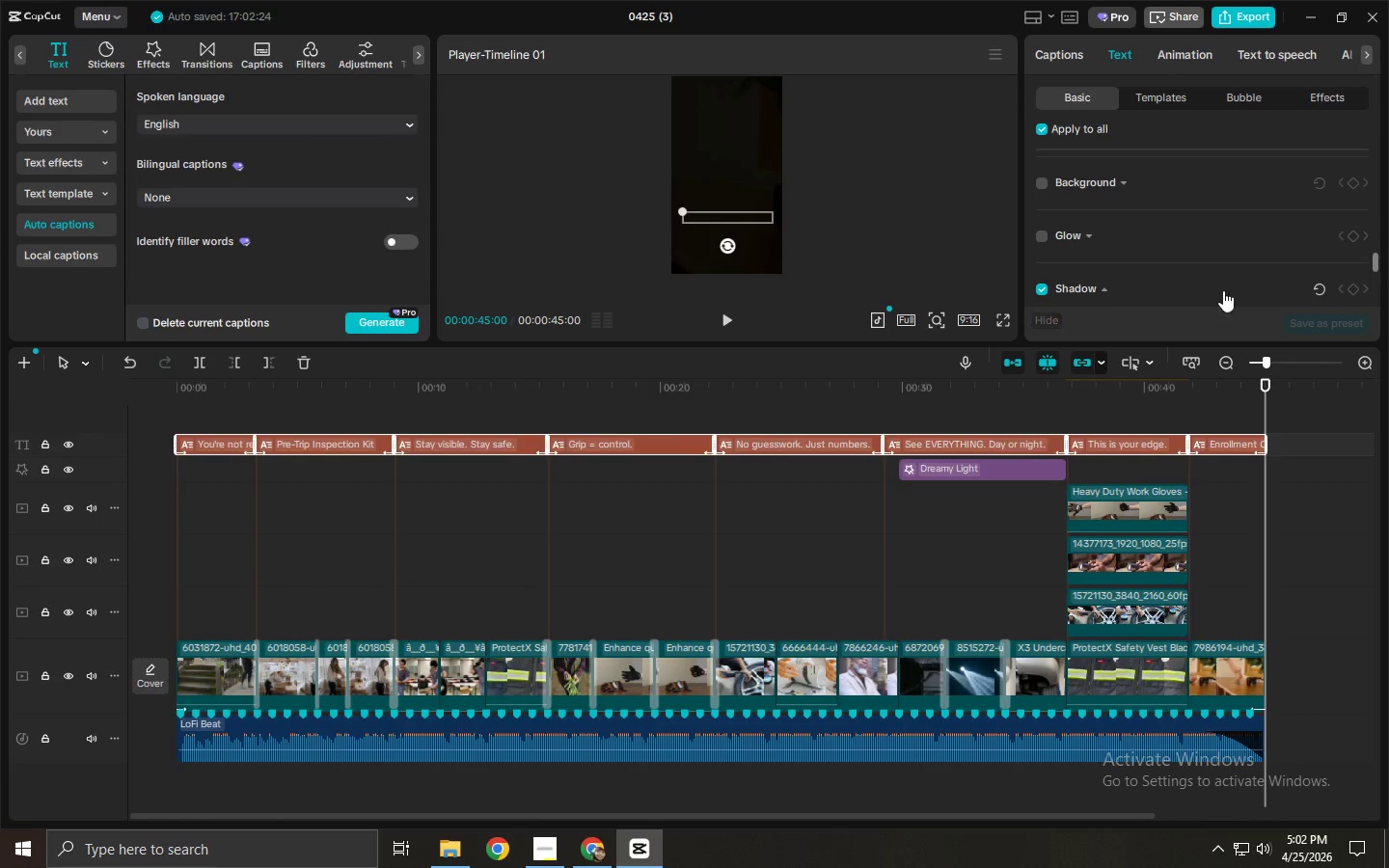 
scroll: coordinate [1239, 284], scroll_direction: down, amount: 3.0
 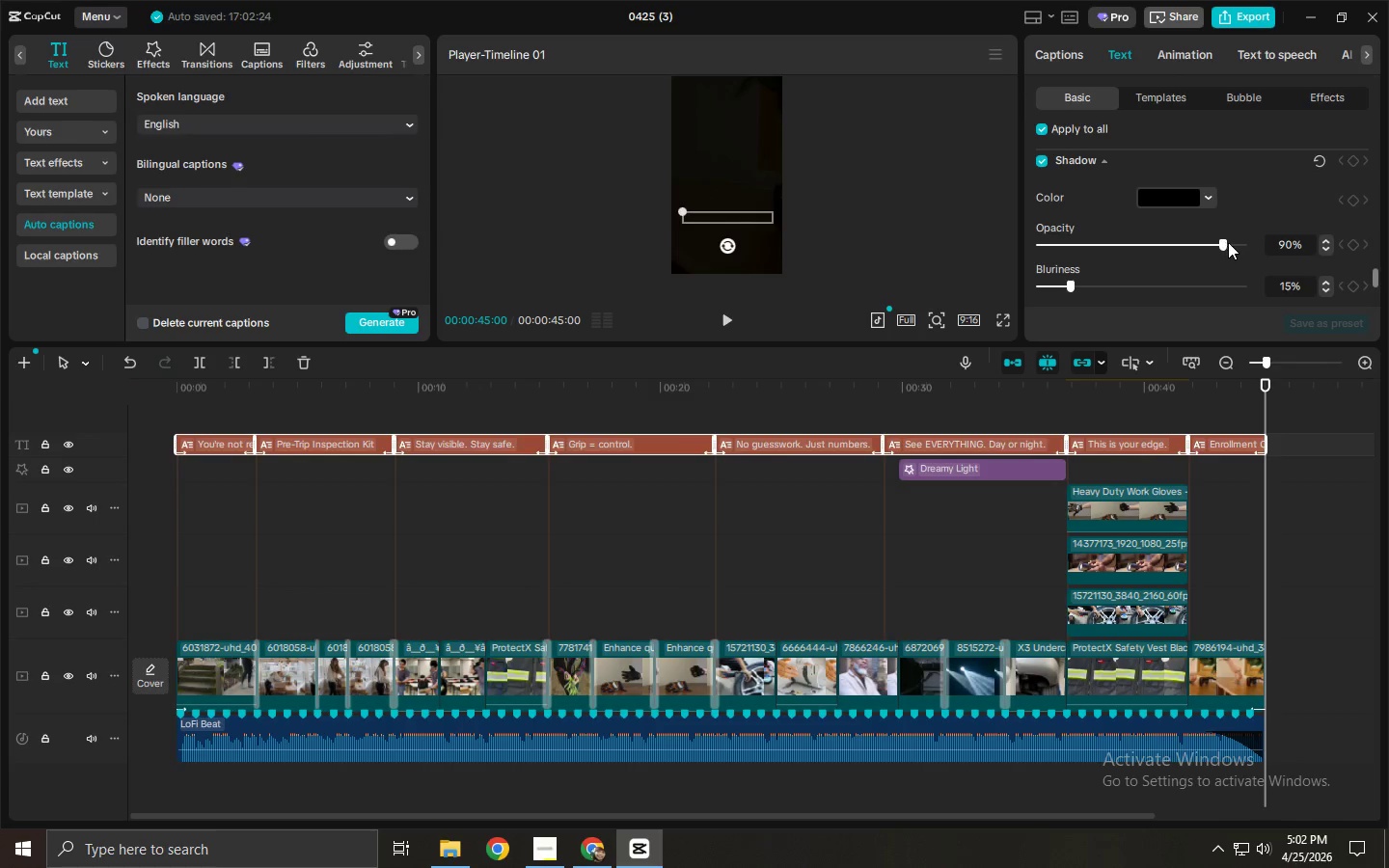 
left_click_drag(start_coordinate=[1228, 242], to_coordinate=[1122, 248])
 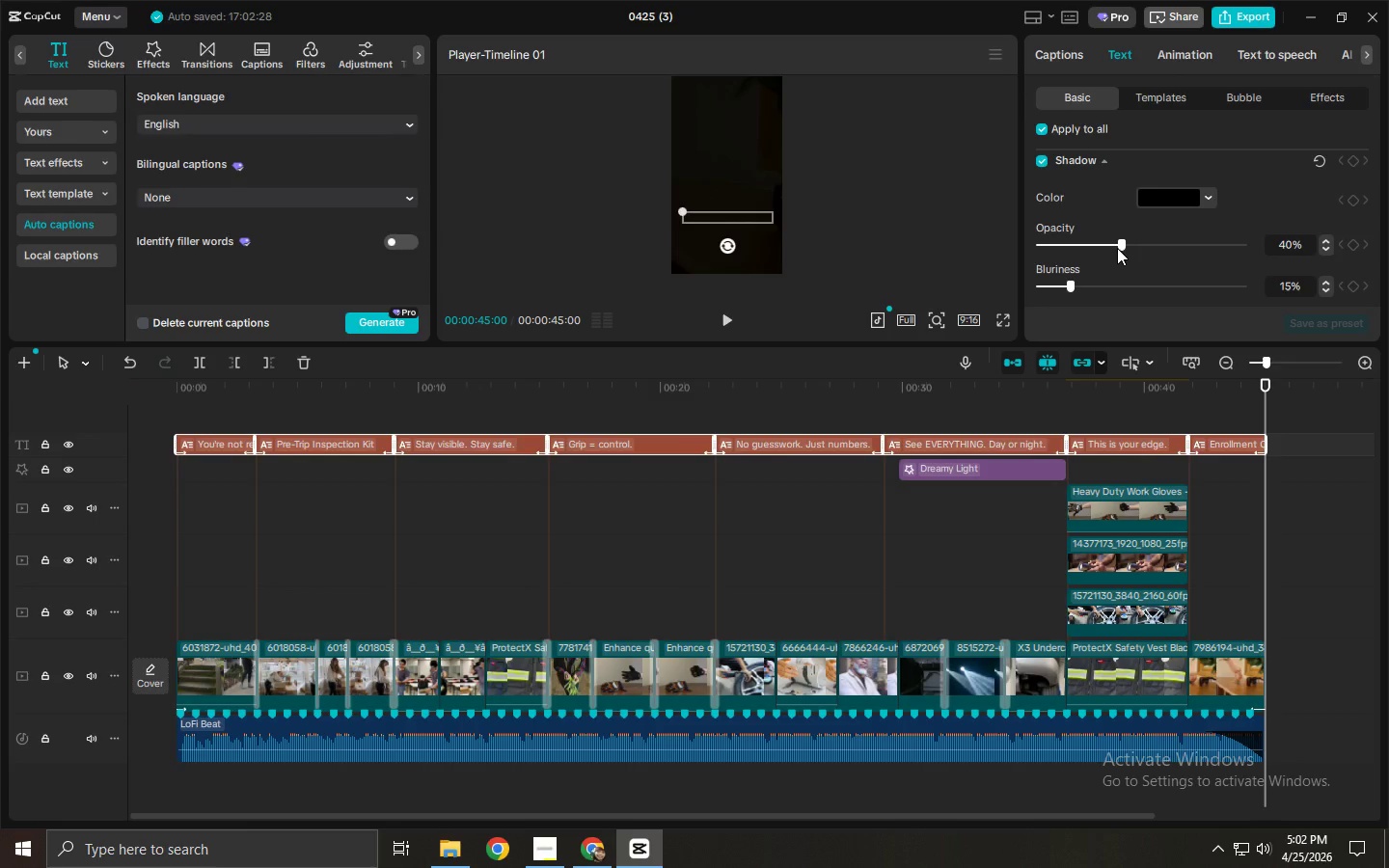 
left_click_drag(start_coordinate=[1122, 244], to_coordinate=[1161, 244])
 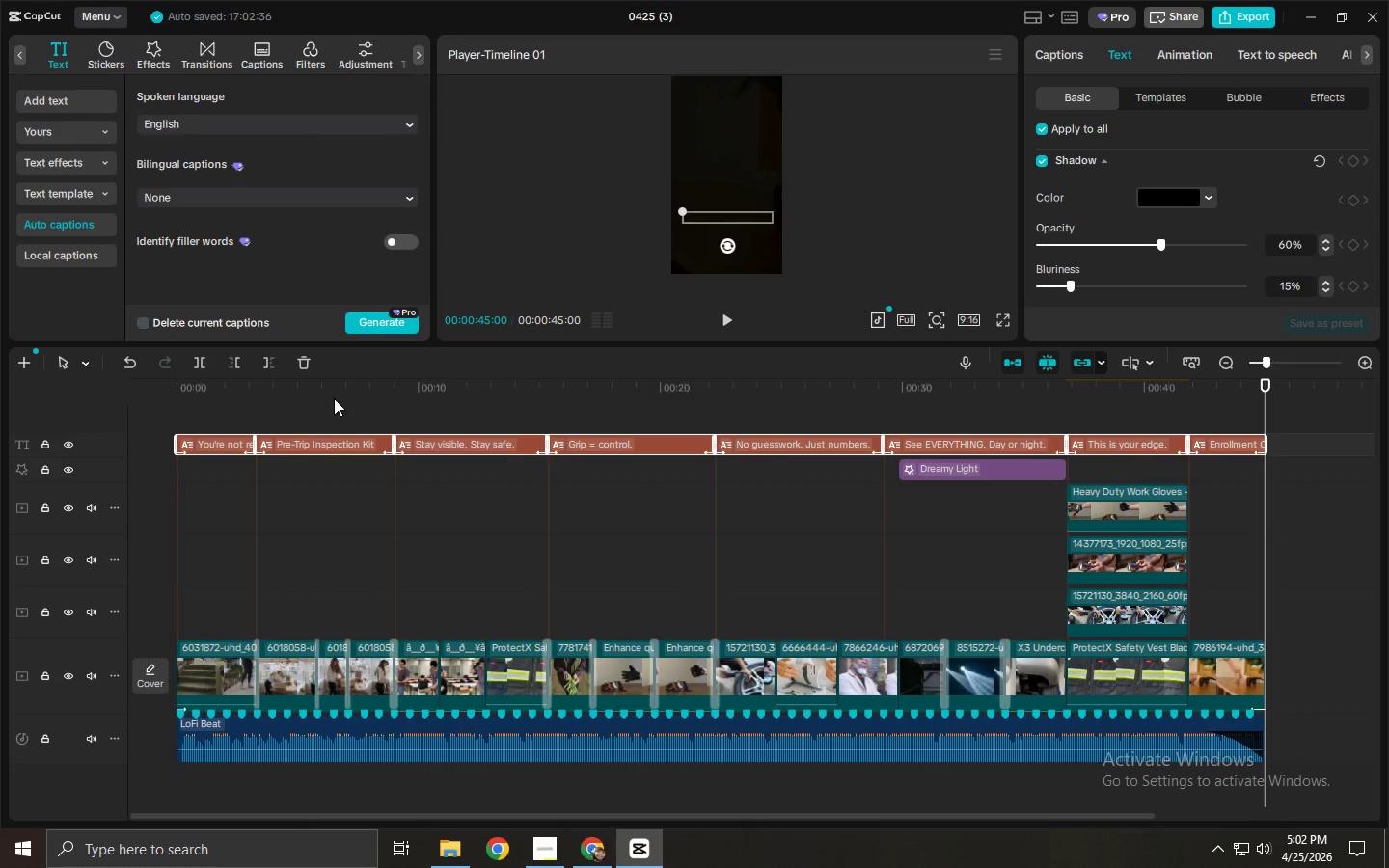 
left_click_drag(start_coordinate=[315, 391], to_coordinate=[68, 386])
 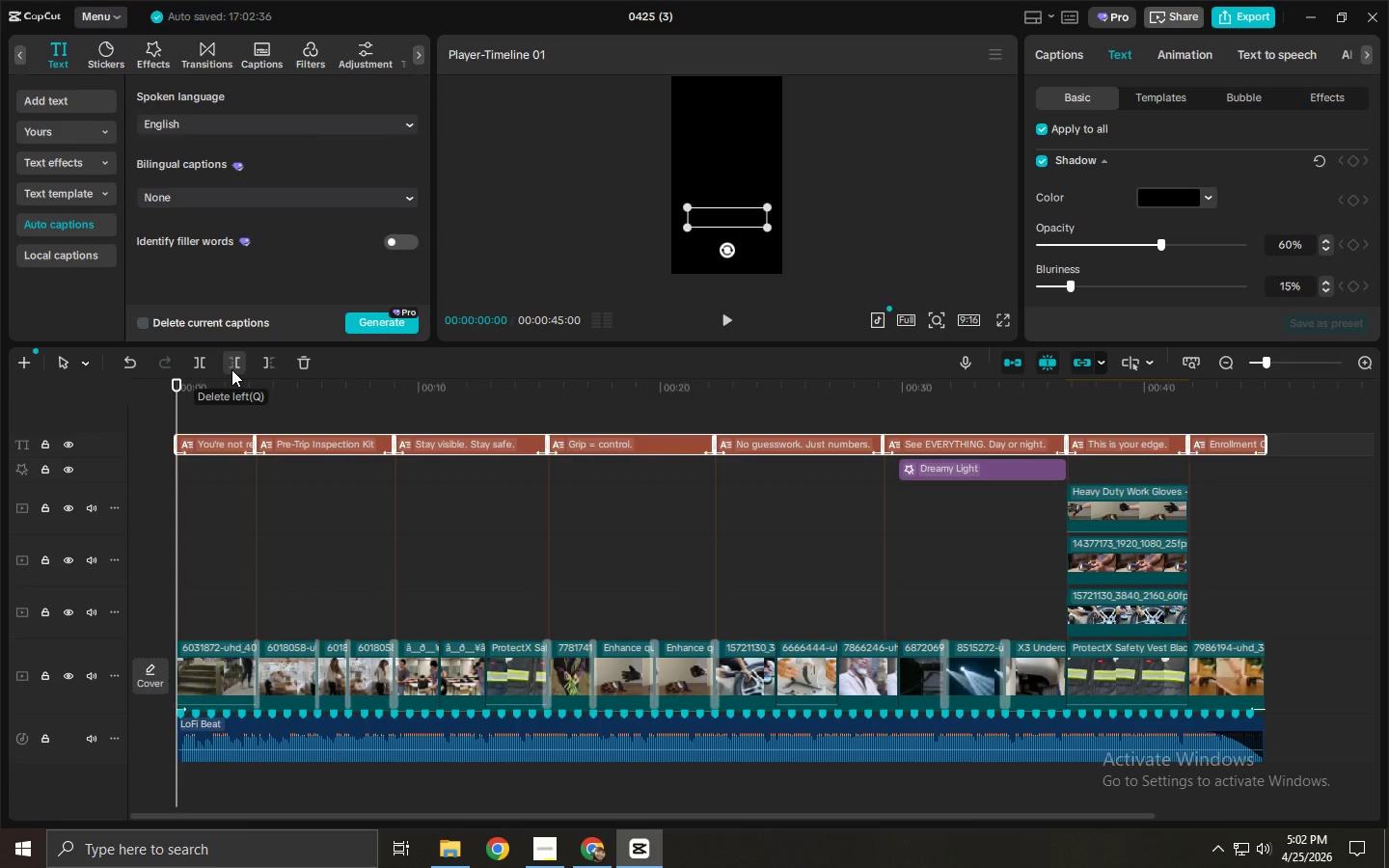 
wait(10.39)
 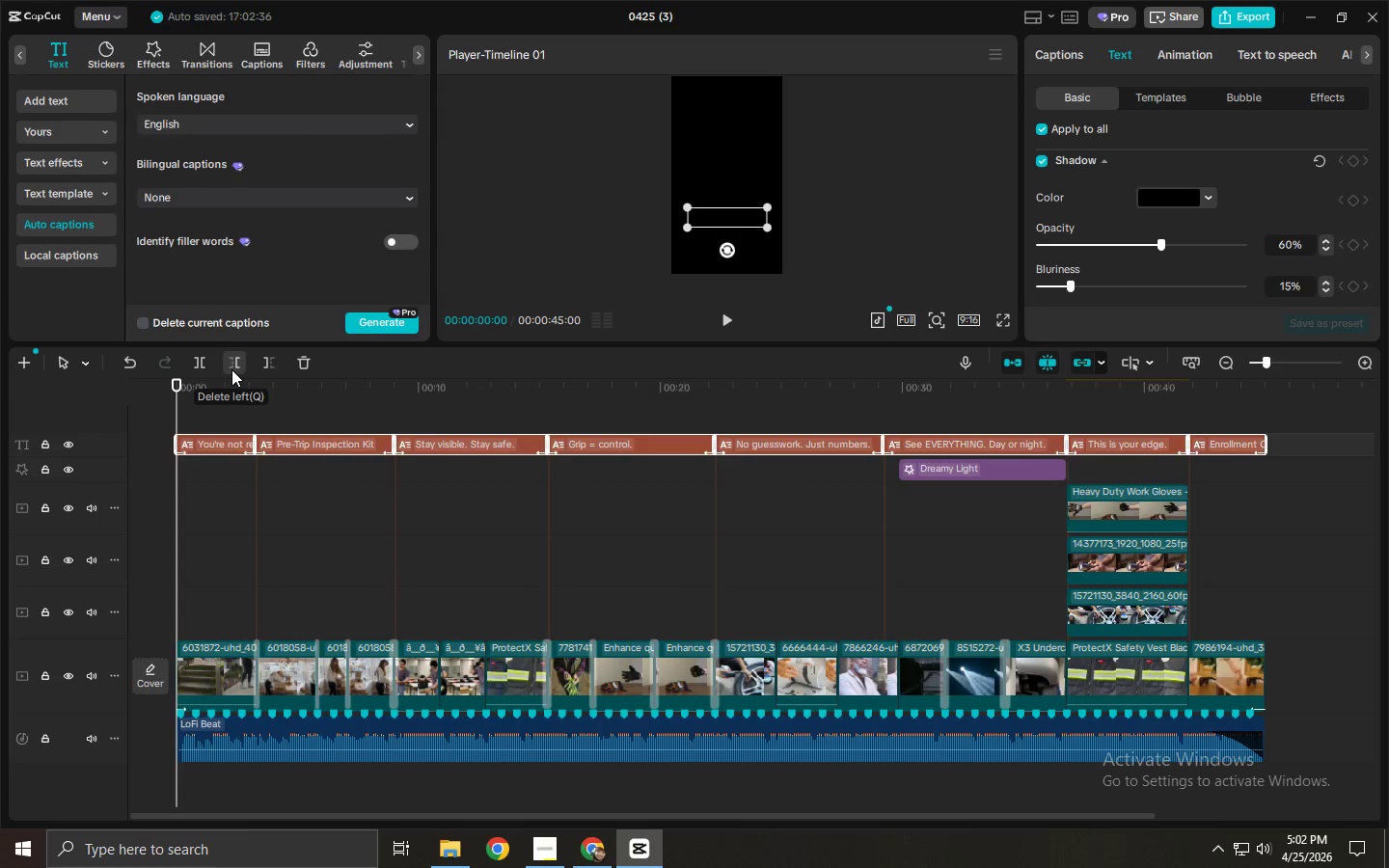 
left_click_drag(start_coordinate=[191, 387], to_coordinate=[155, 387])
 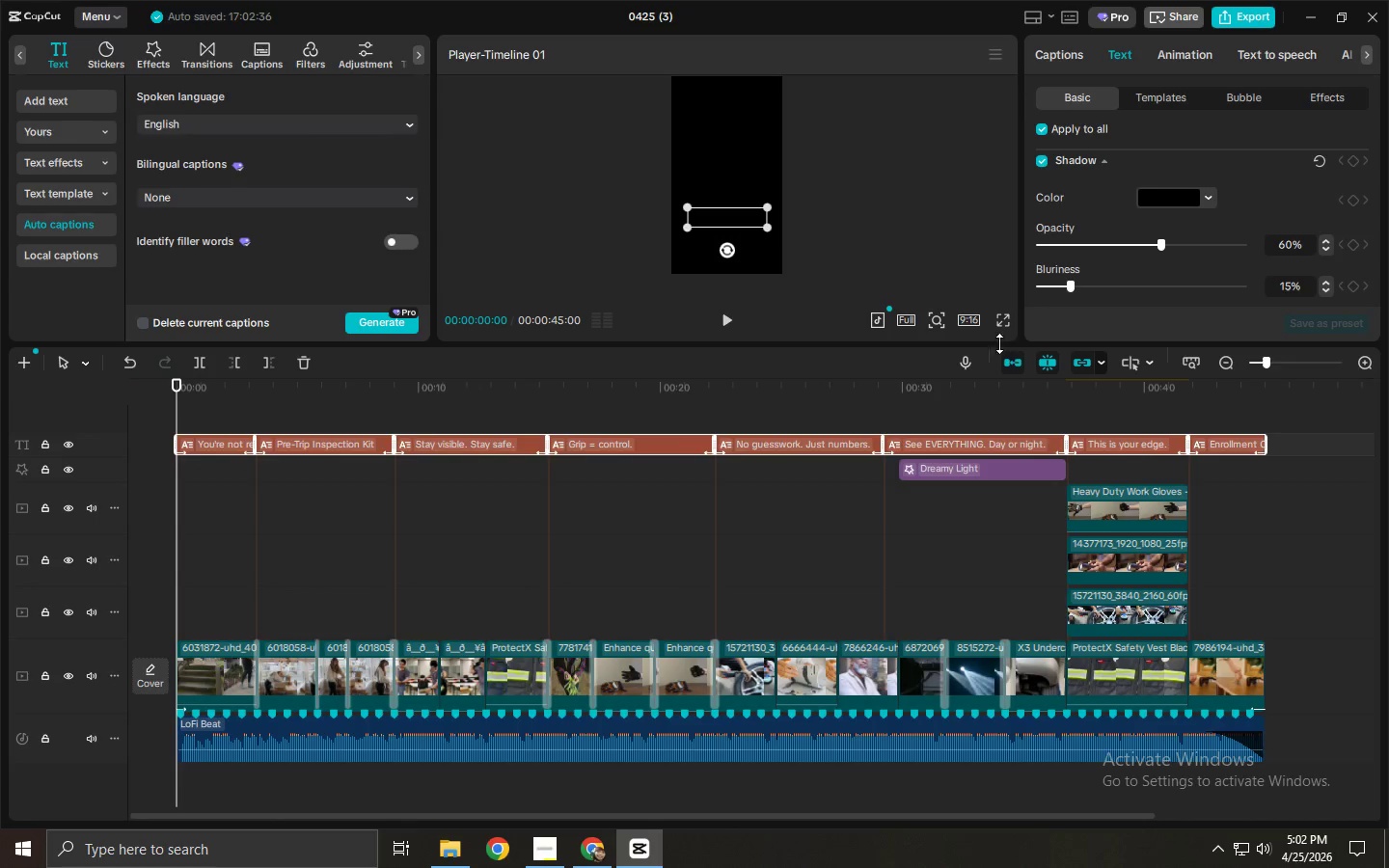 
left_click([995, 316])
 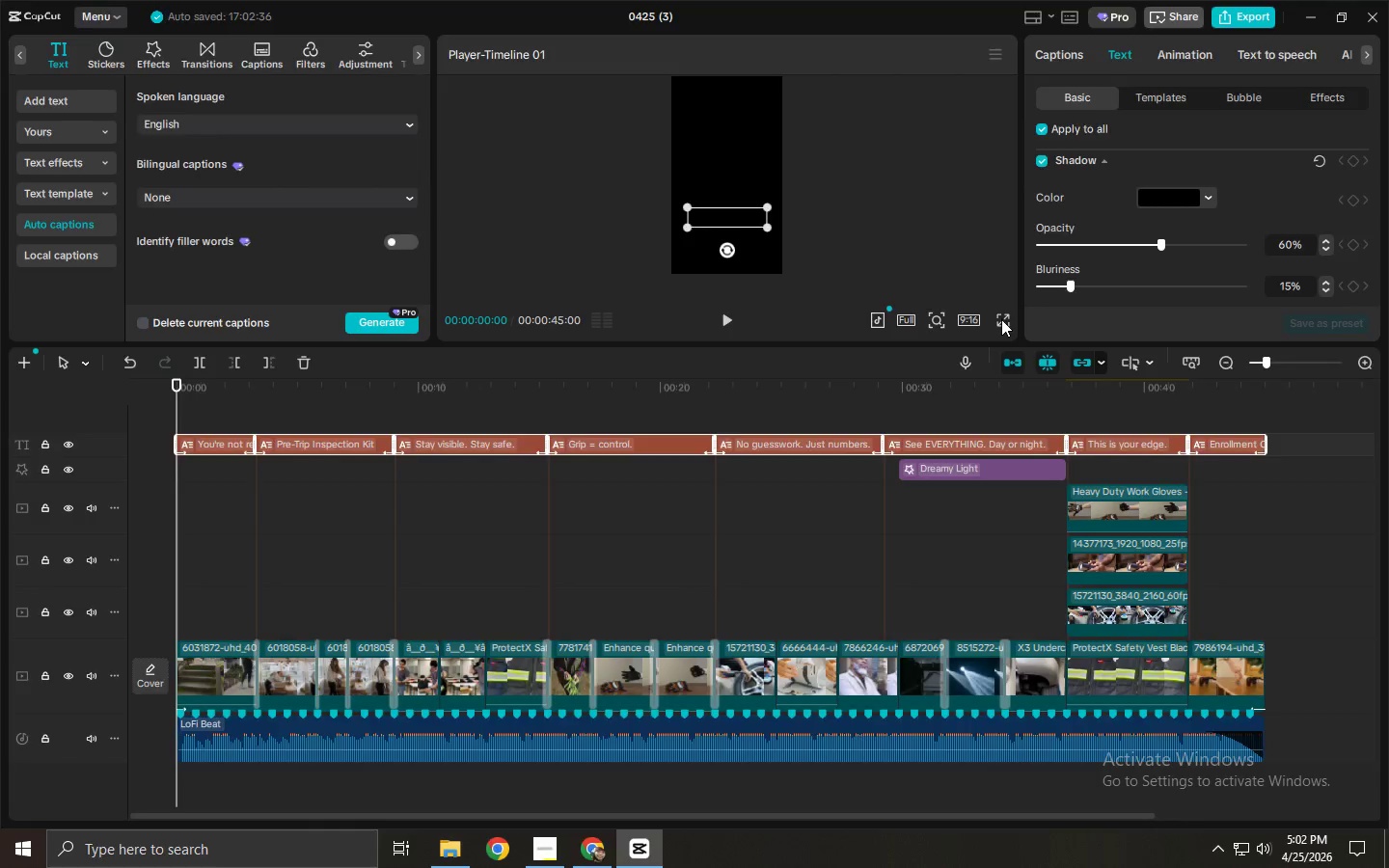 
key(Space)
 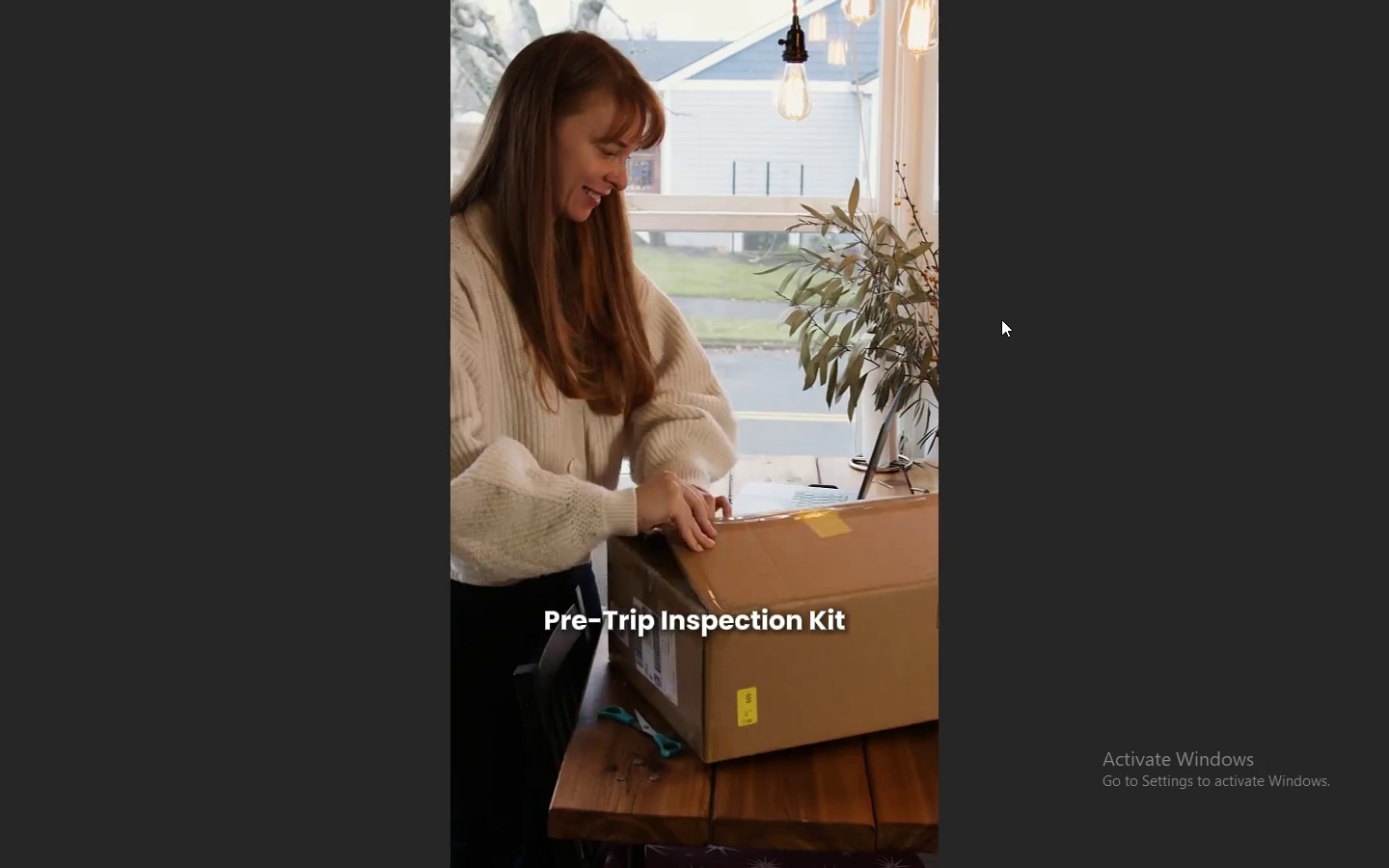 
wait(11.88)
 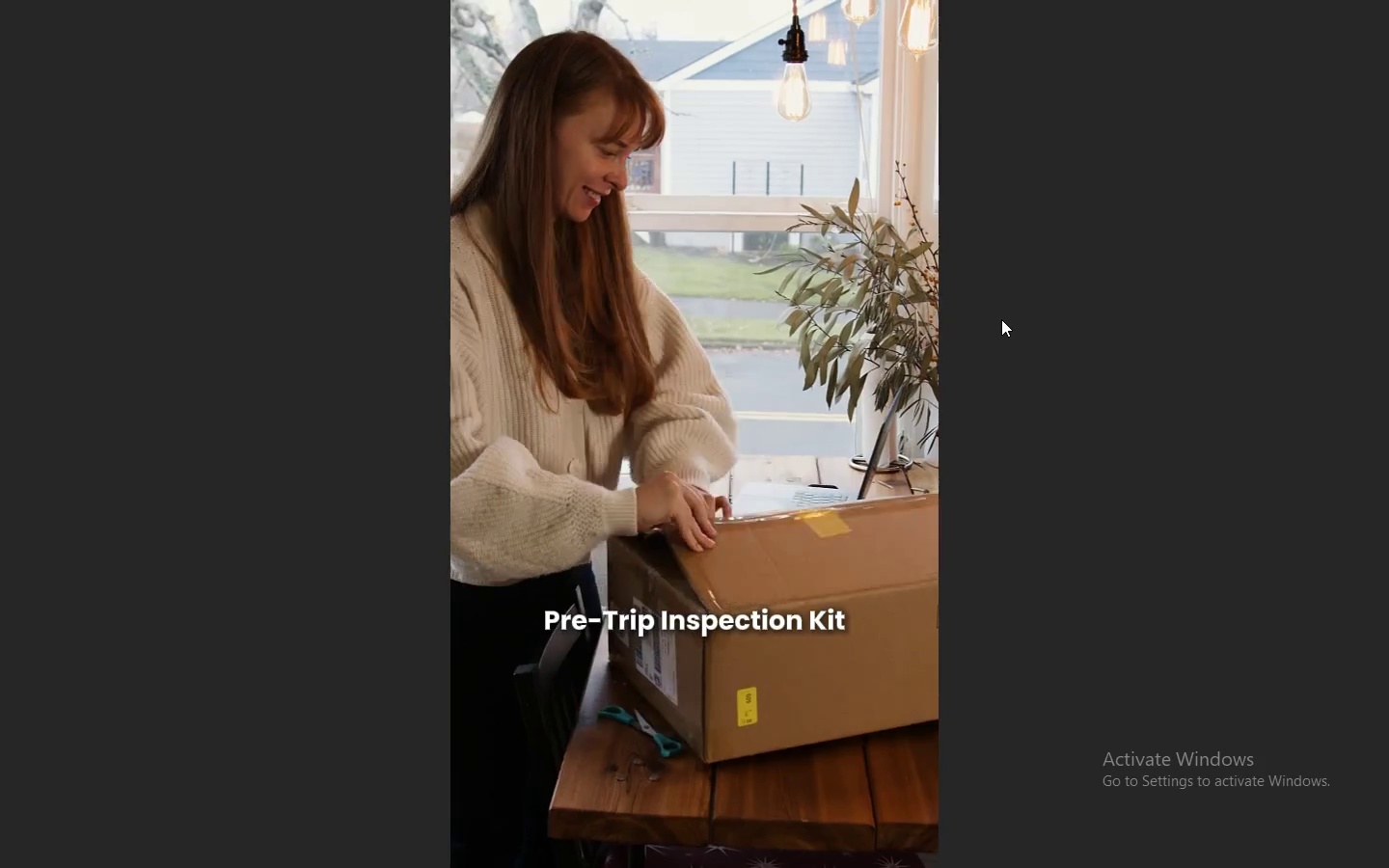 
key(Escape)
 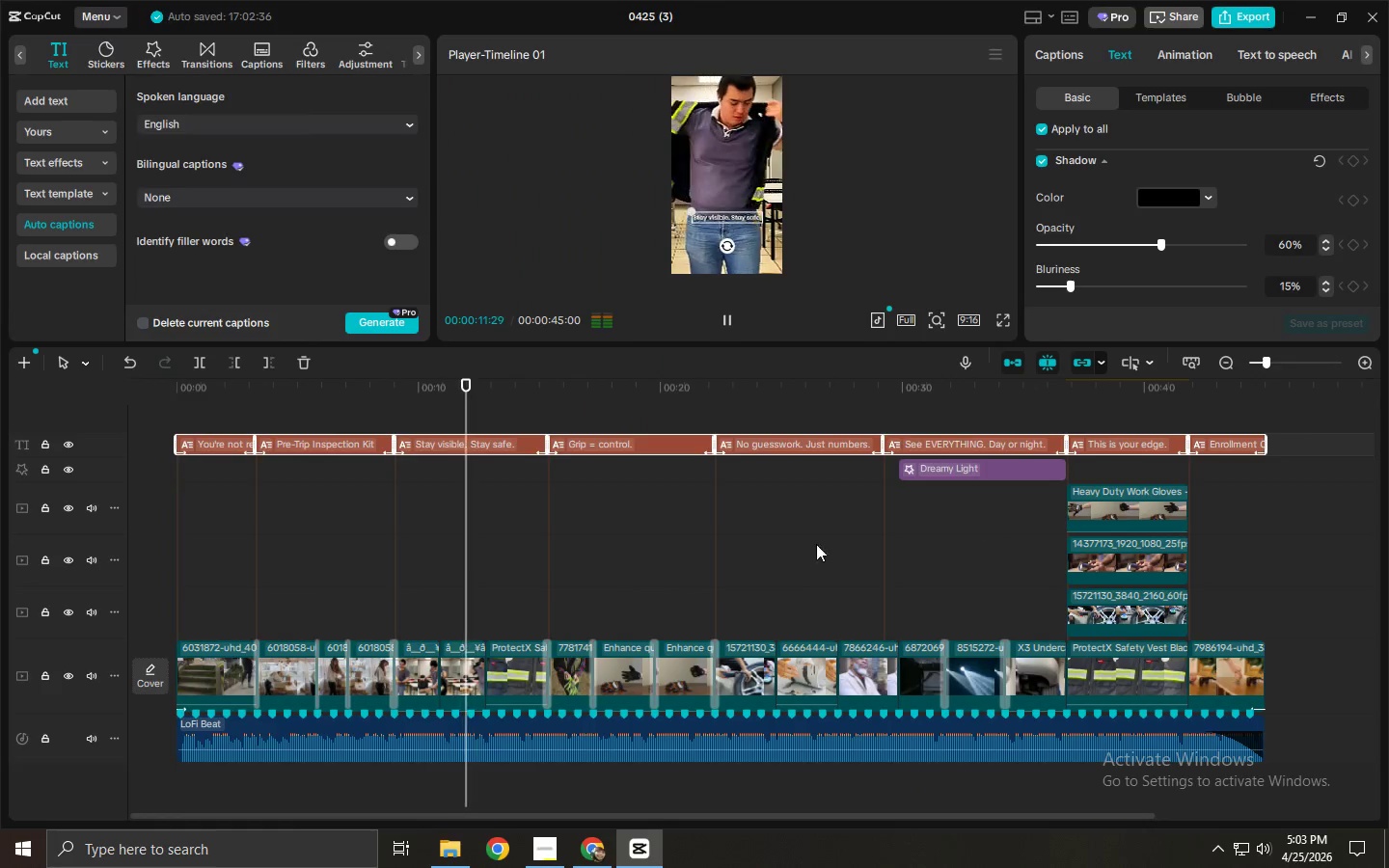 
key(Space)
 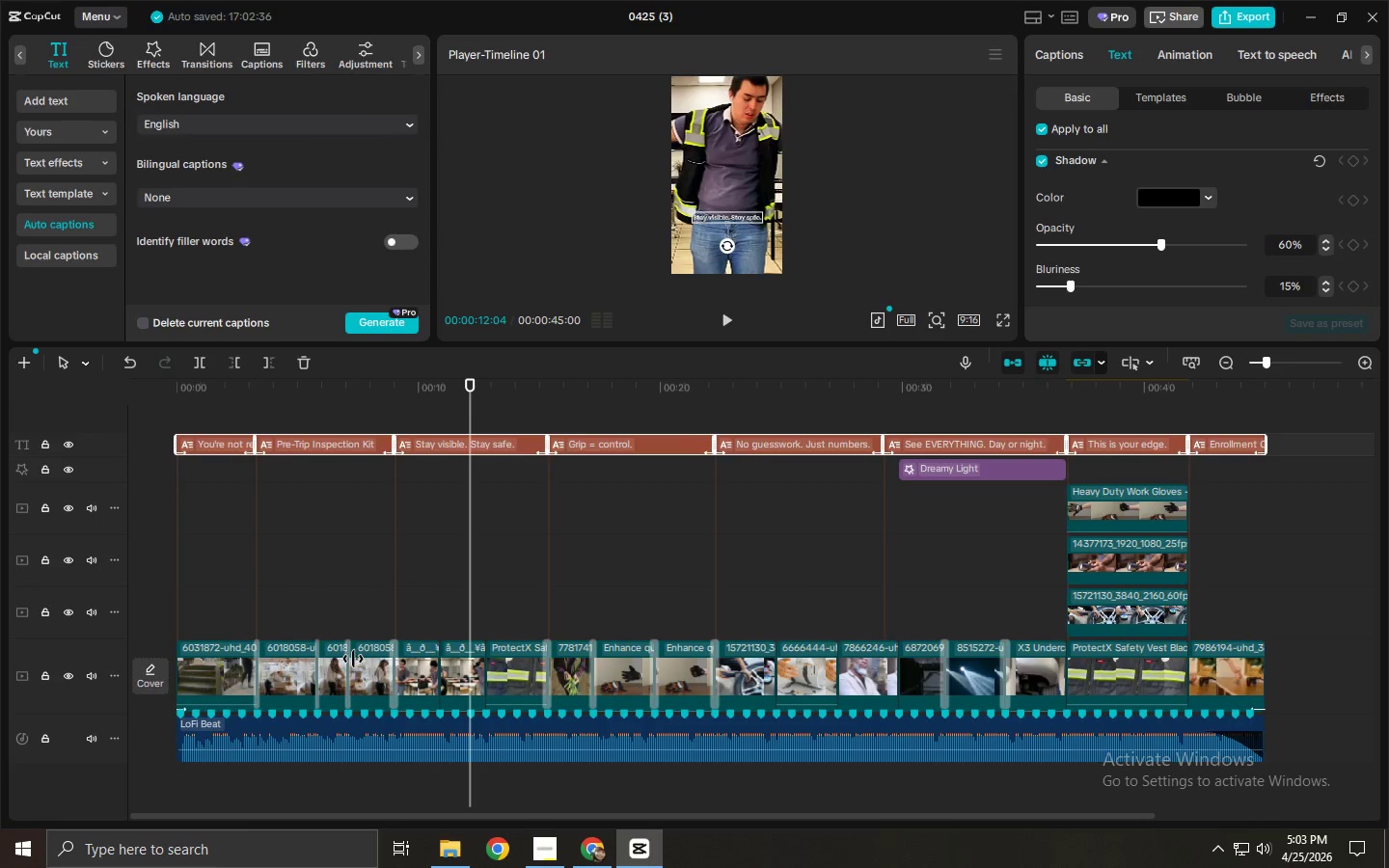 
left_click([347, 660])
 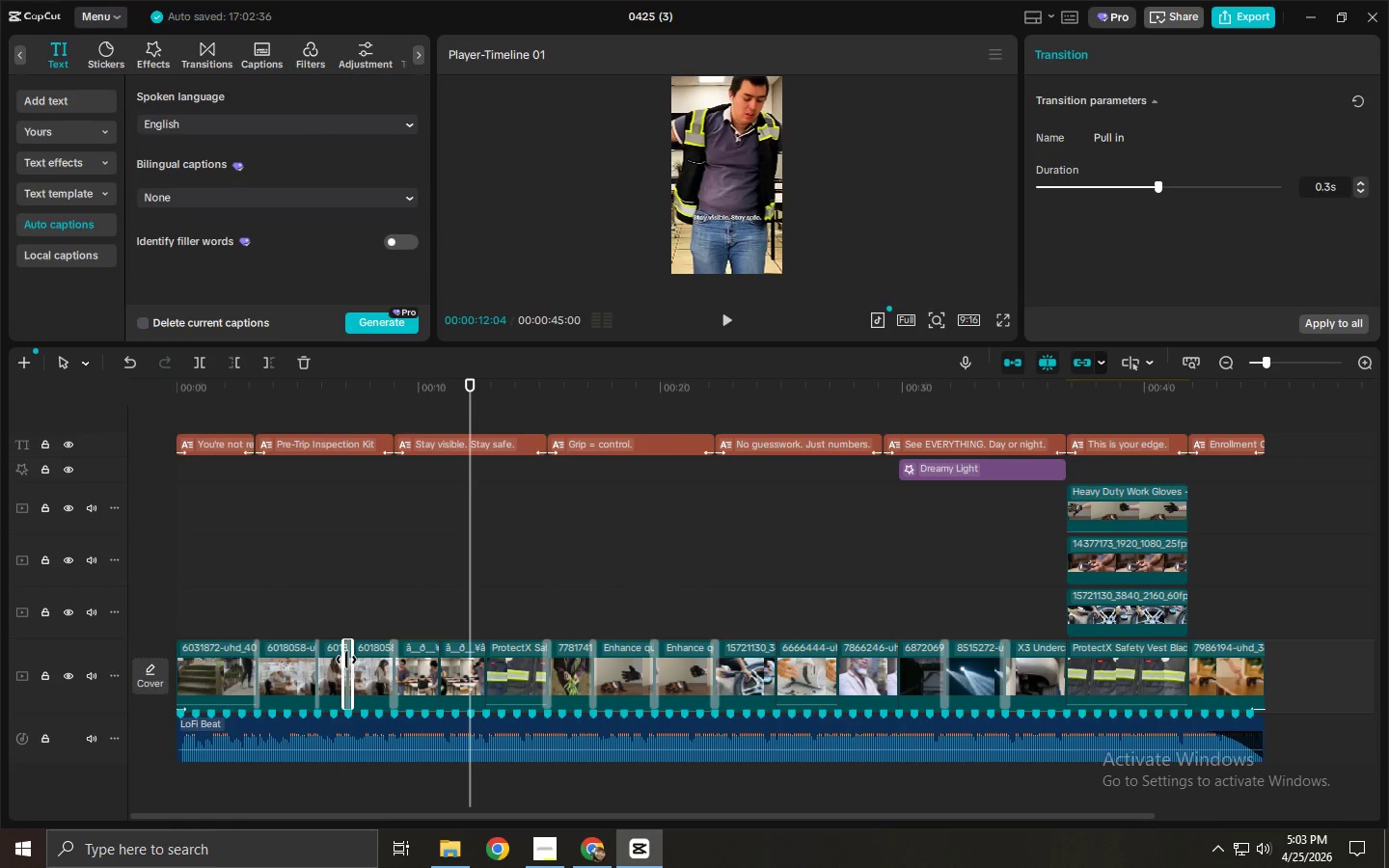 
key(Delete)
 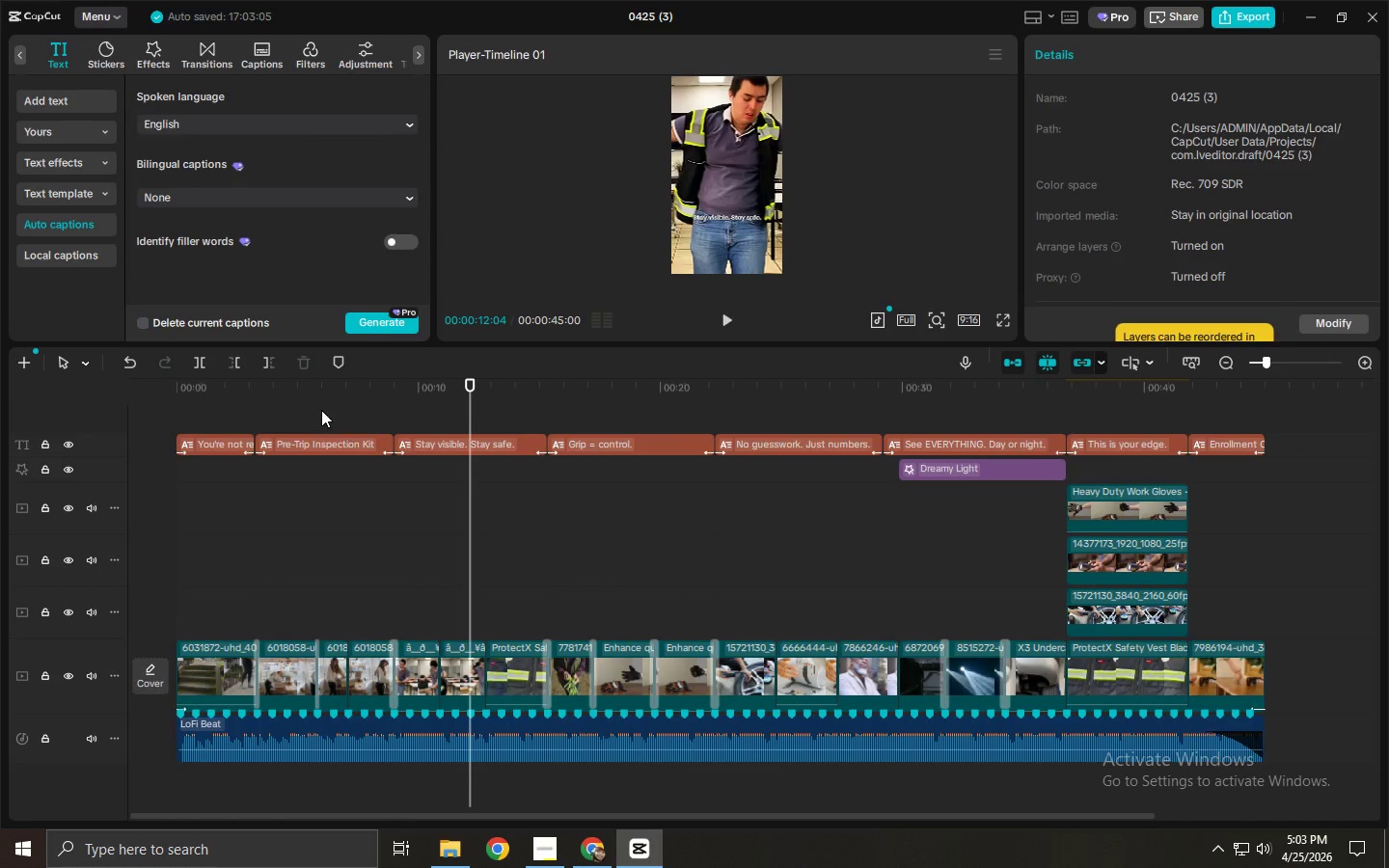 
left_click([320, 408])
 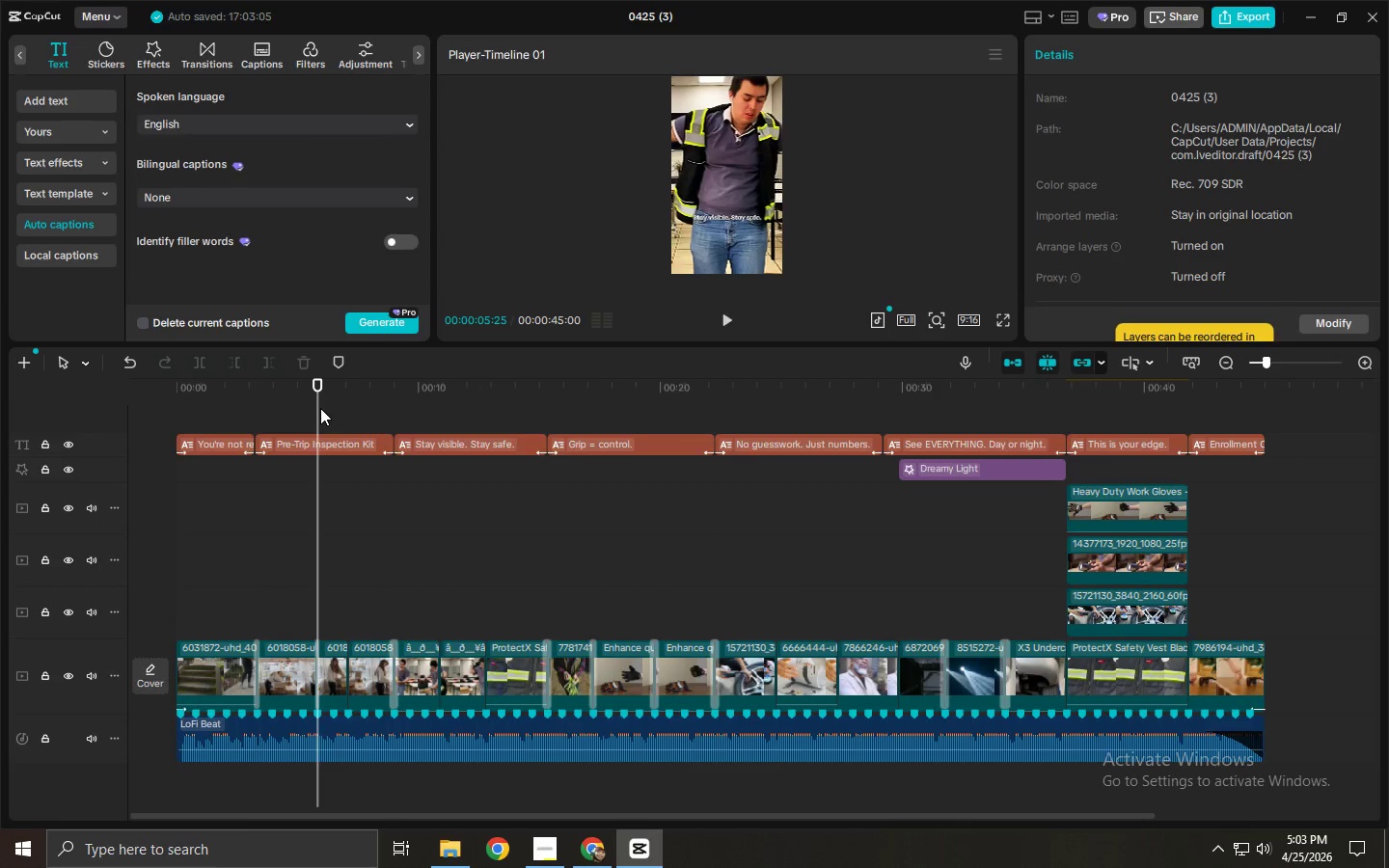 
key(Space)
 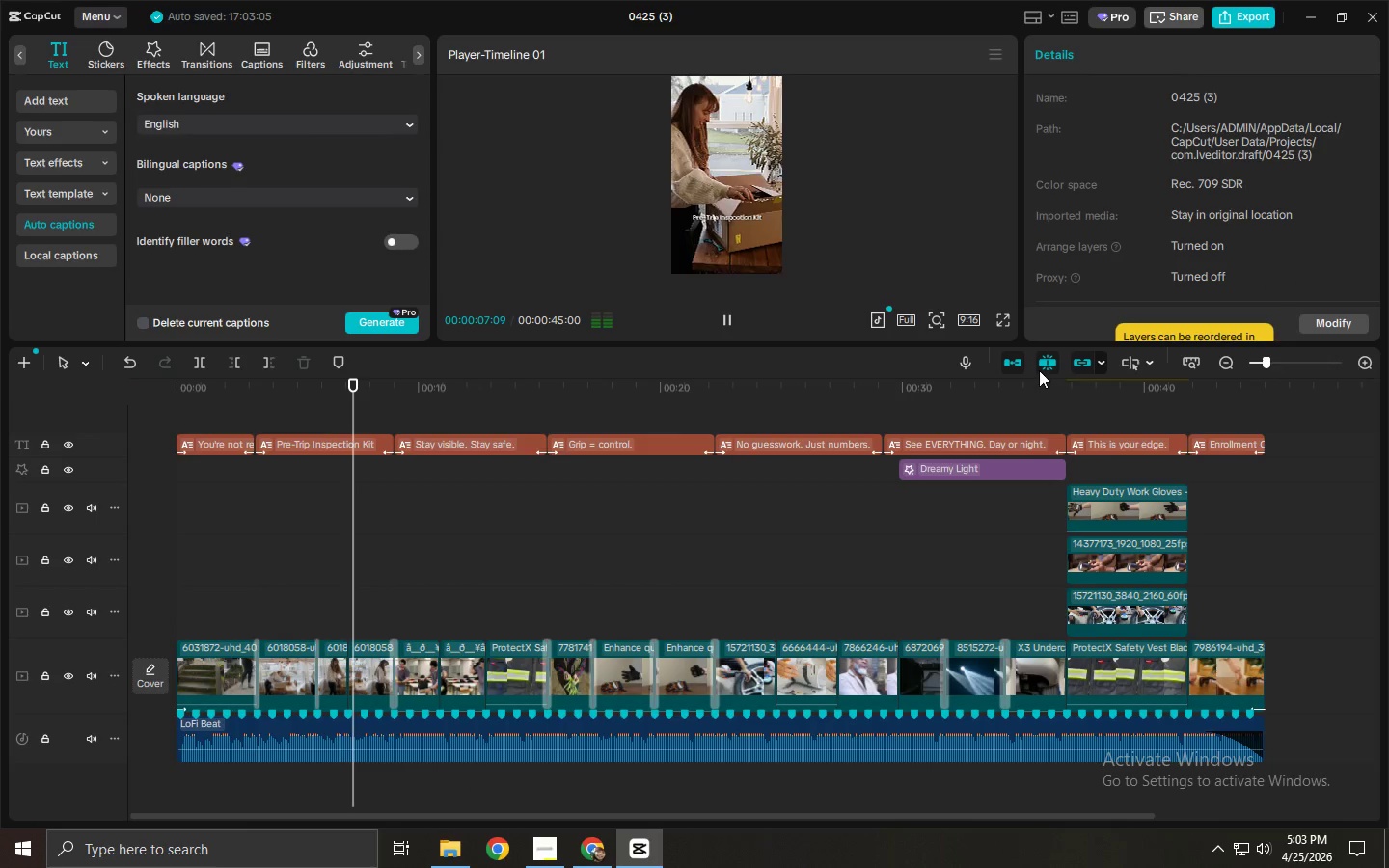 
left_click([1008, 324])
 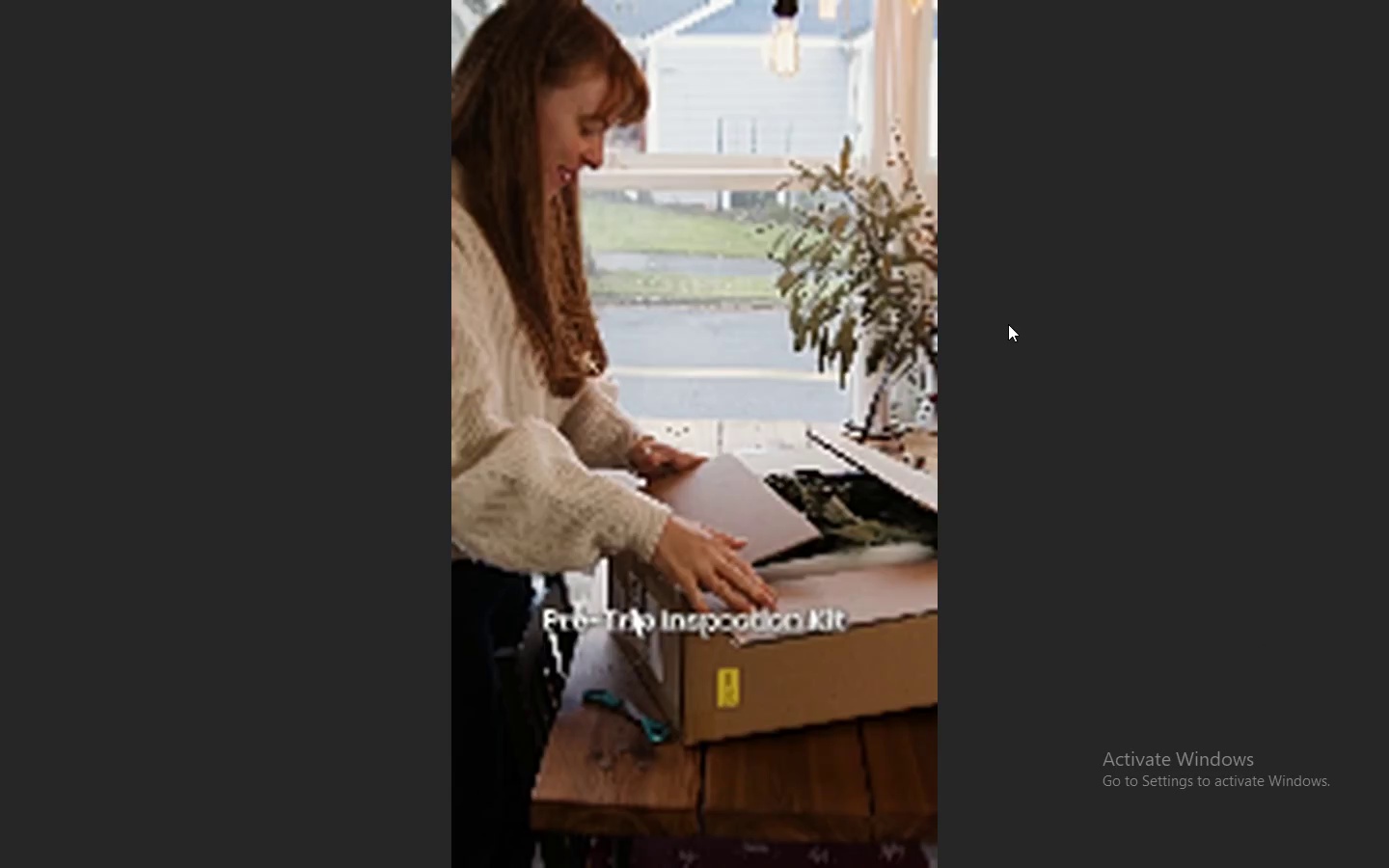 
key(Space)
 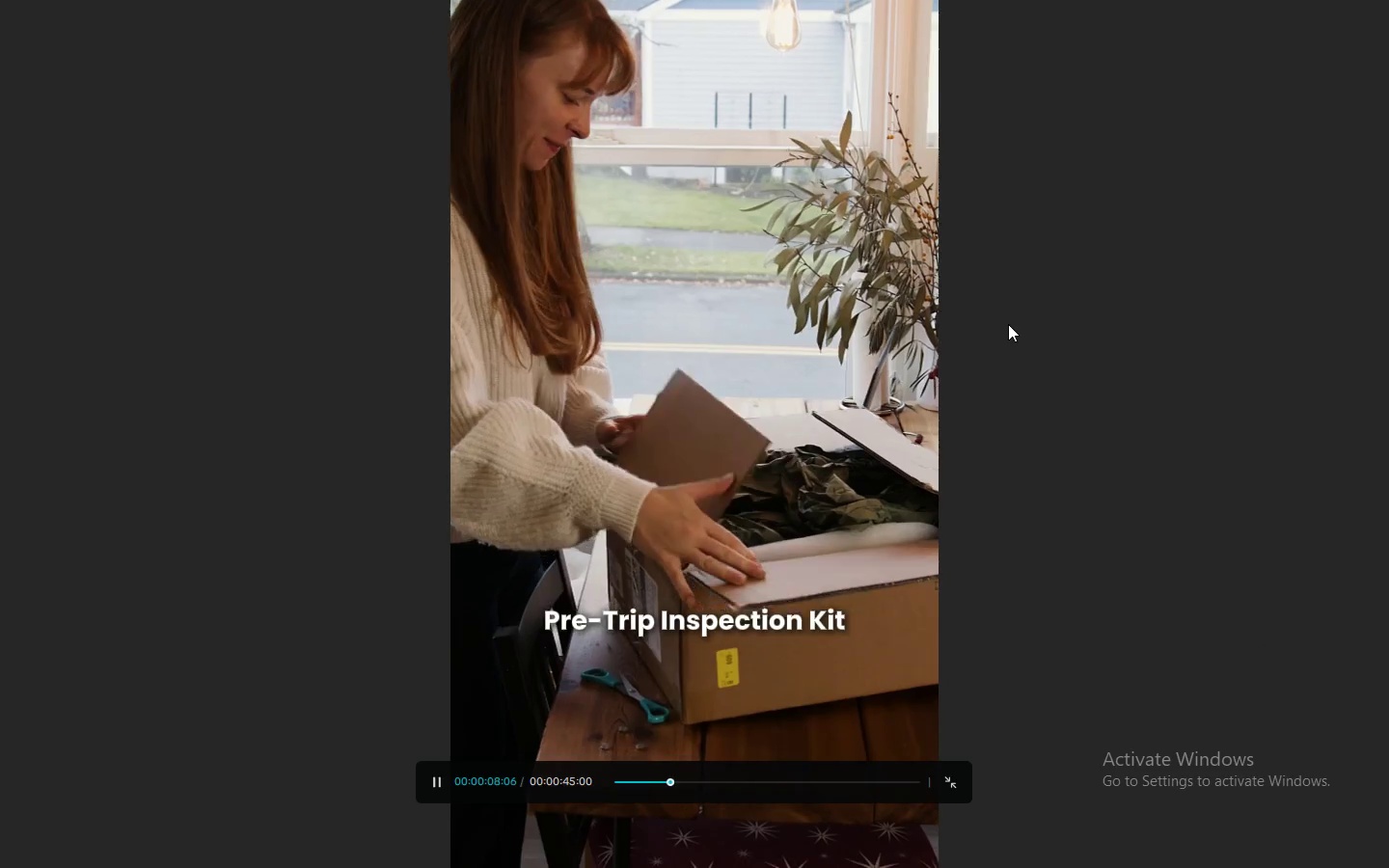 
key(Space)
 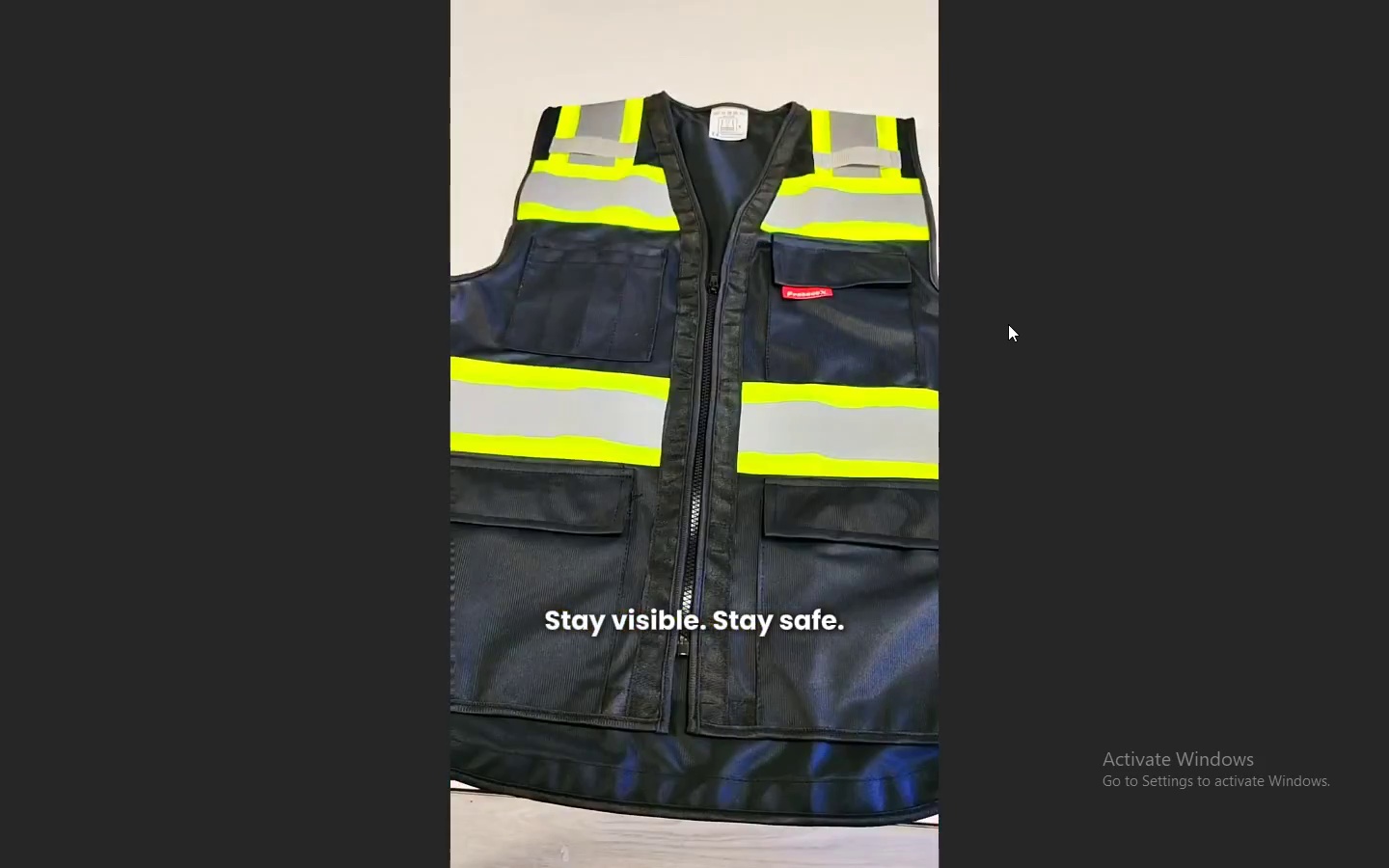 
wait(9.73)
 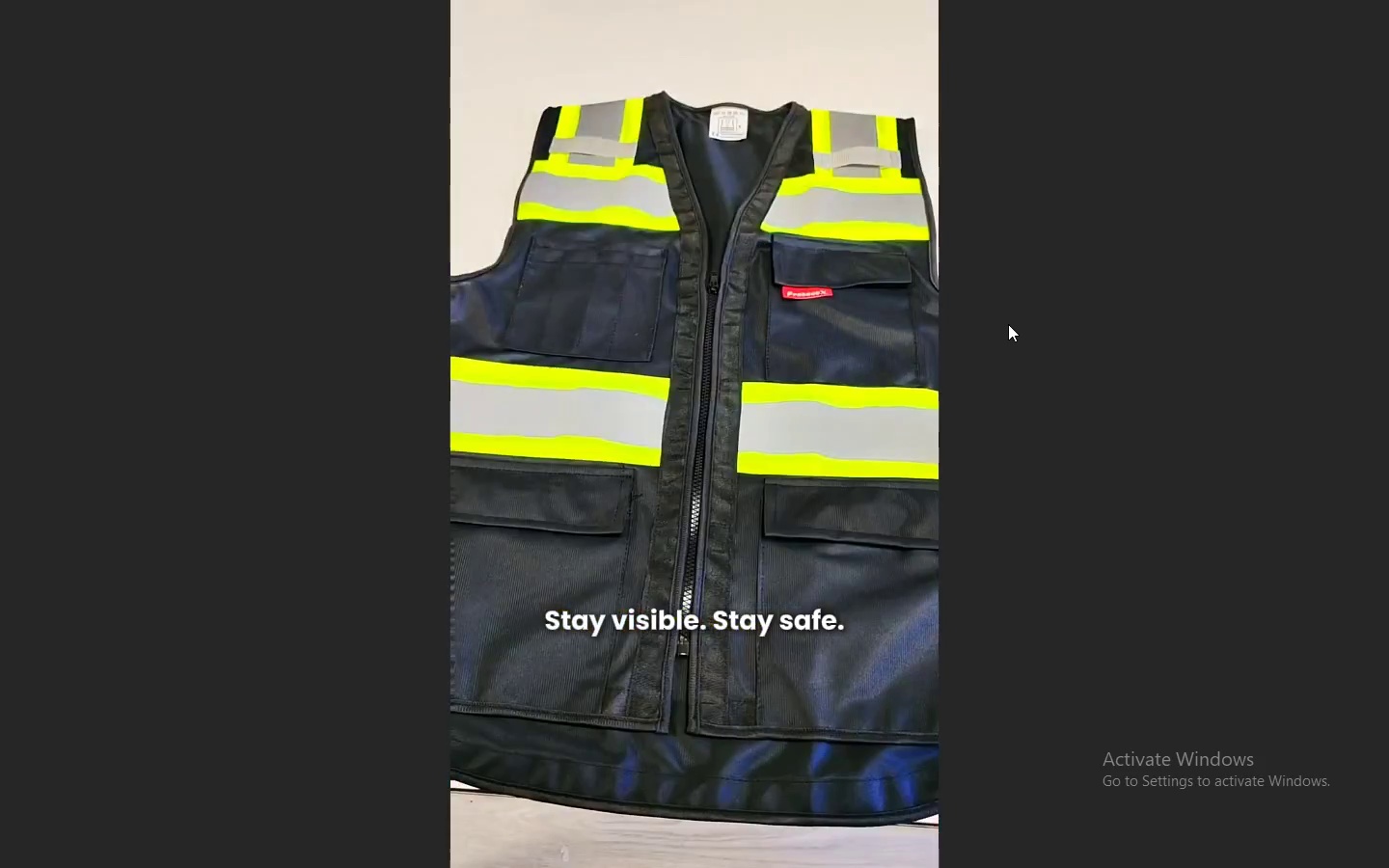 
key(Space)
 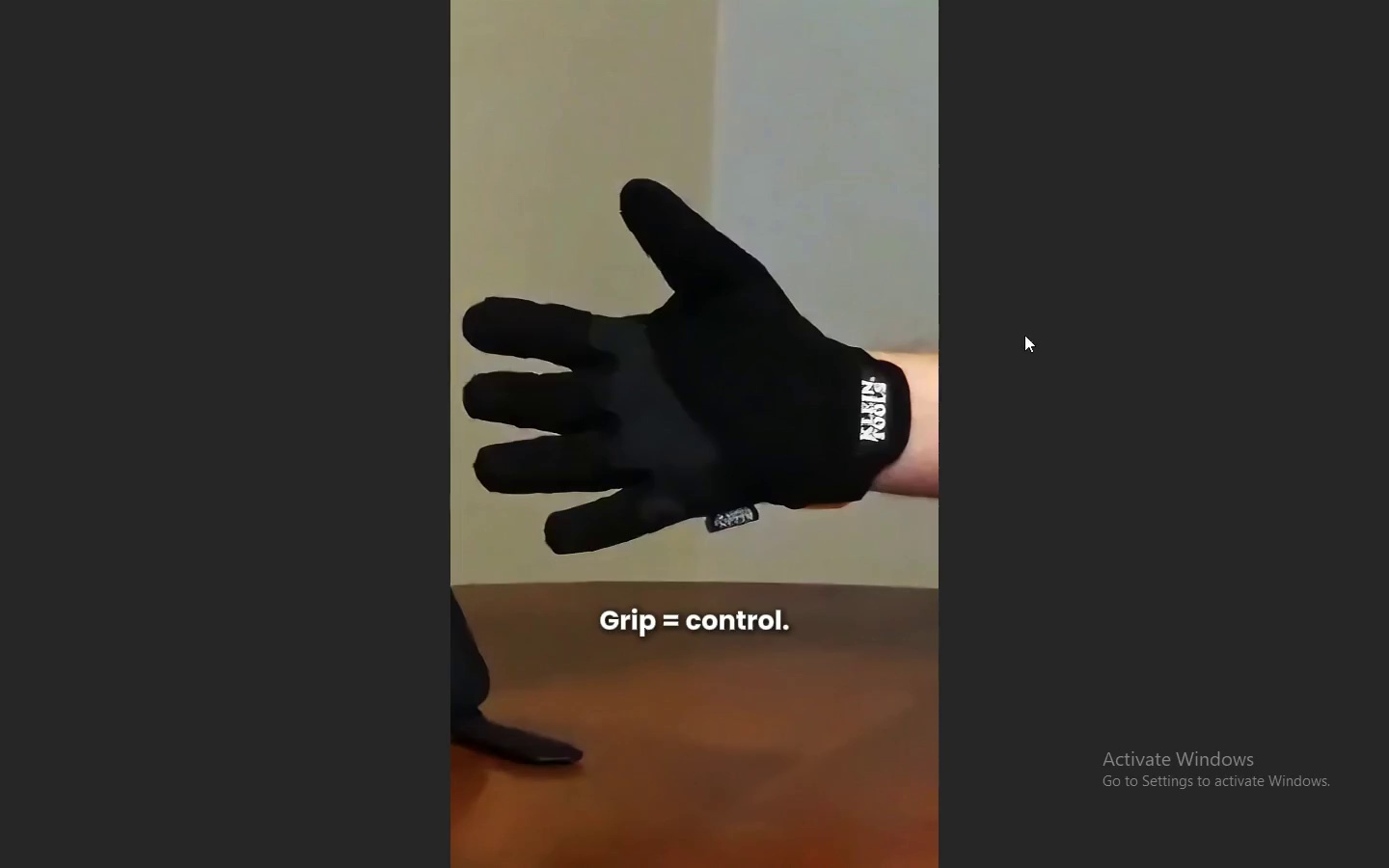 
key(Escape)
 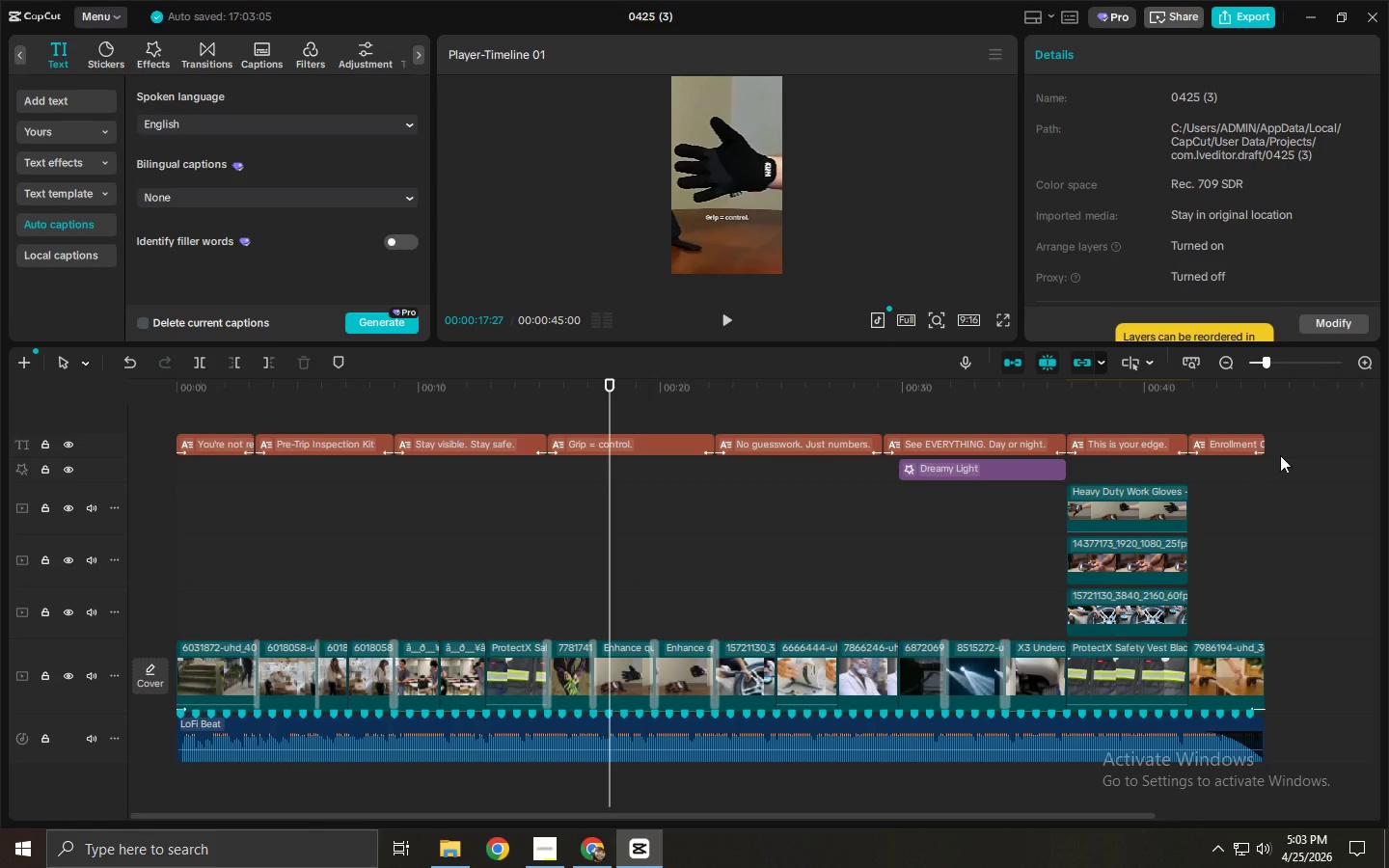 
left_click_drag(start_coordinate=[1285, 448], to_coordinate=[226, 444])
 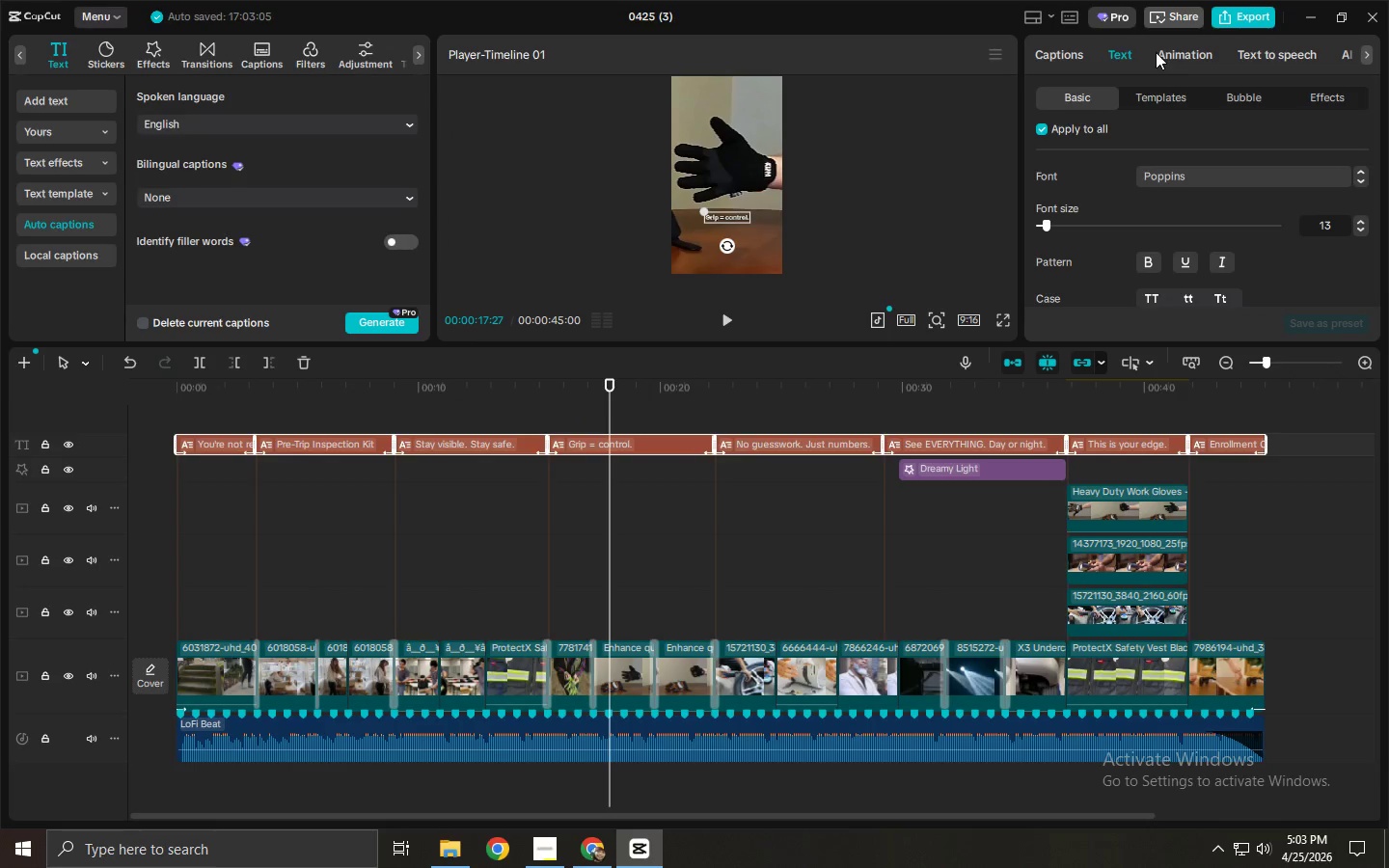 
left_click([1306, 260])
 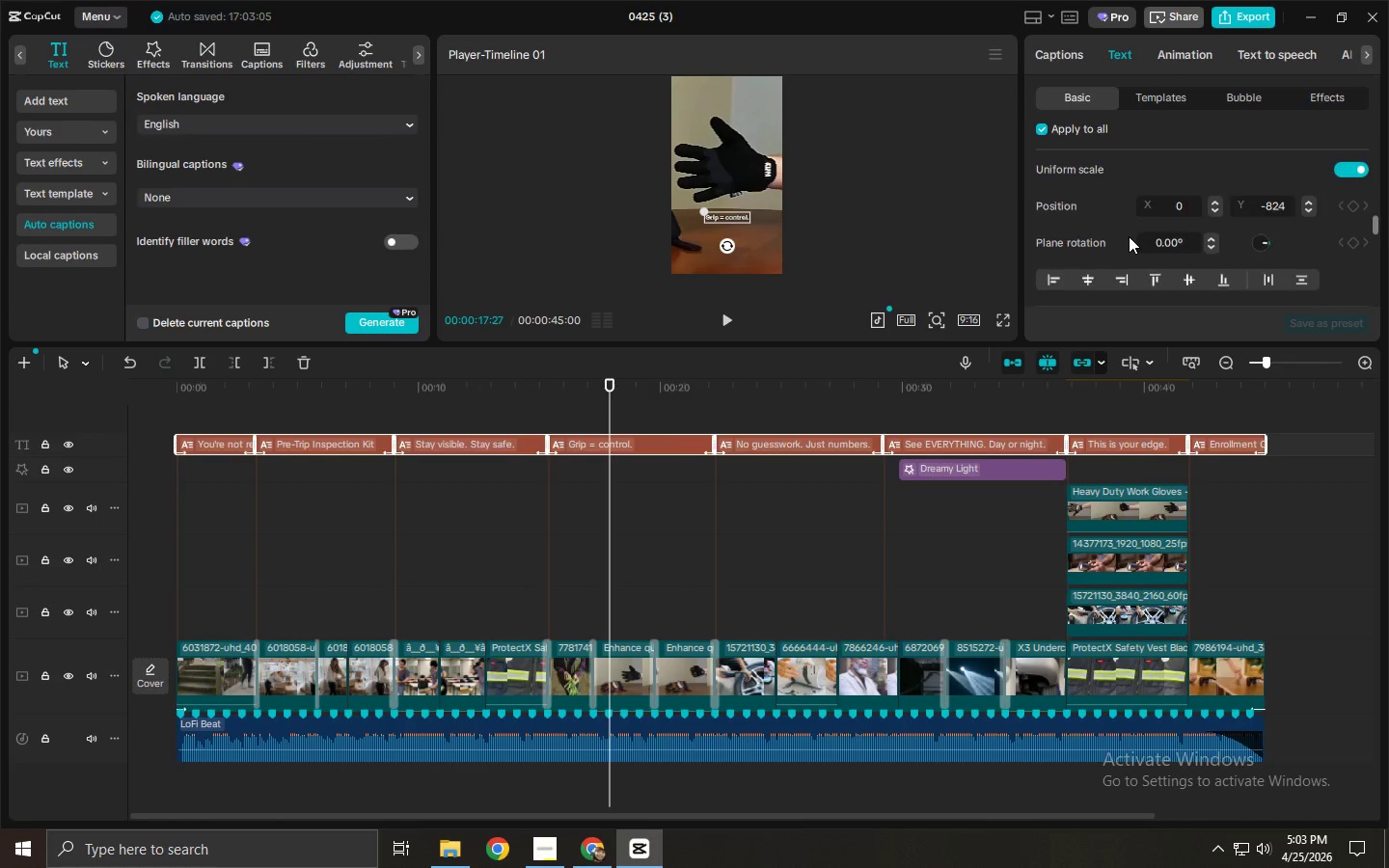 
scroll: coordinate [1129, 236], scroll_direction: down, amount: 38.0
 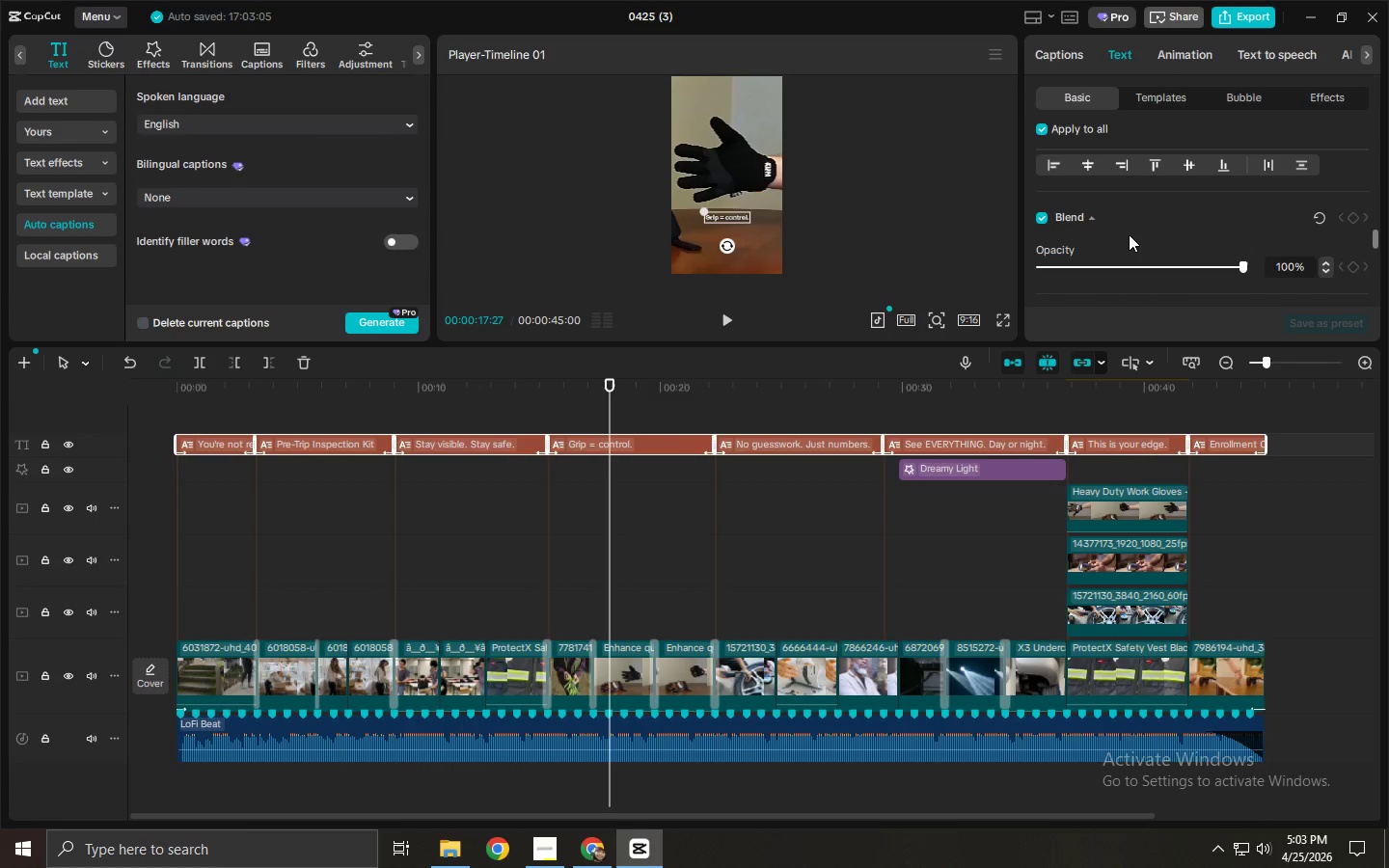 
scroll: coordinate [1080, 232], scroll_direction: up, amount: 1.0
 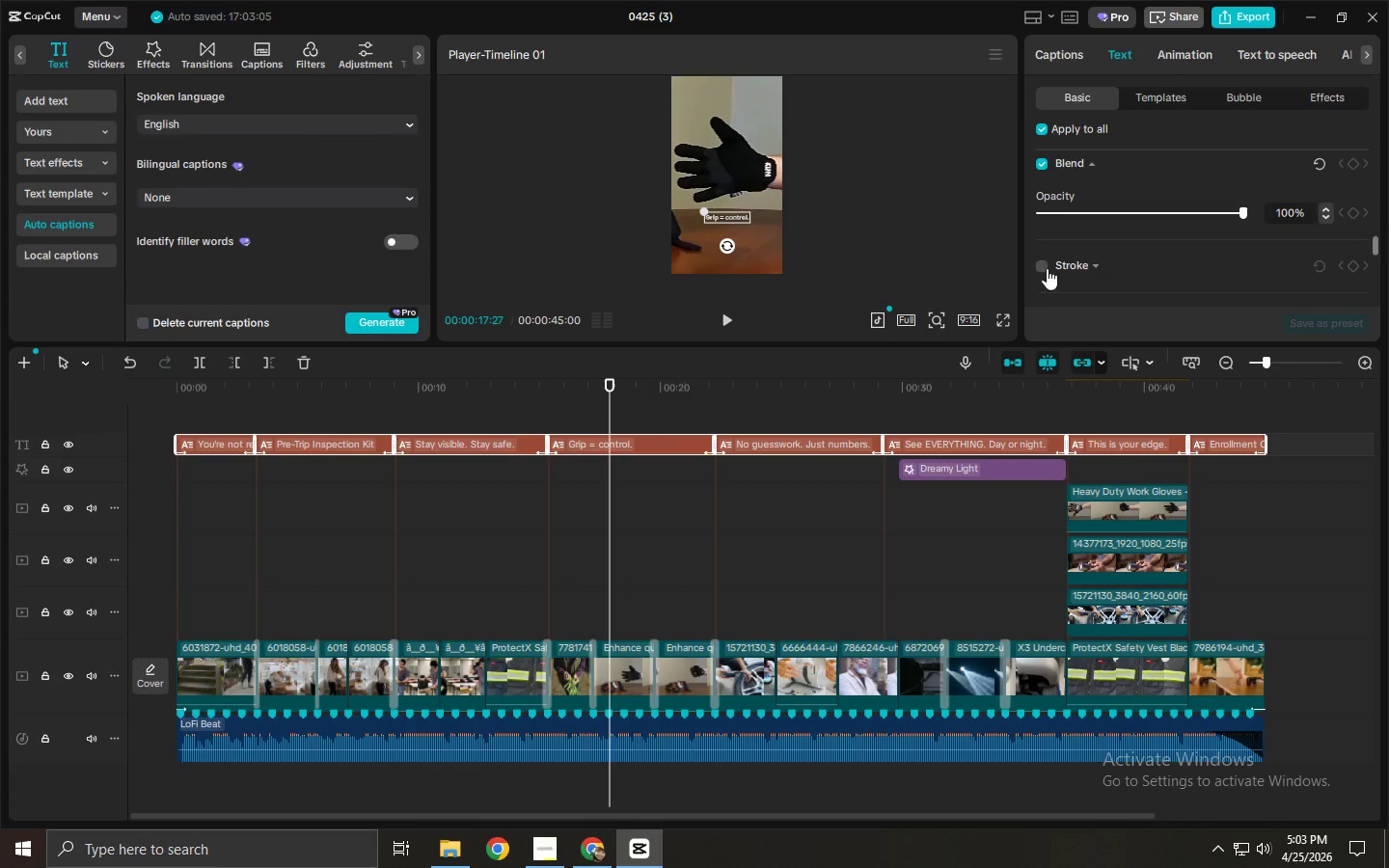 
scroll: coordinate [1048, 271], scroll_direction: down, amount: 1.0
 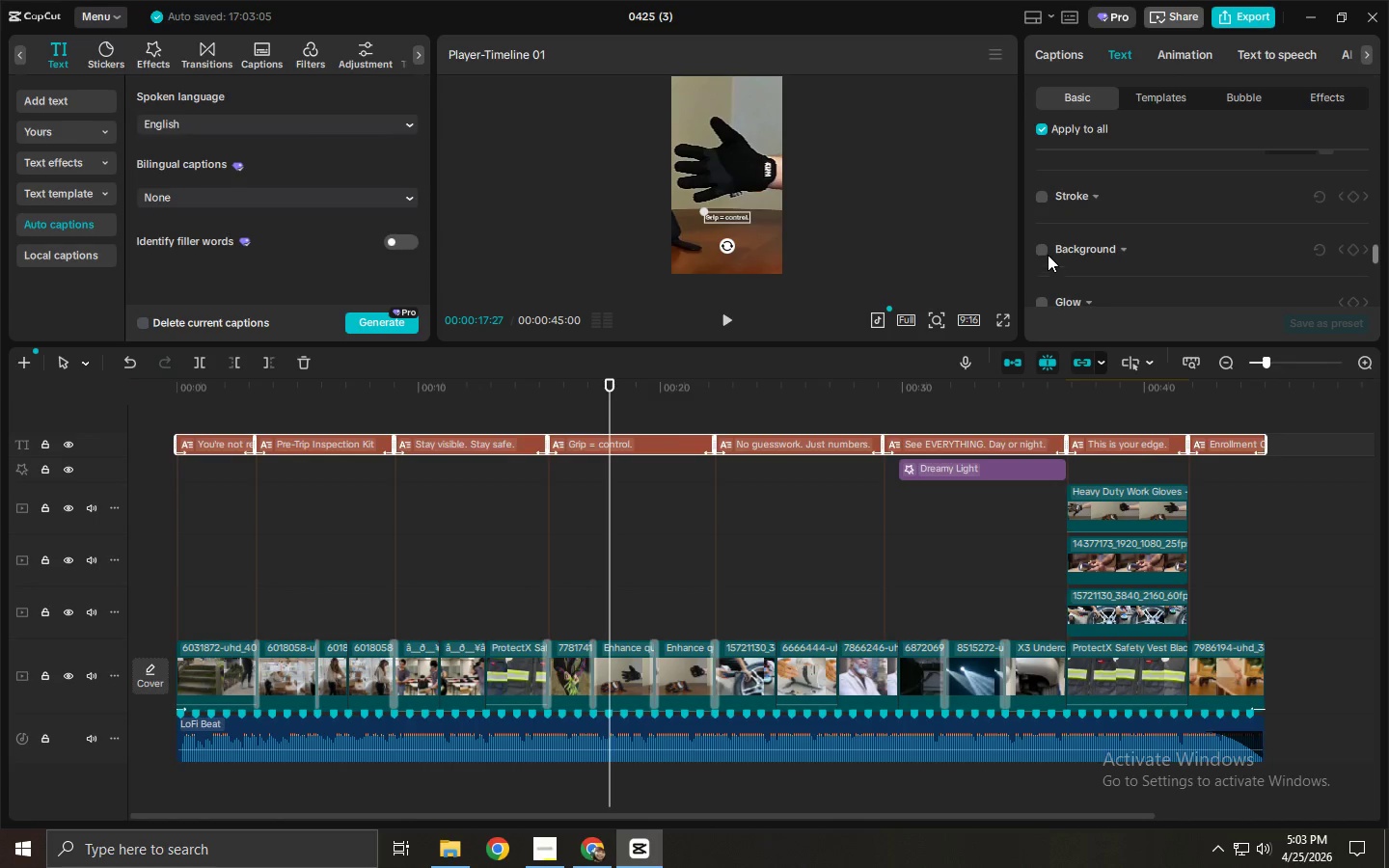 
left_click([1045, 255])
 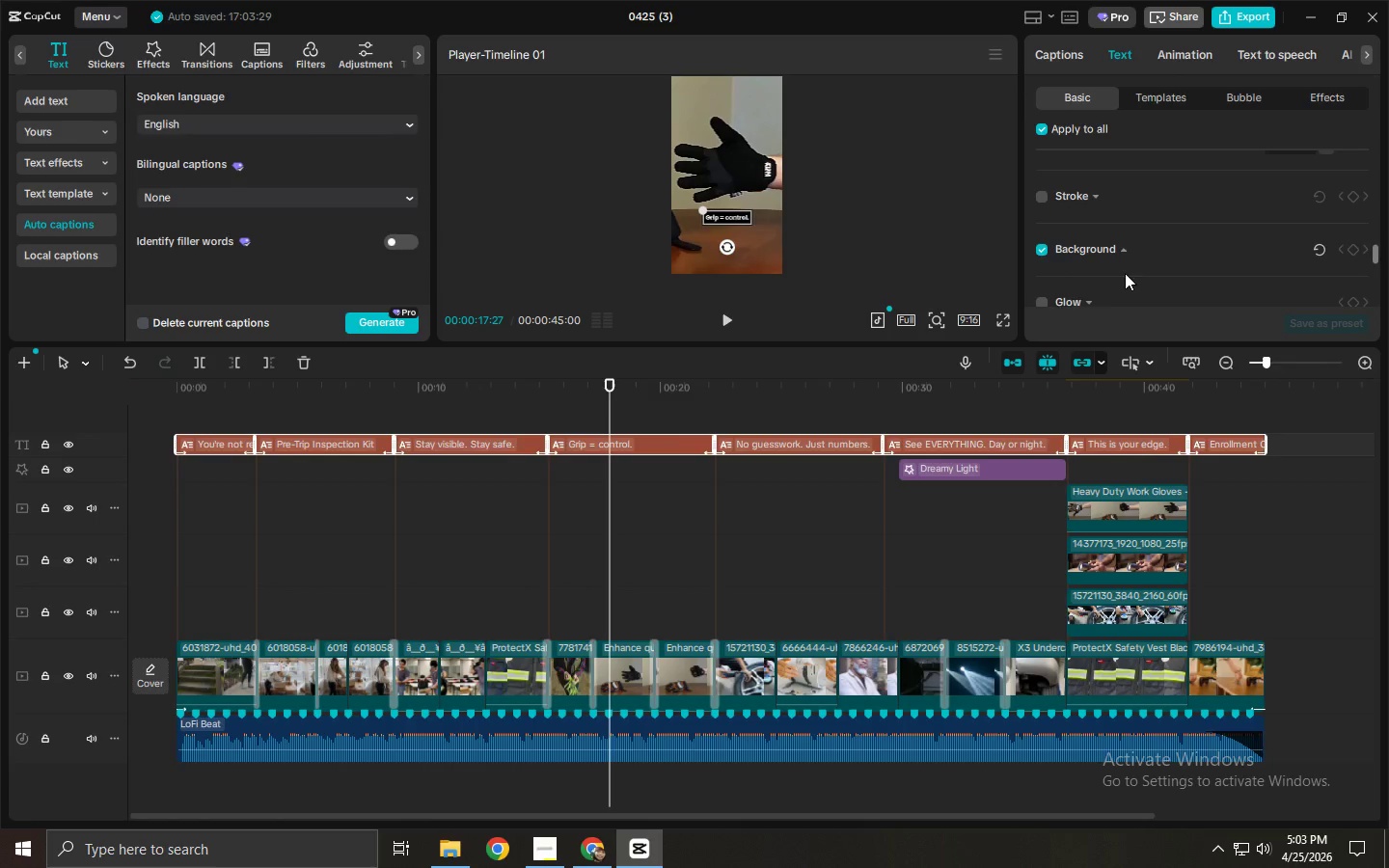 
scroll: coordinate [1183, 262], scroll_direction: down, amount: 3.0
 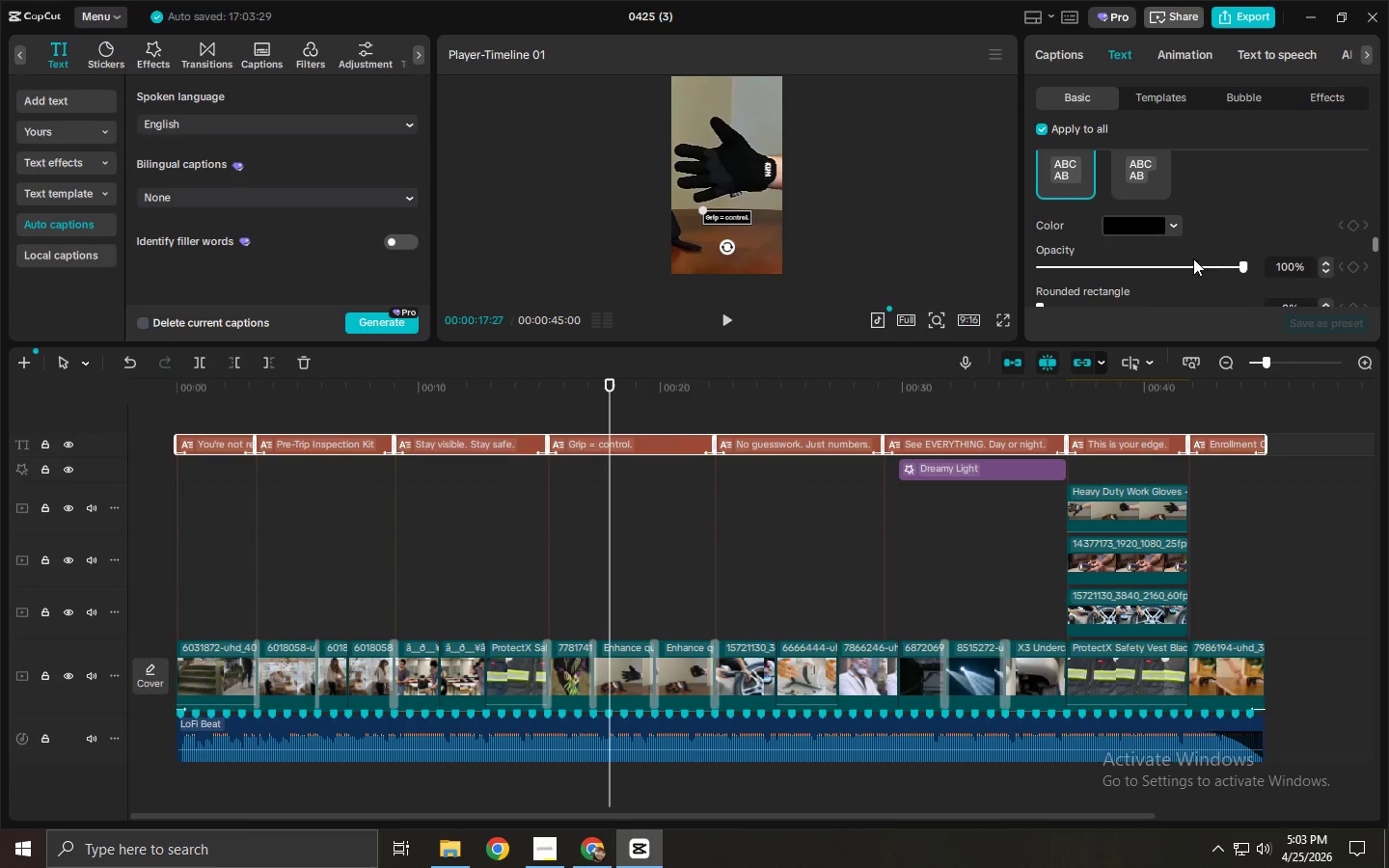 
left_click_drag(start_coordinate=[1228, 266], to_coordinate=[1061, 282])
 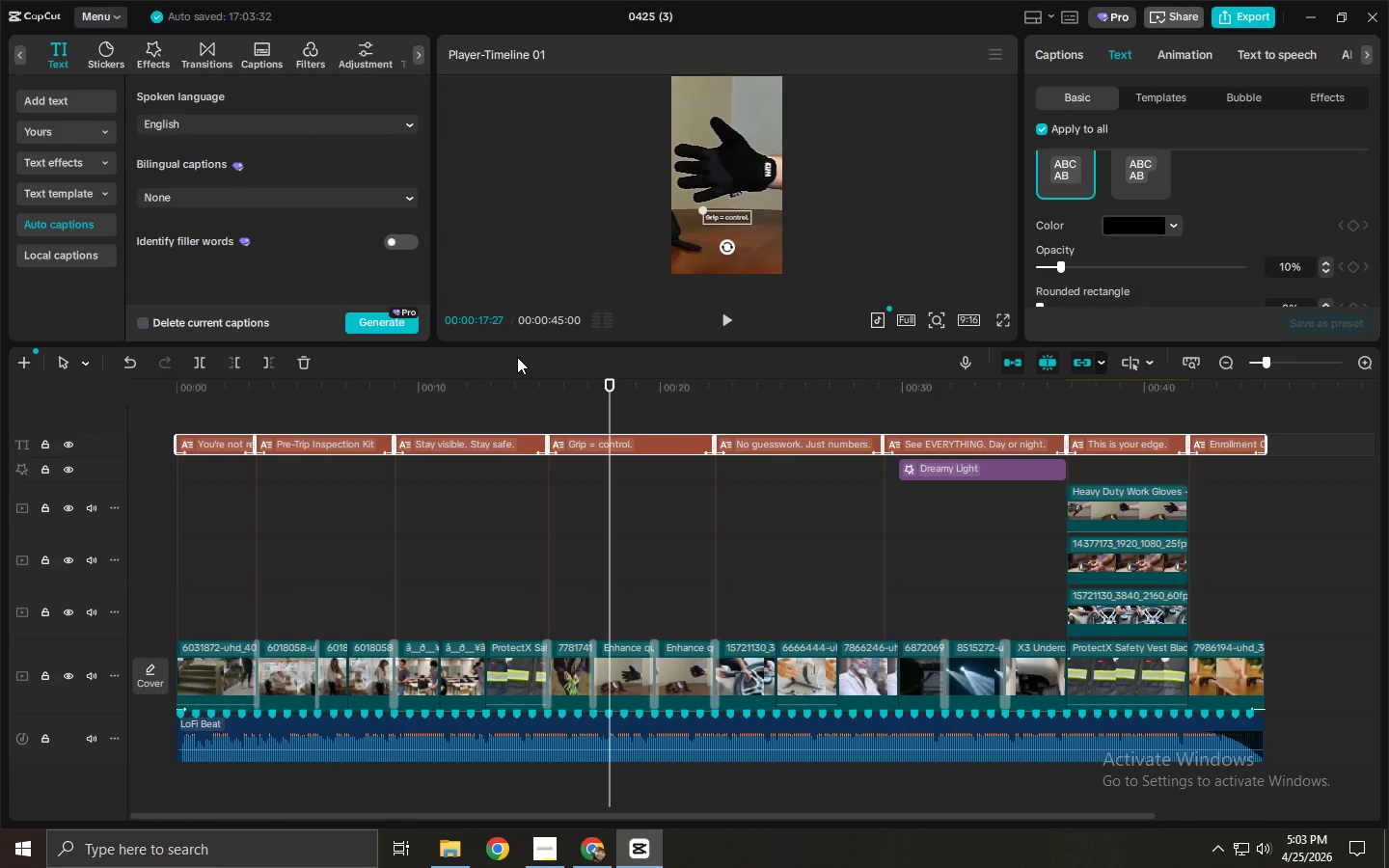 
wait(10.42)
 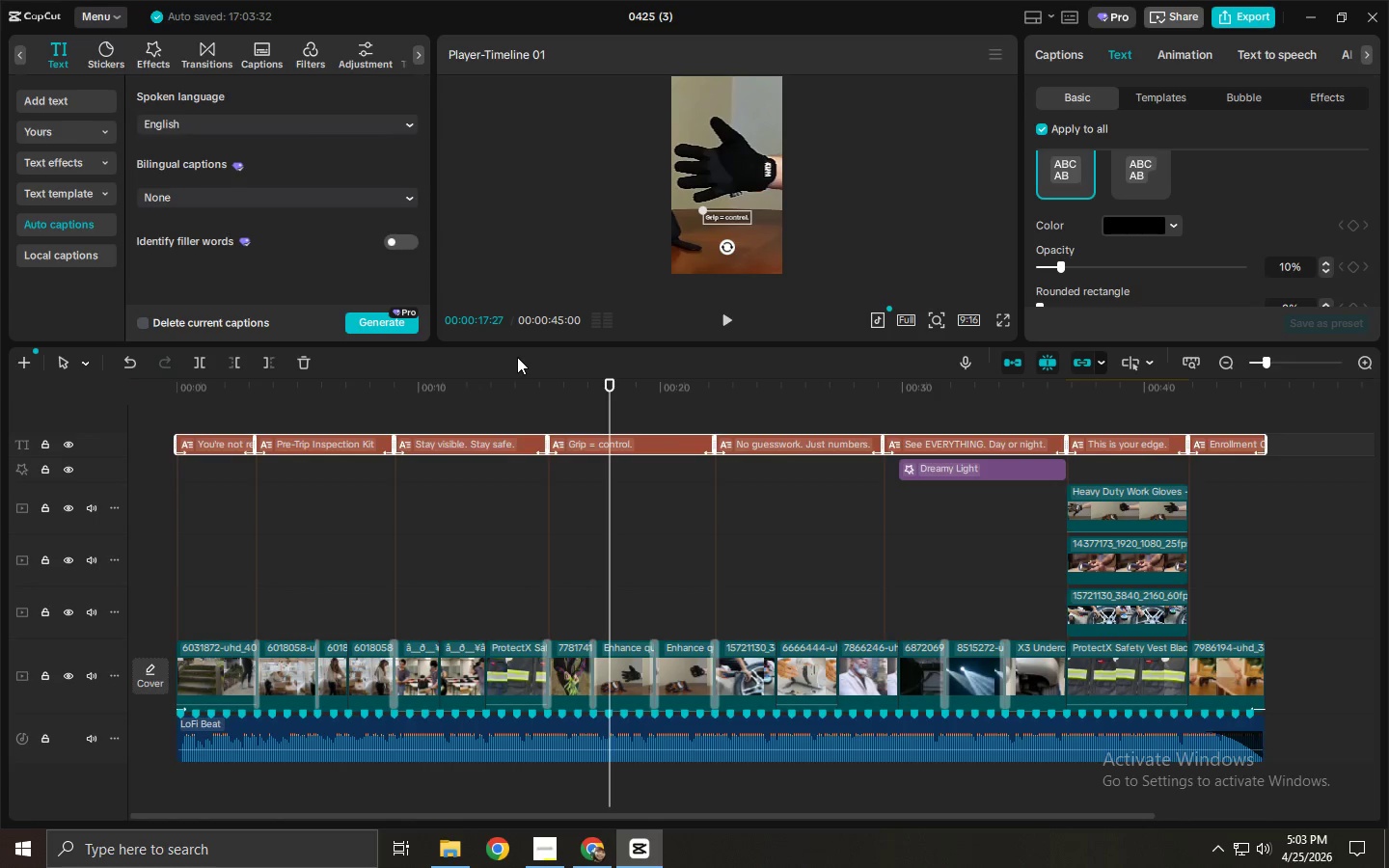 
left_click_drag(start_coordinate=[351, 396], to_coordinate=[87, 374])
 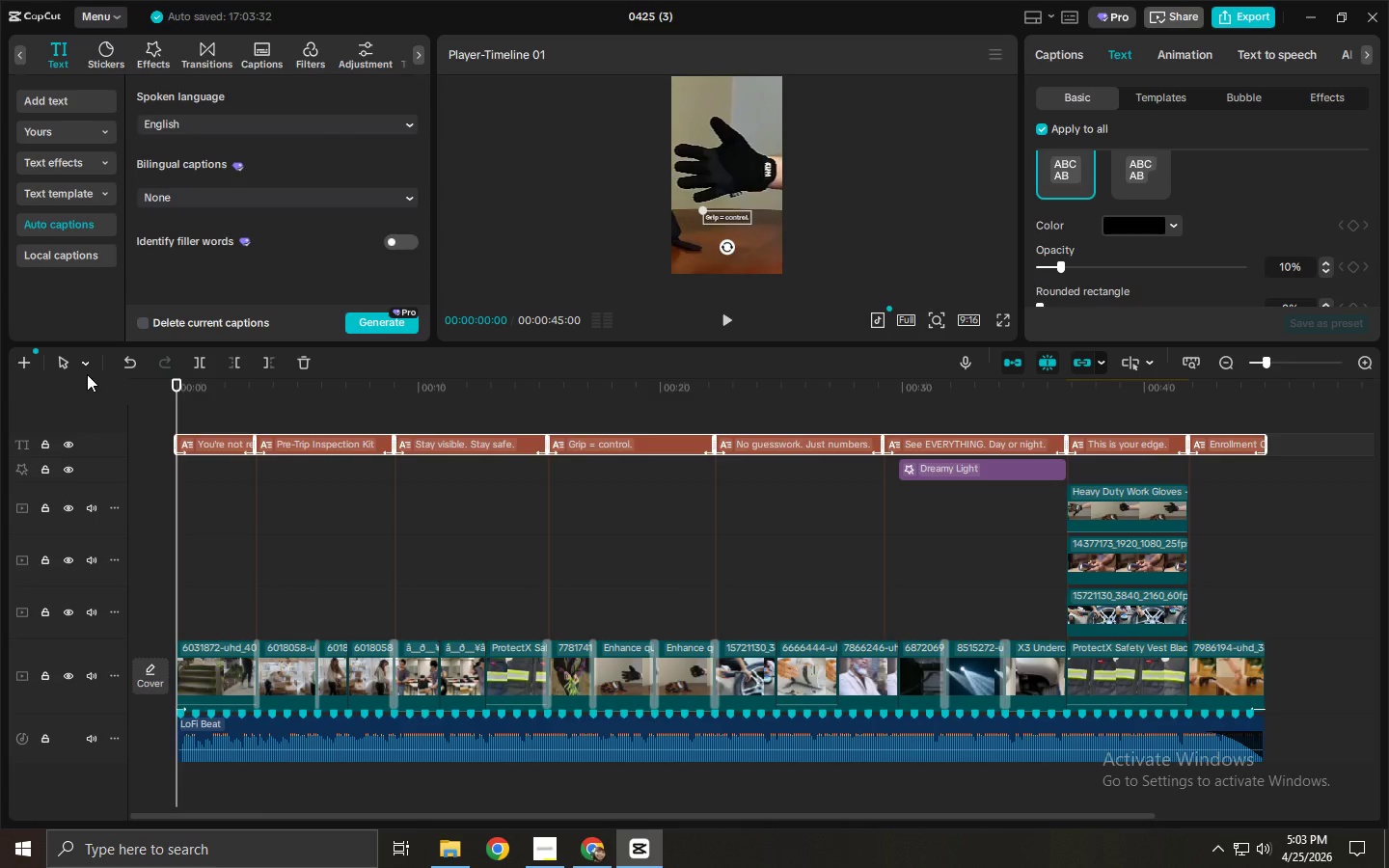 
key(Space)
 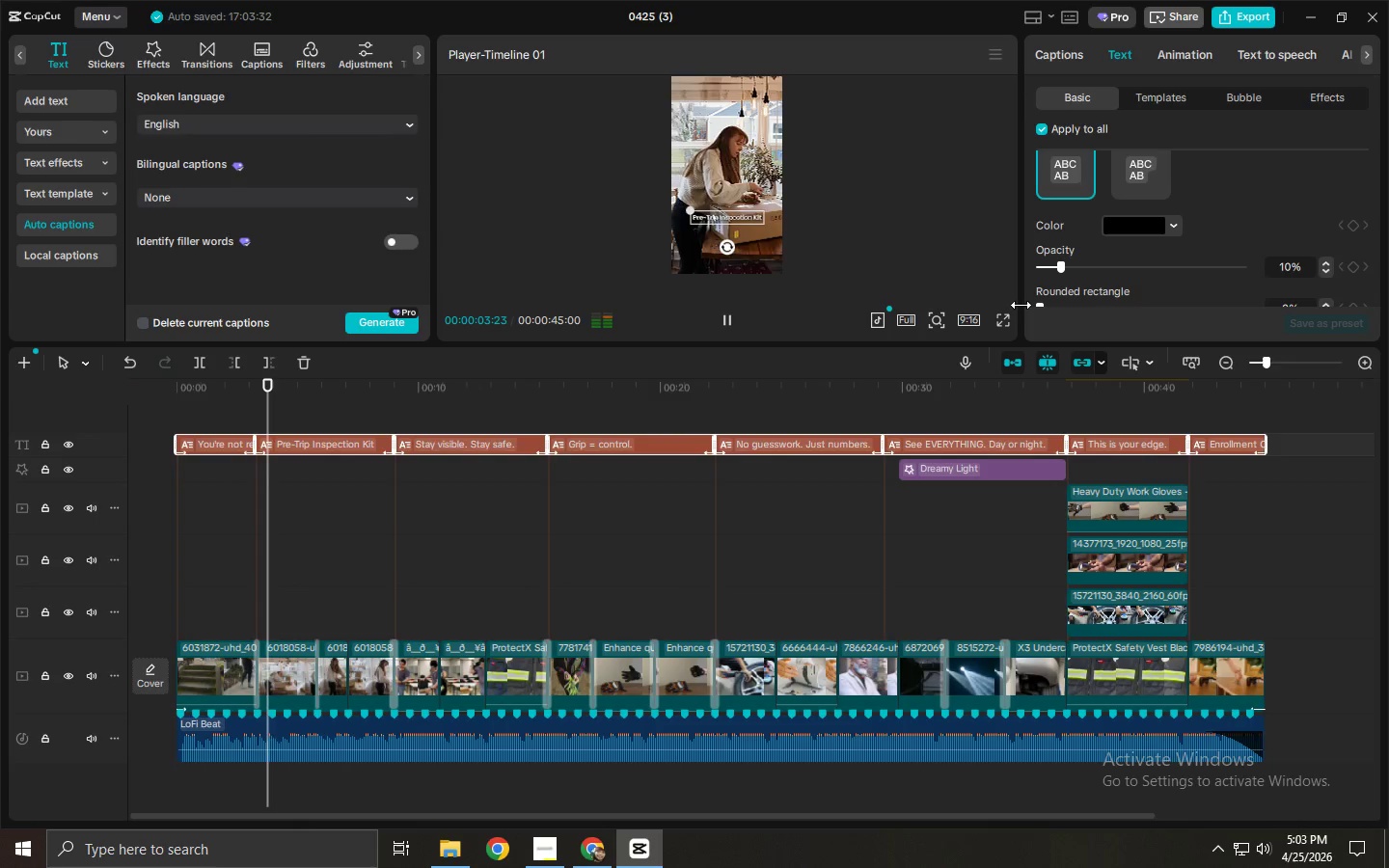 
wait(5.2)
 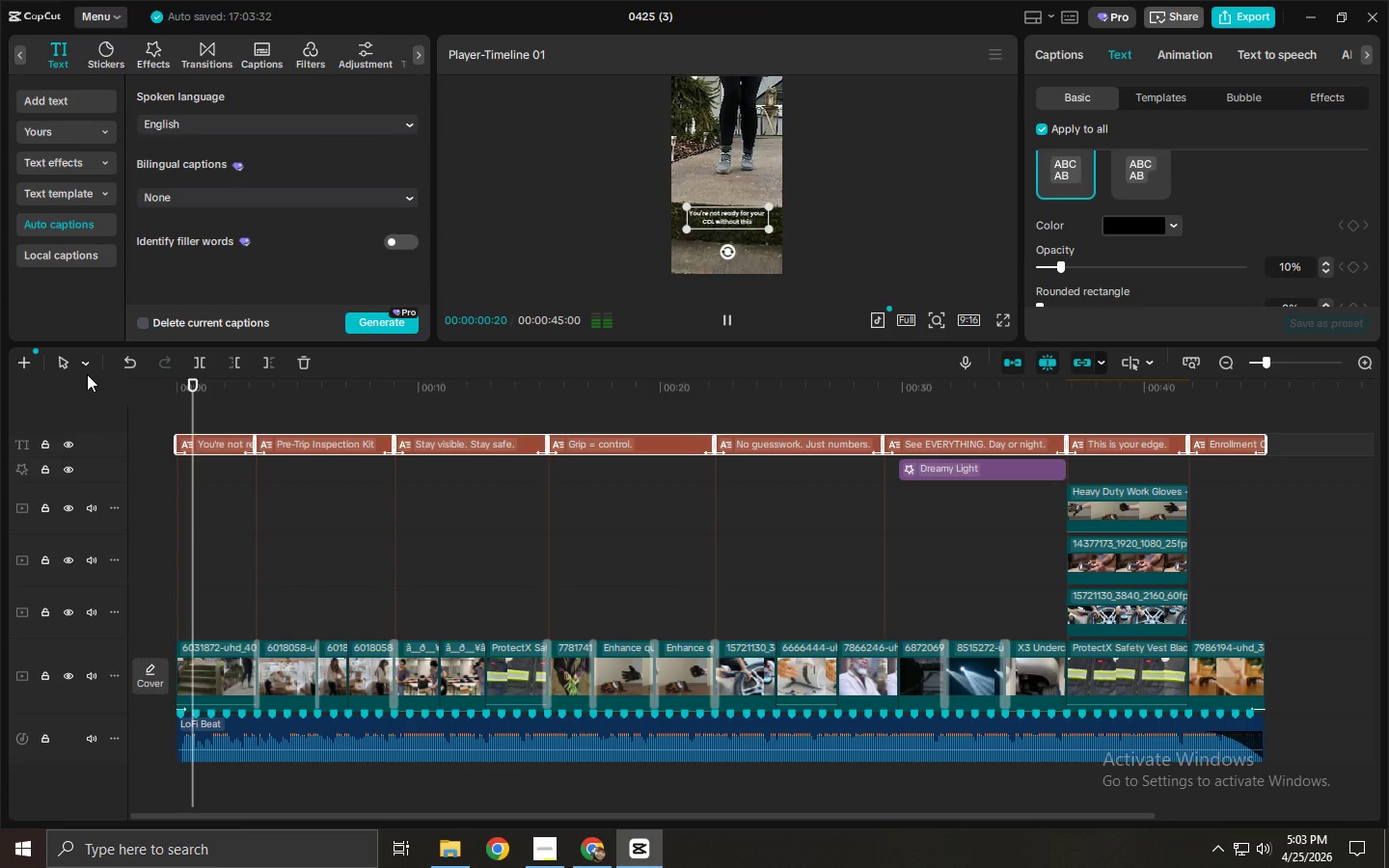 
key(Space)
 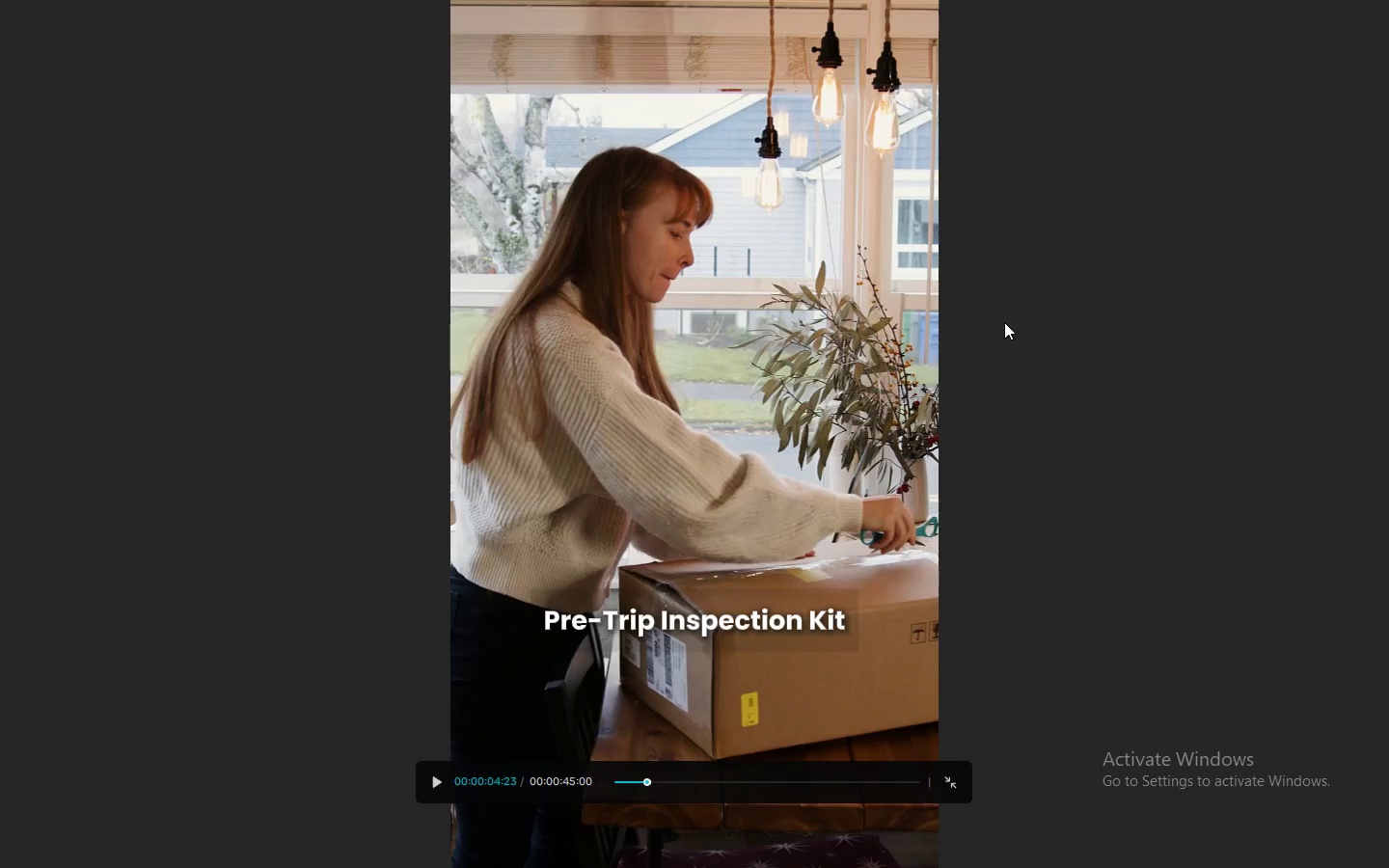 
key(Space)
 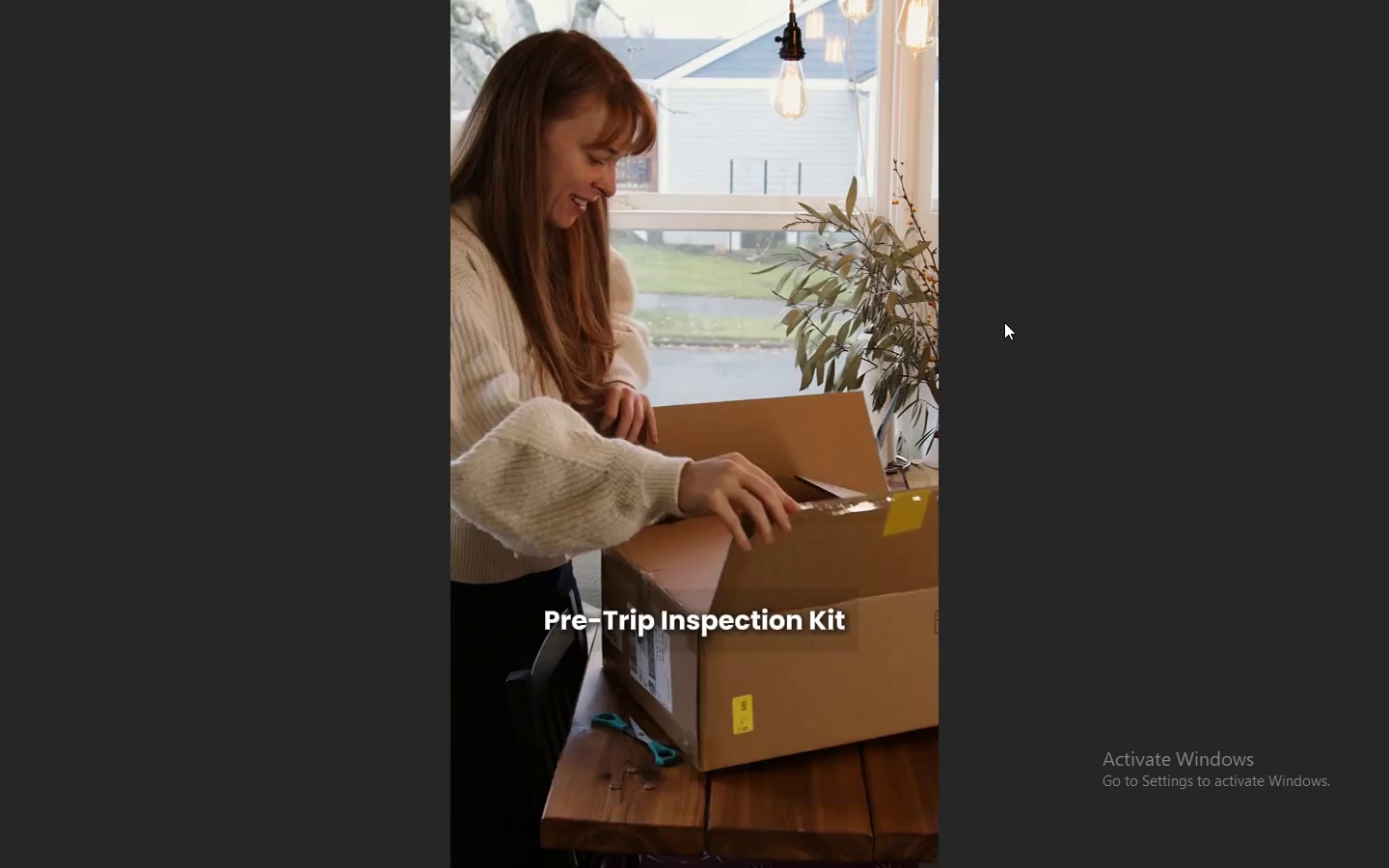 
key(F1)
 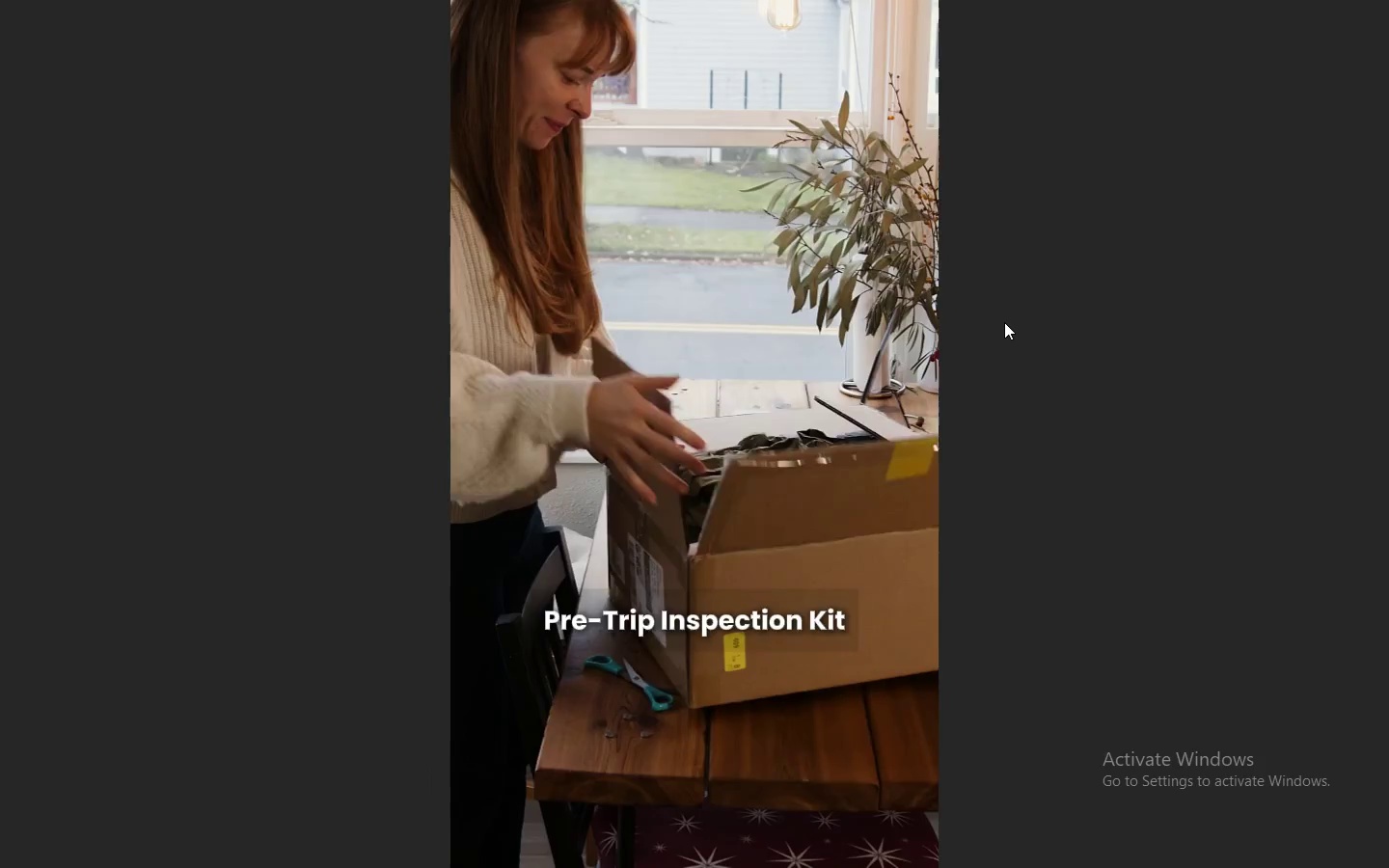 
key(Escape)
 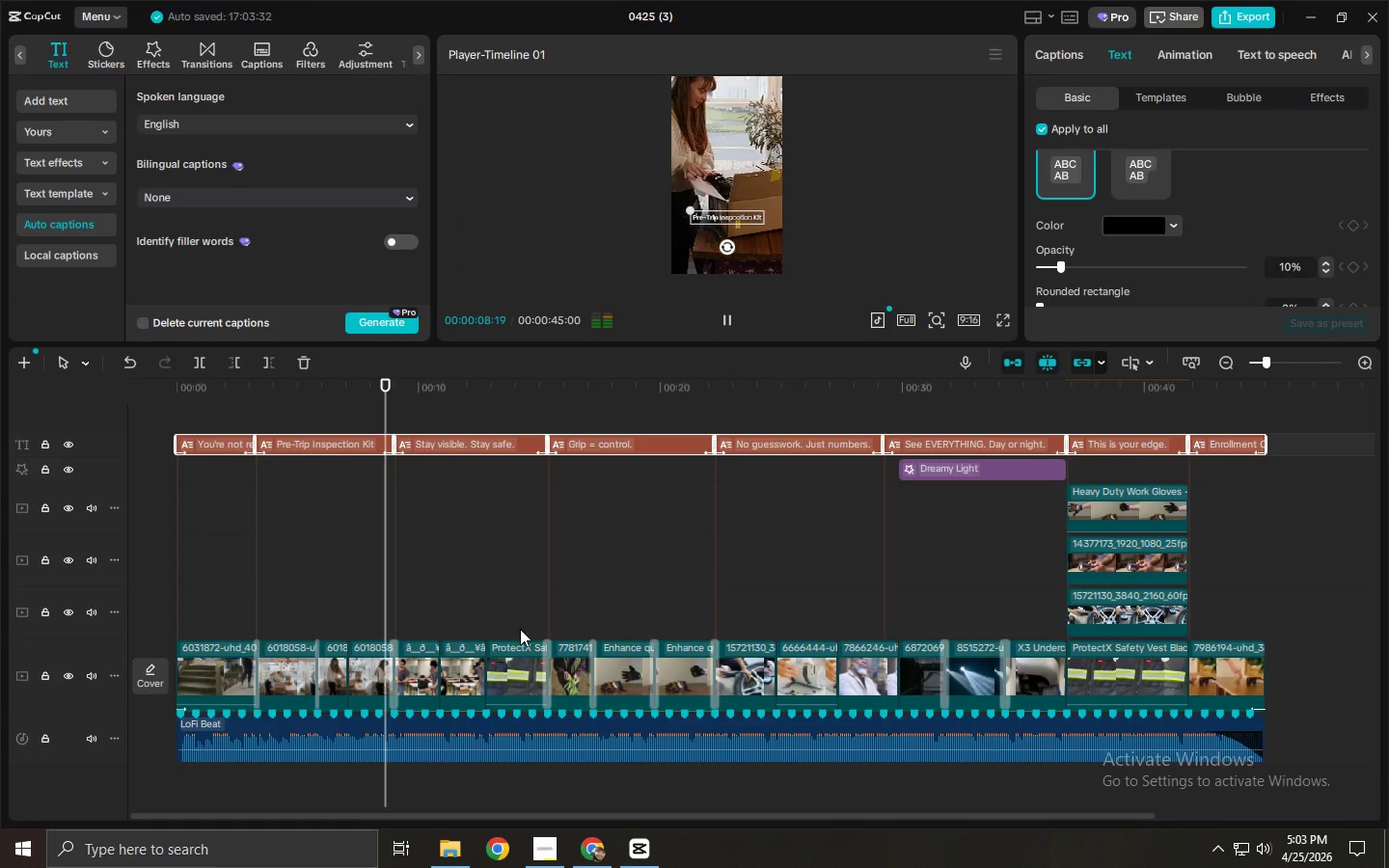 
key(Control+Z)
 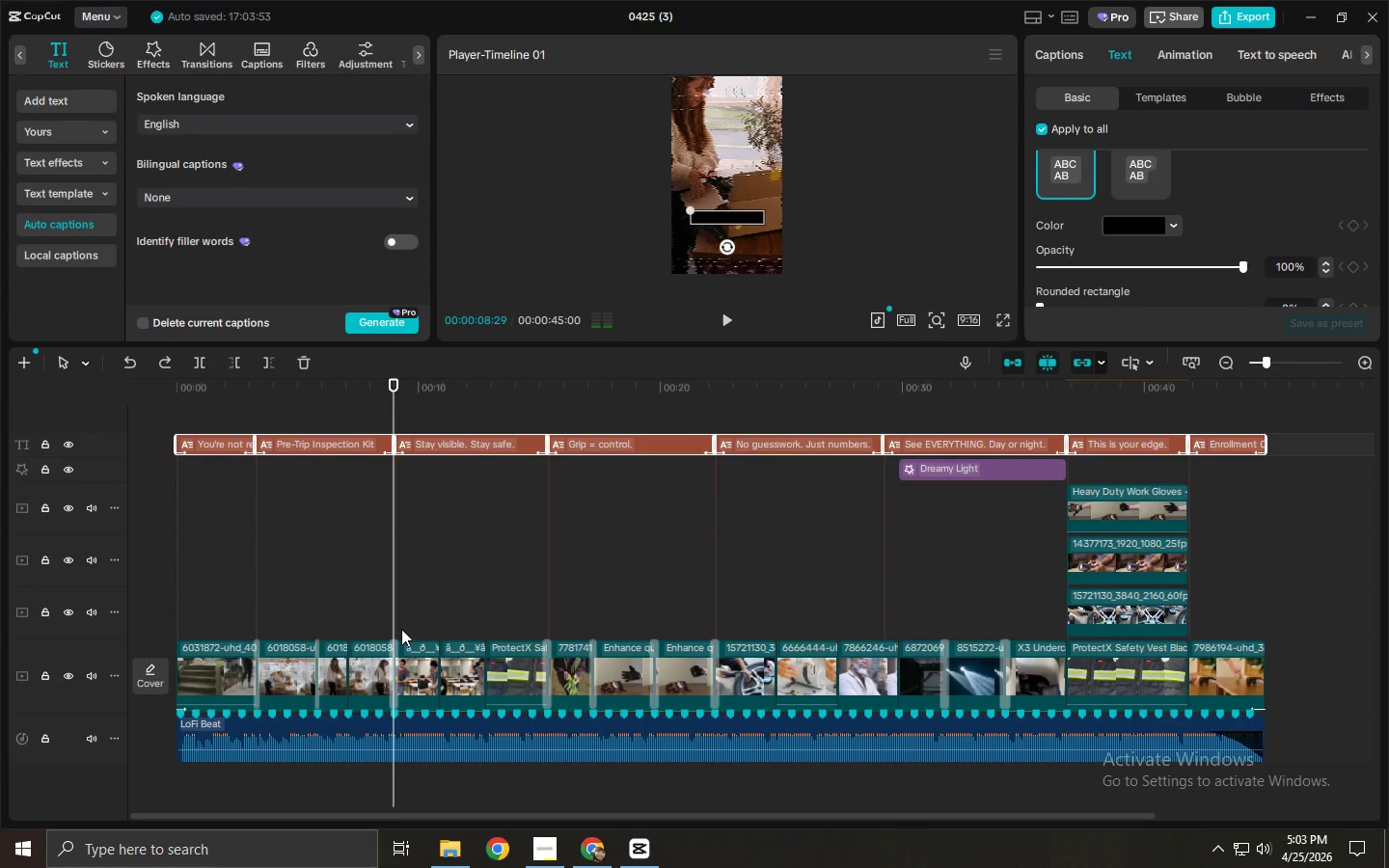 
key(Control+Z)
 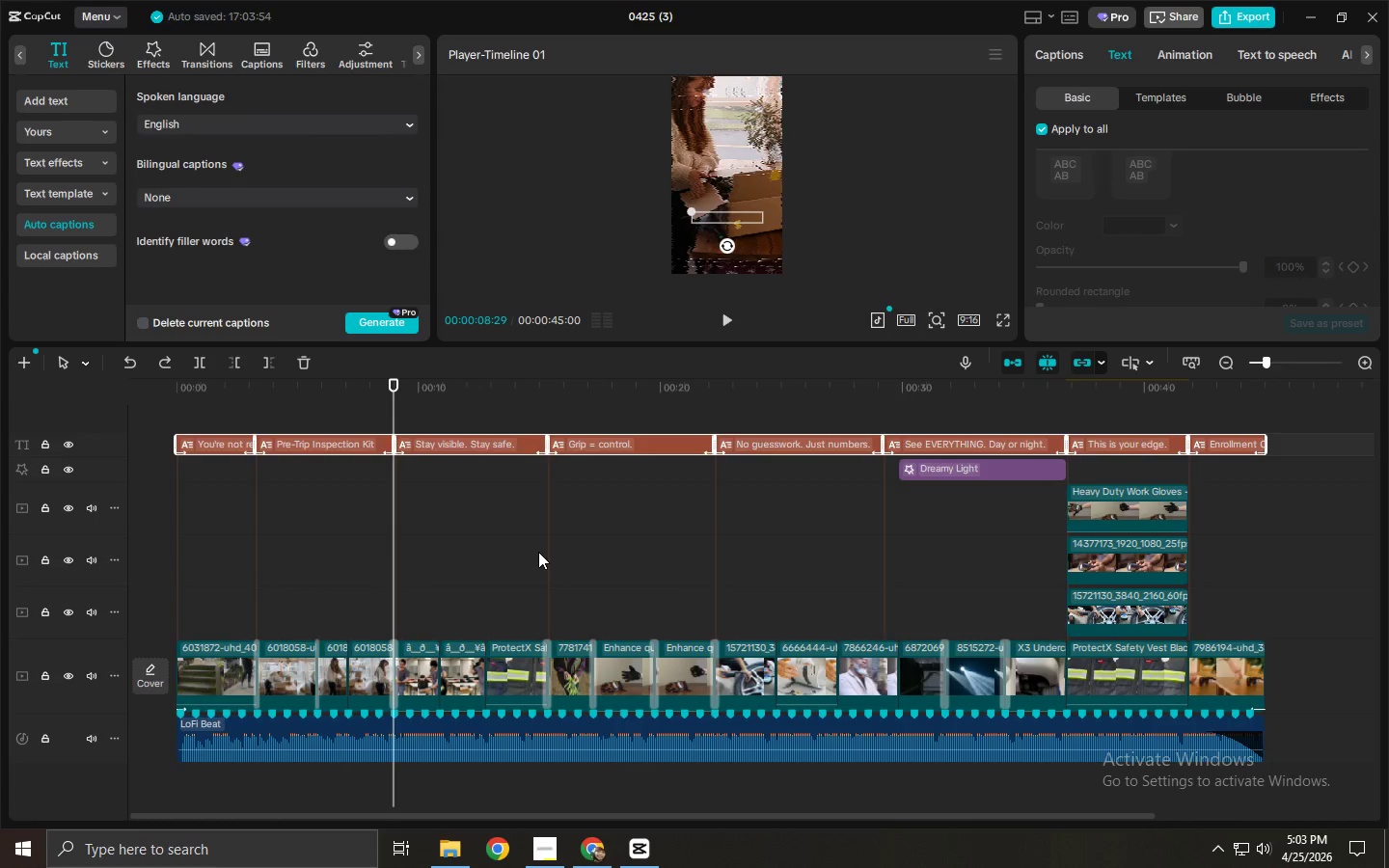 
key(Control+Z)
 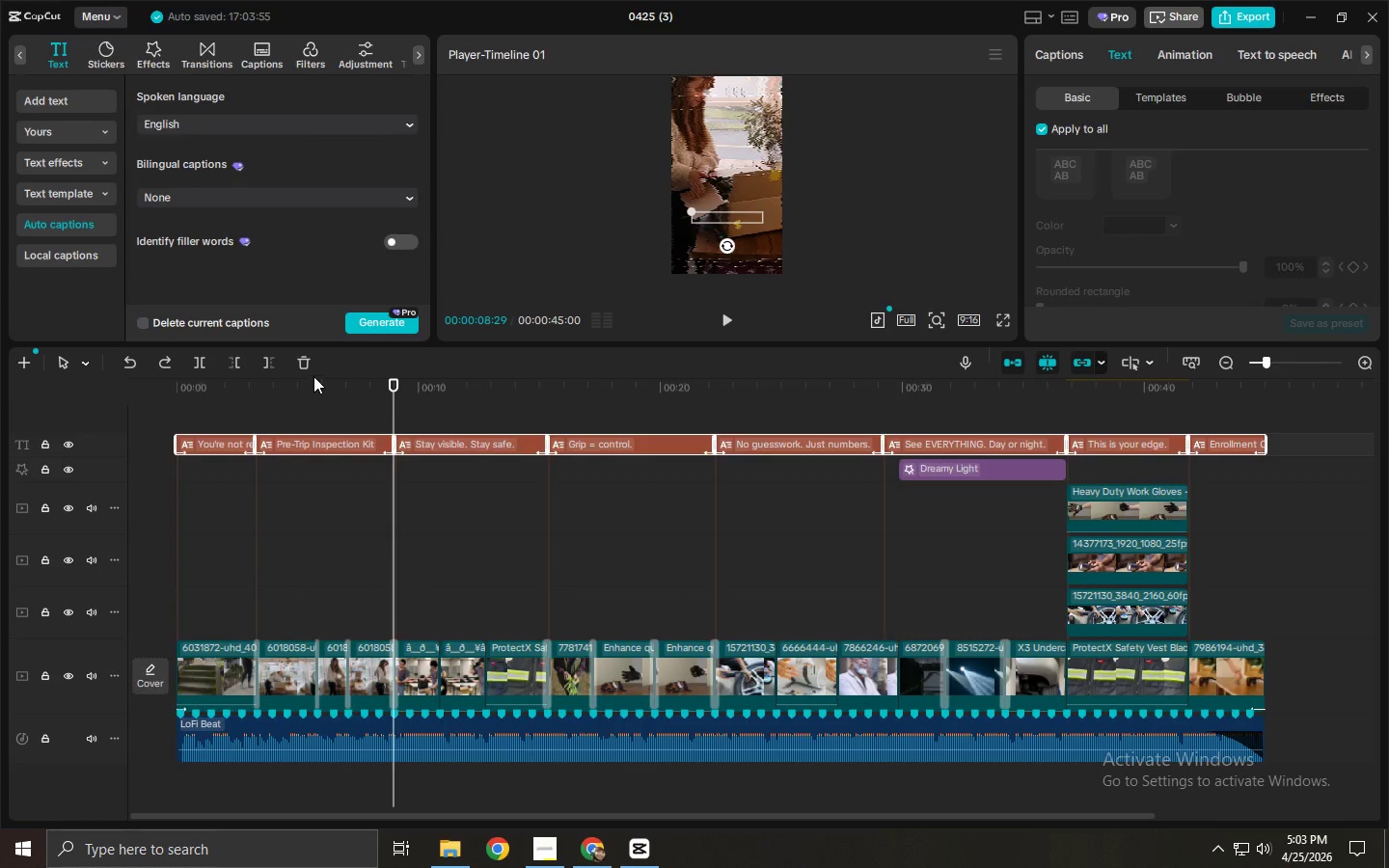 
left_click_drag(start_coordinate=[309, 388], to_coordinate=[302, 391])
 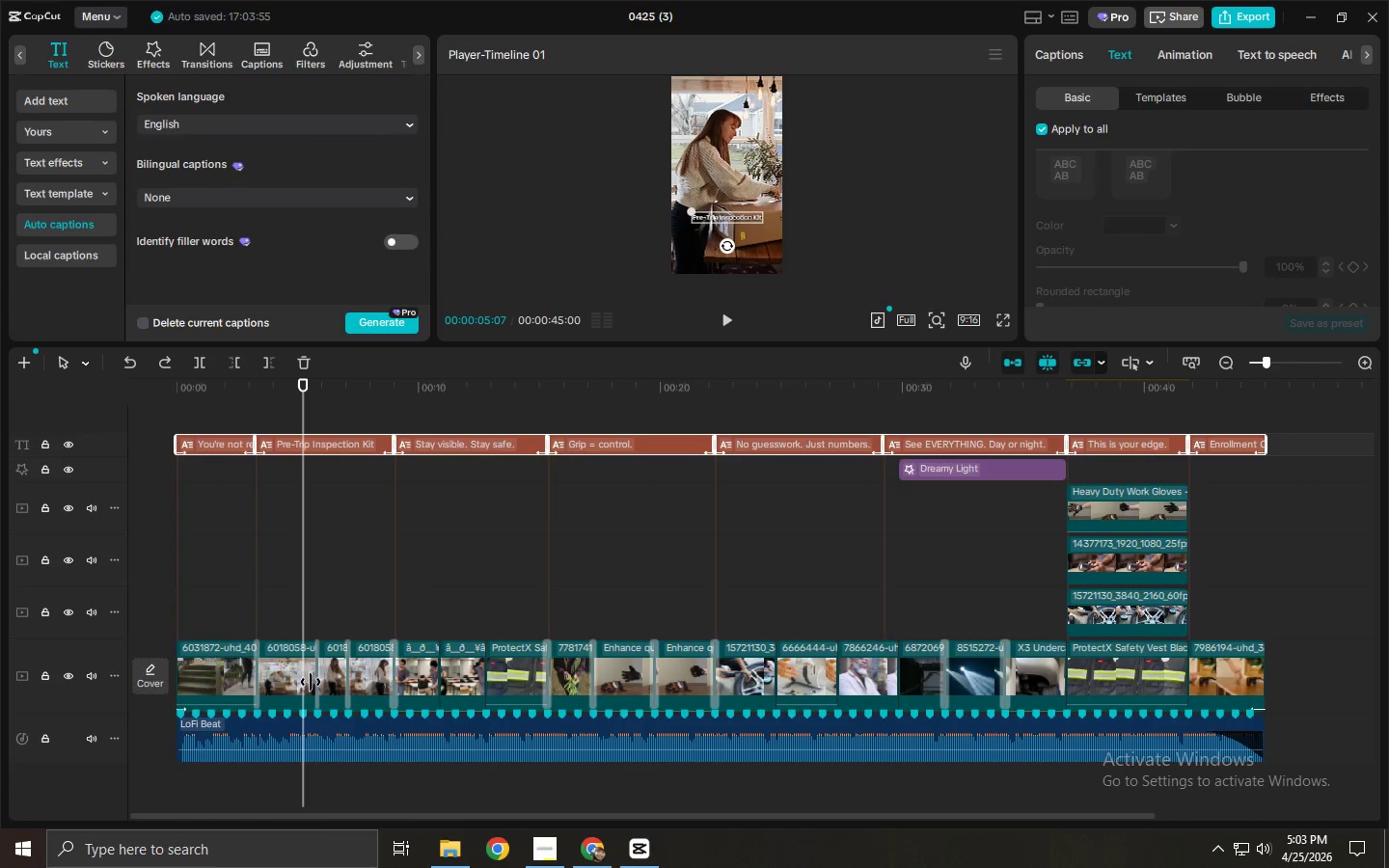 
left_click([315, 677])
 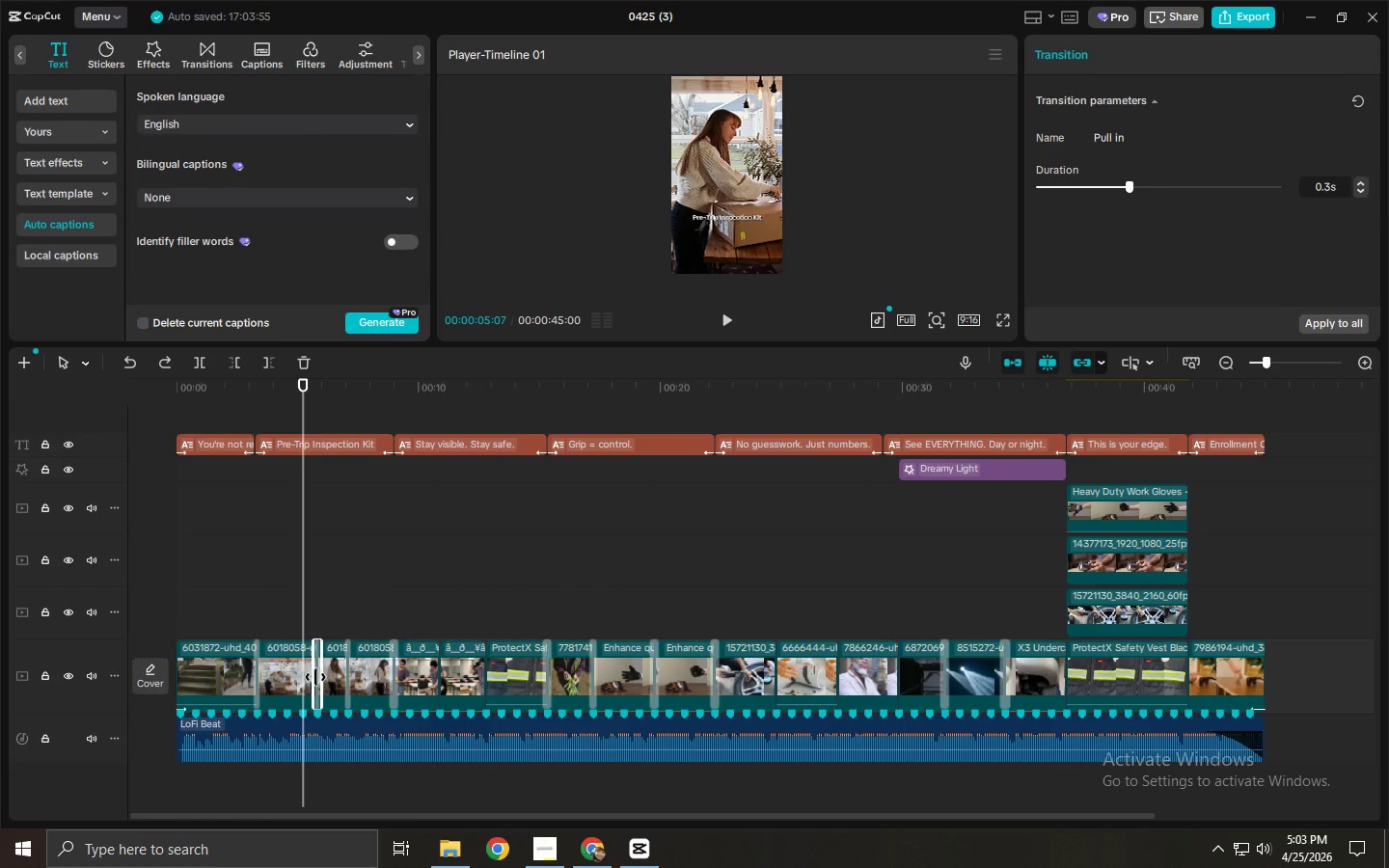 
key(Delete)
 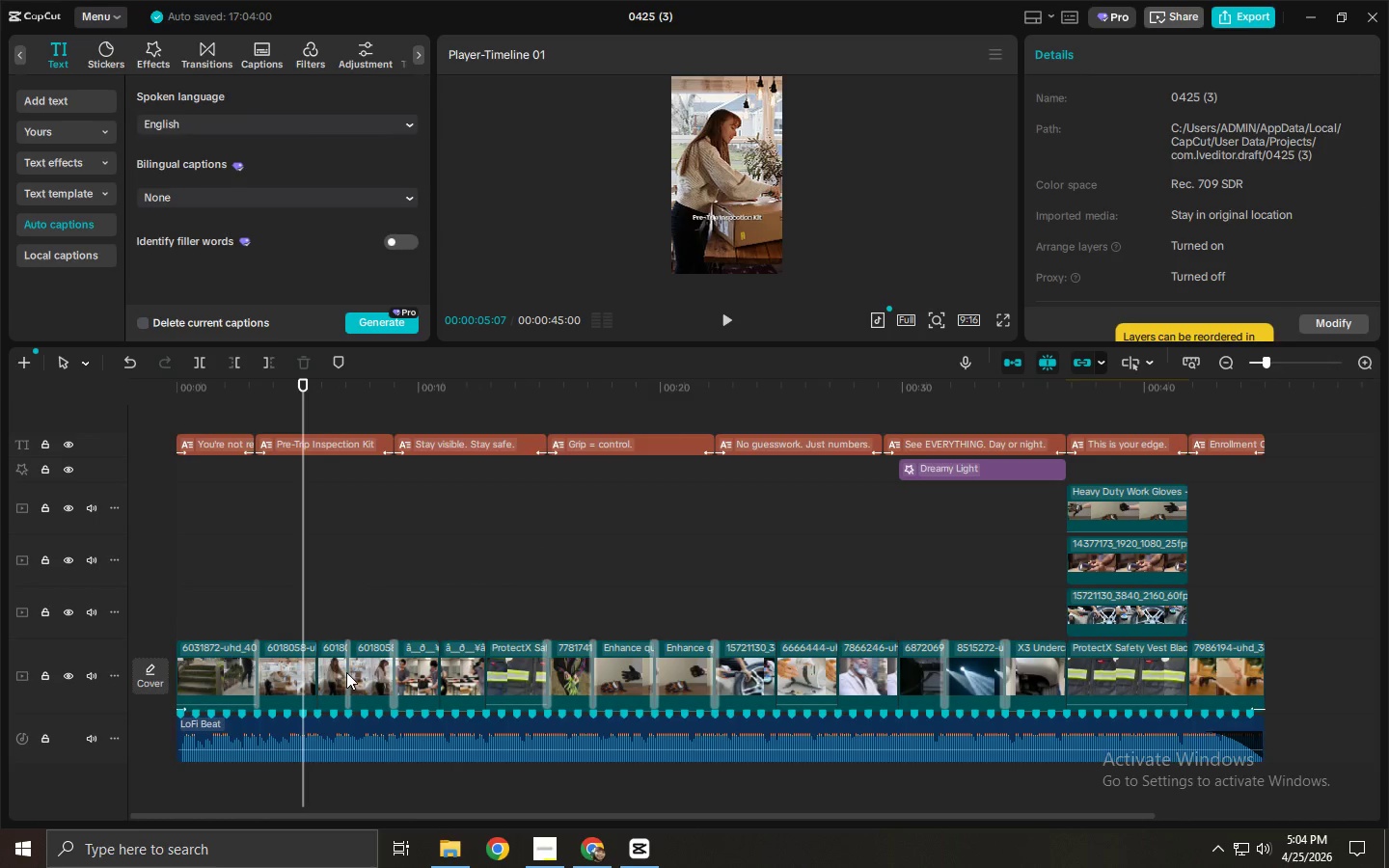 
left_click([349, 673])
 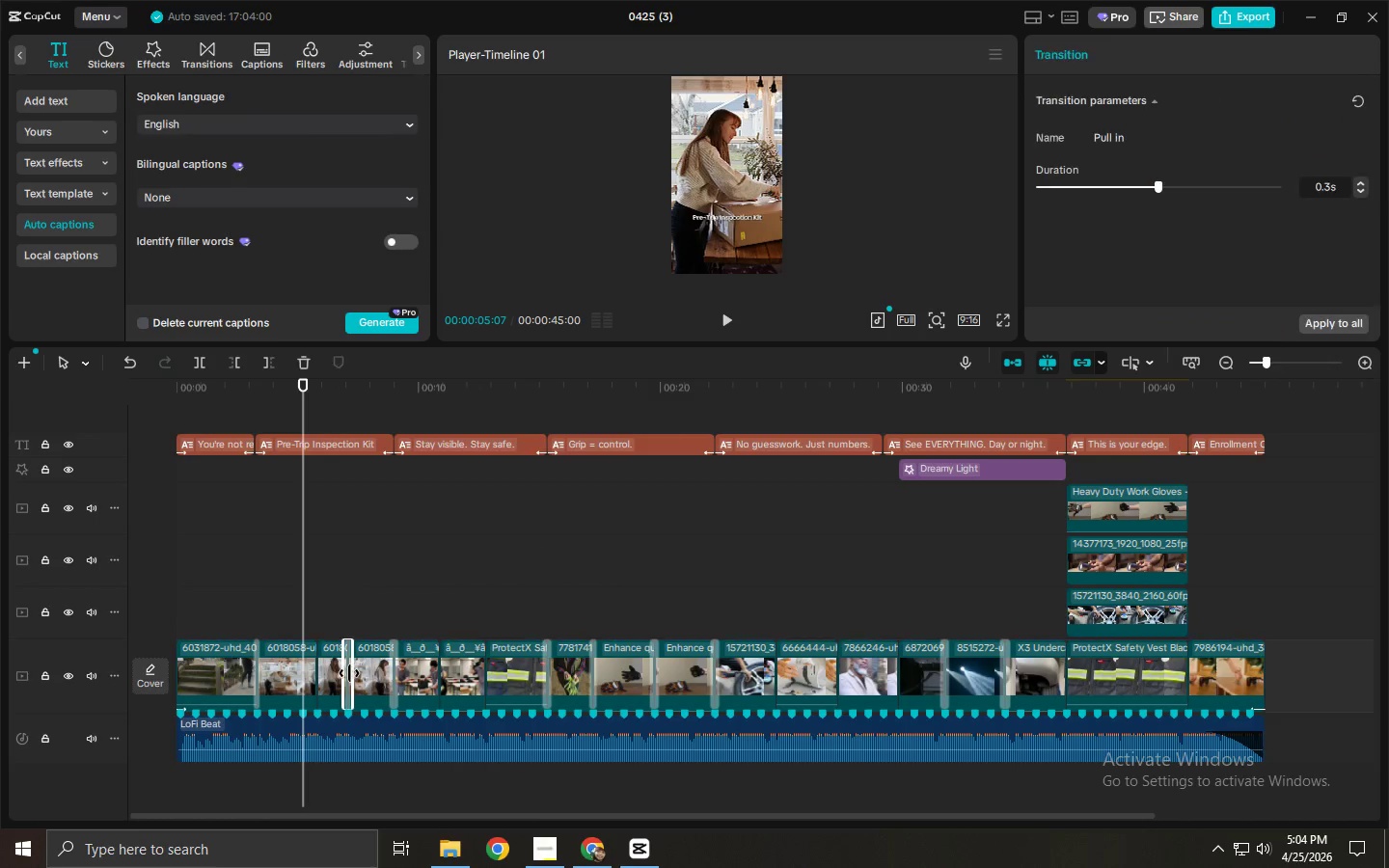 
key(Delete)
 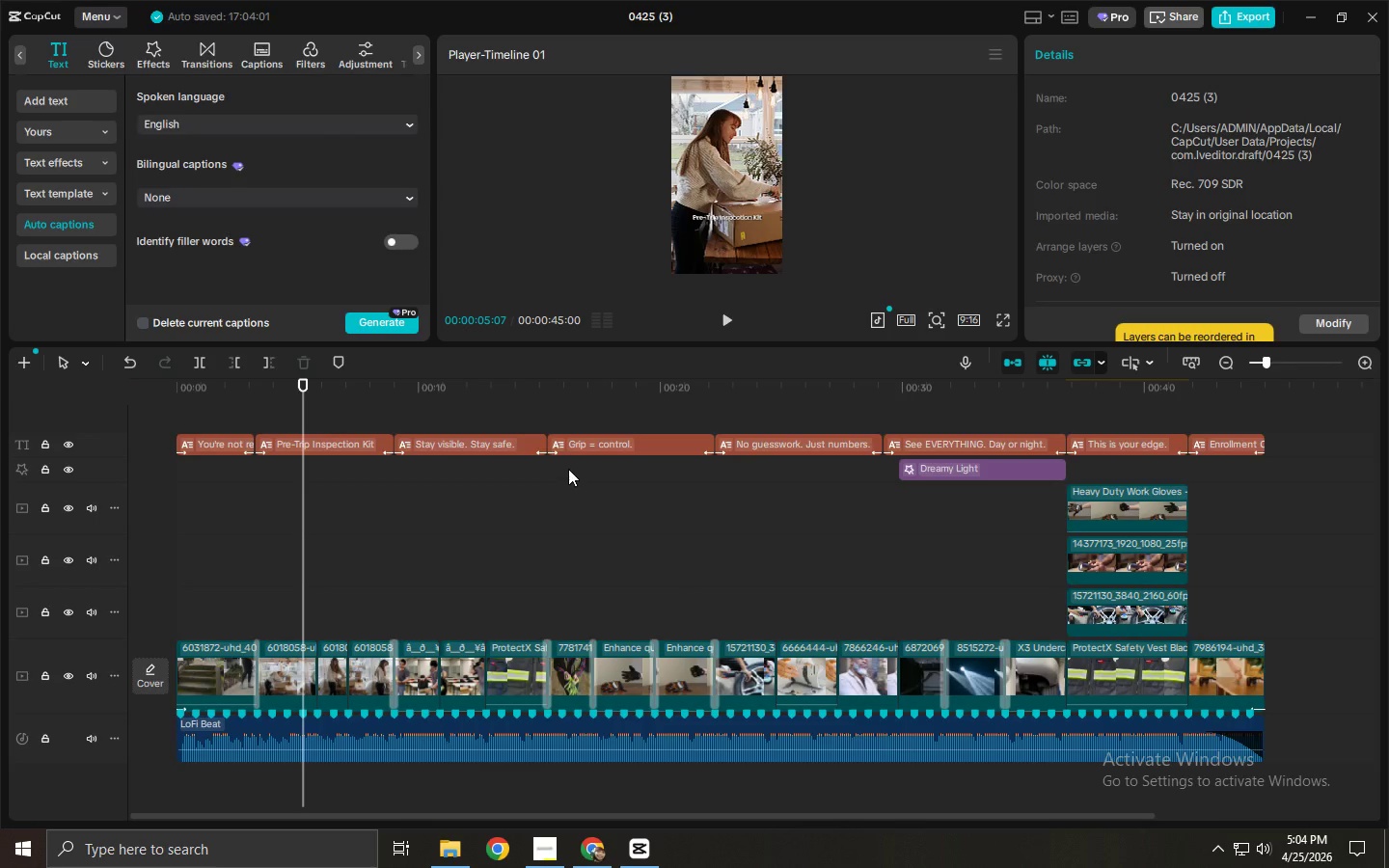 
left_click([589, 662])
 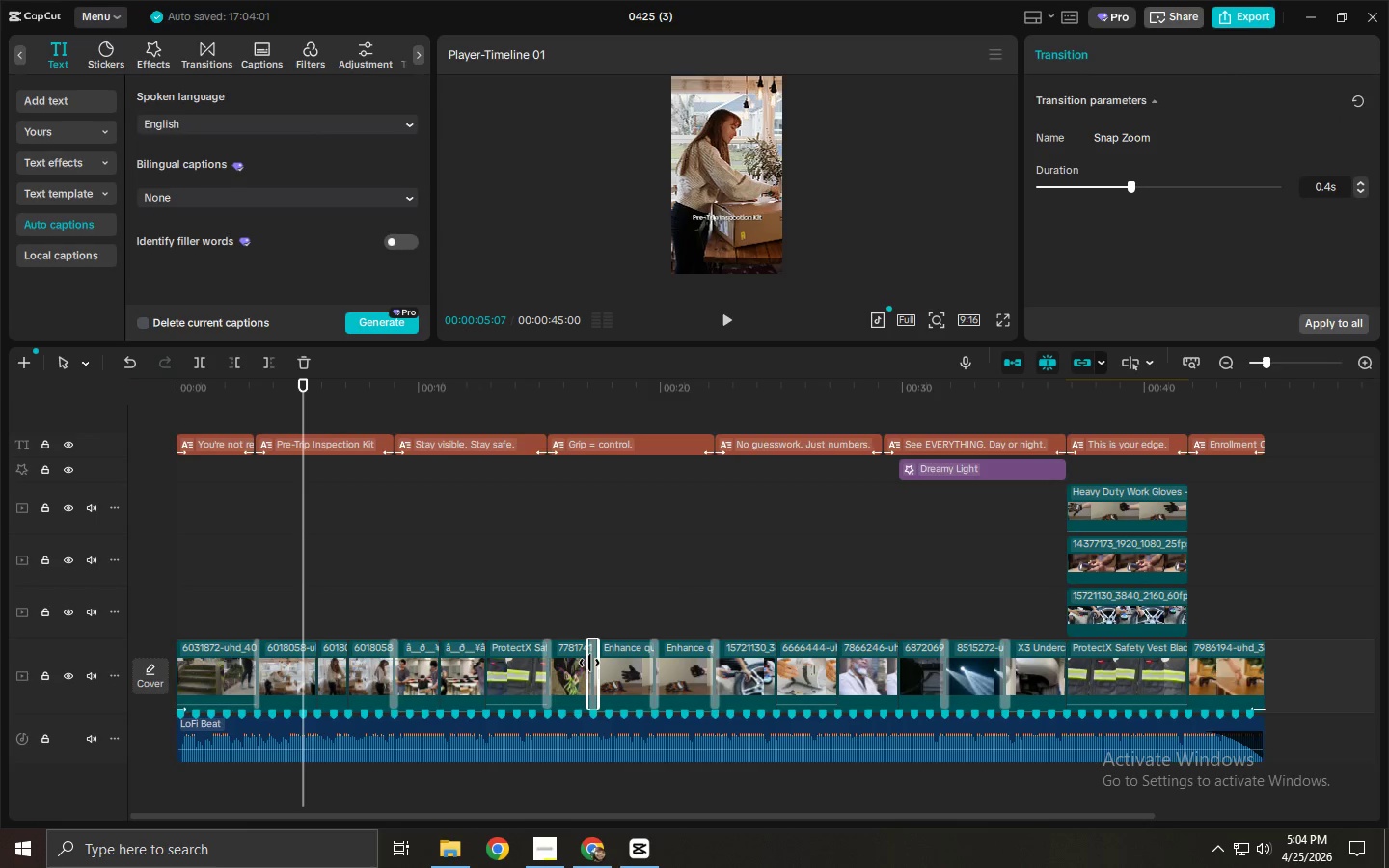 
key(Delete)
 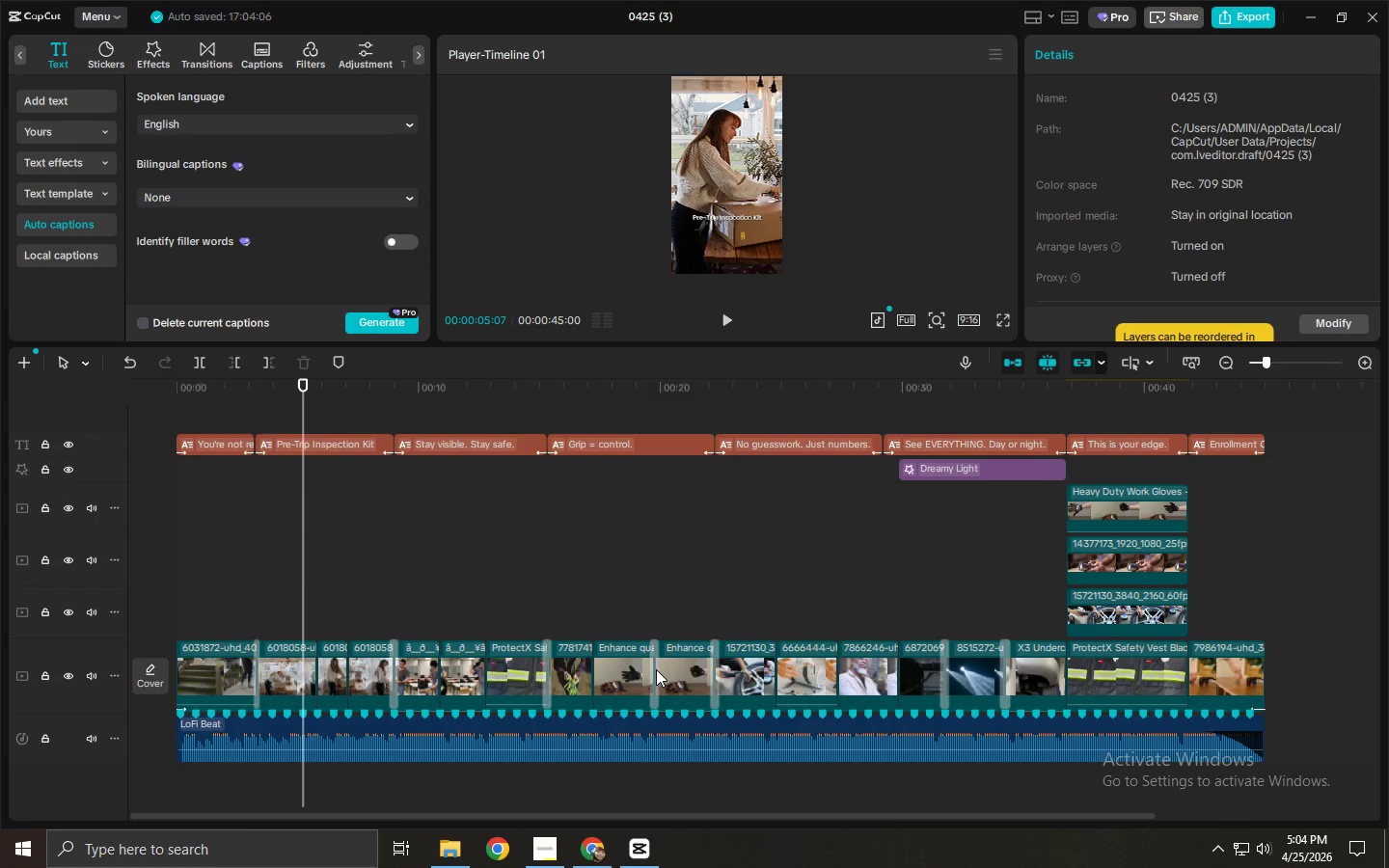 
left_click([656, 669])
 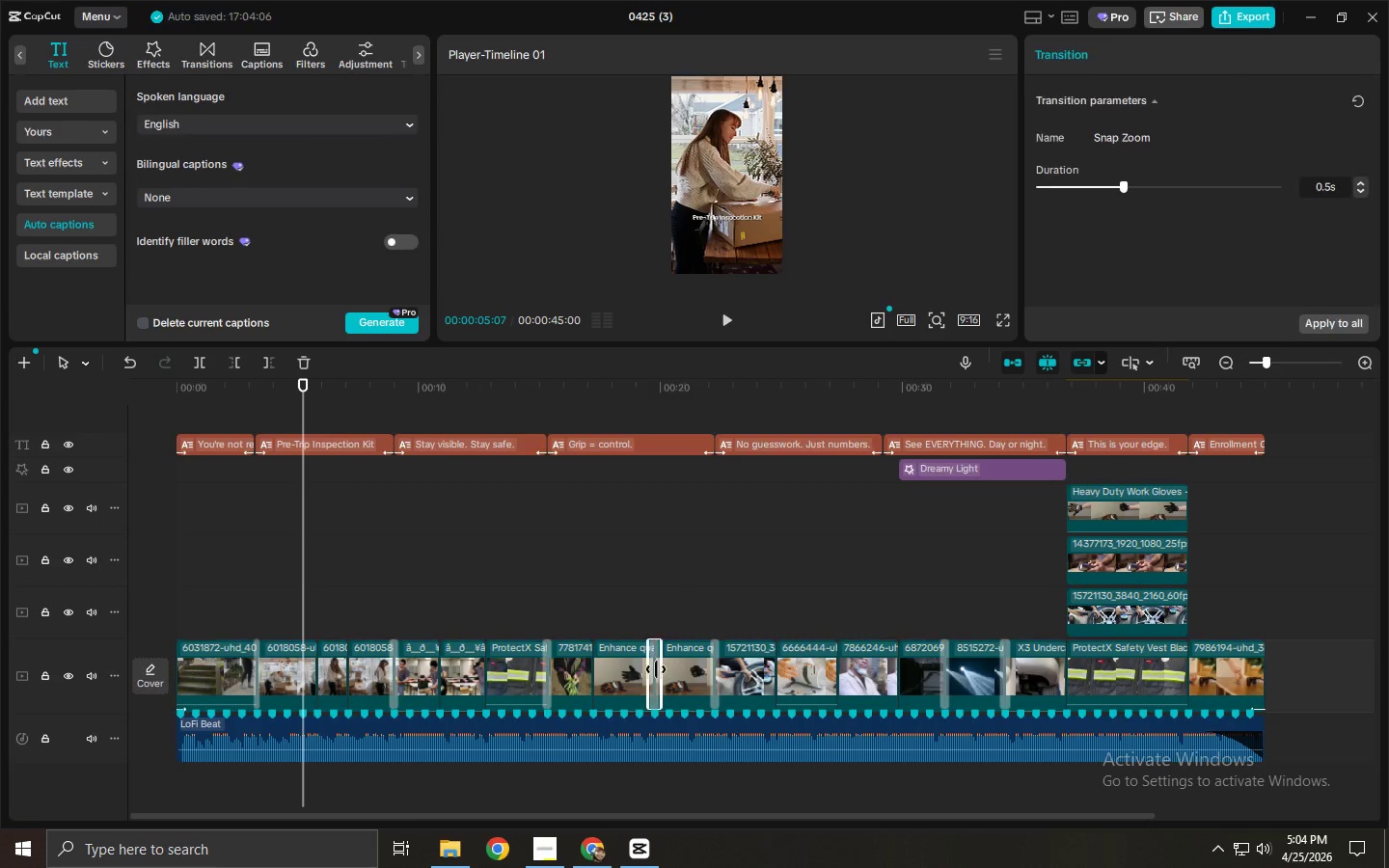 
key(Delete)
 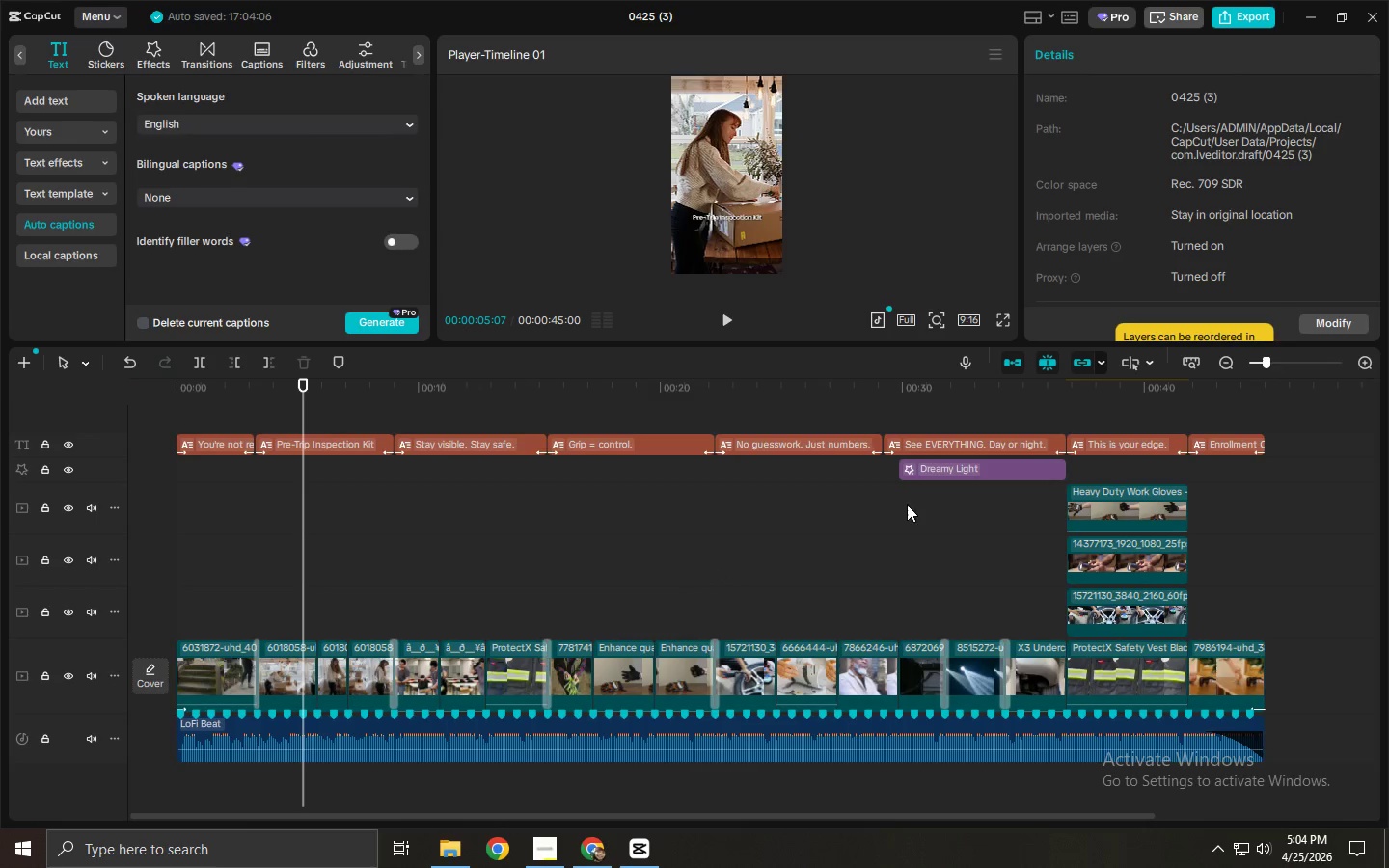 
left_click([943, 663])
 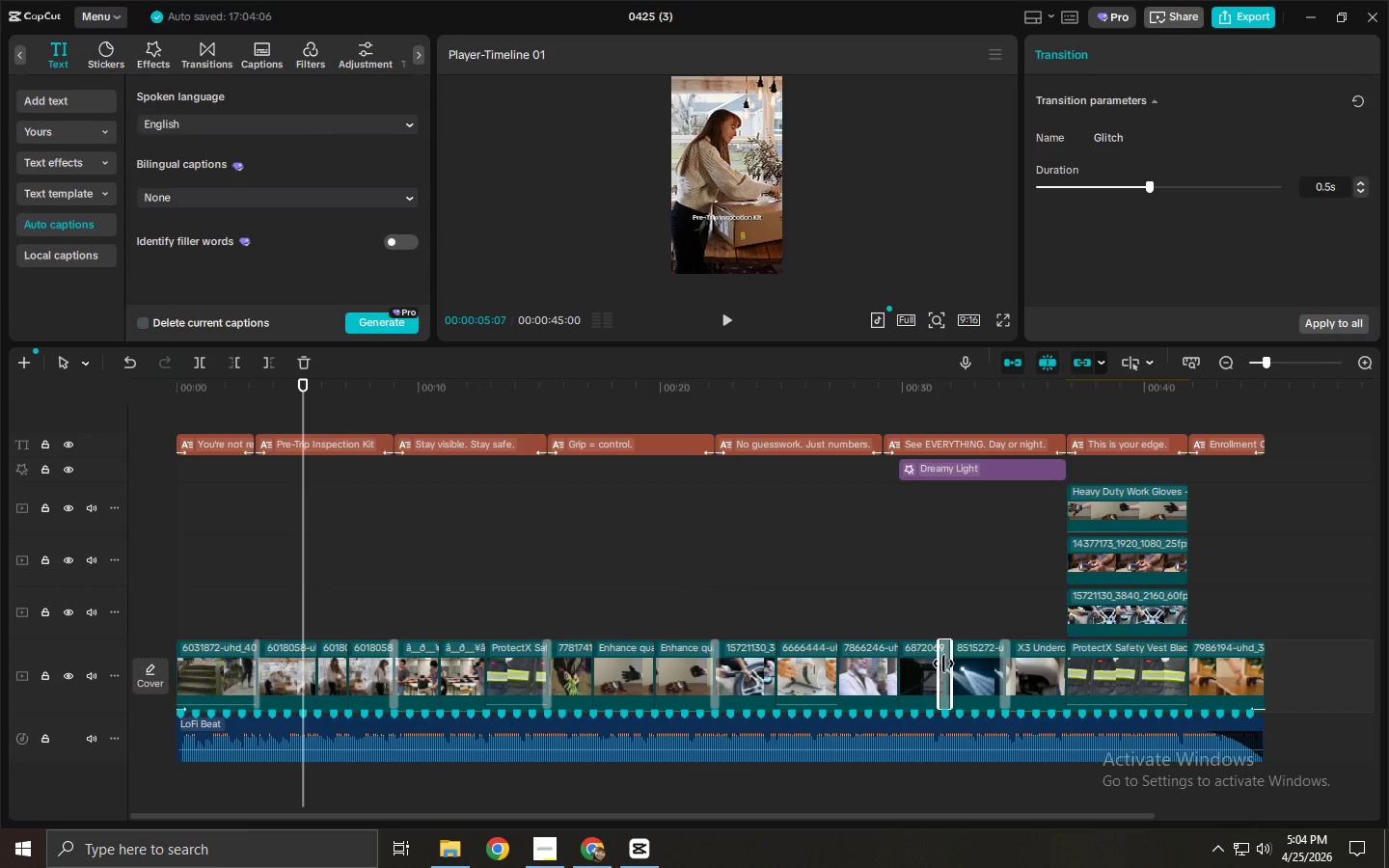 
key(Delete)
 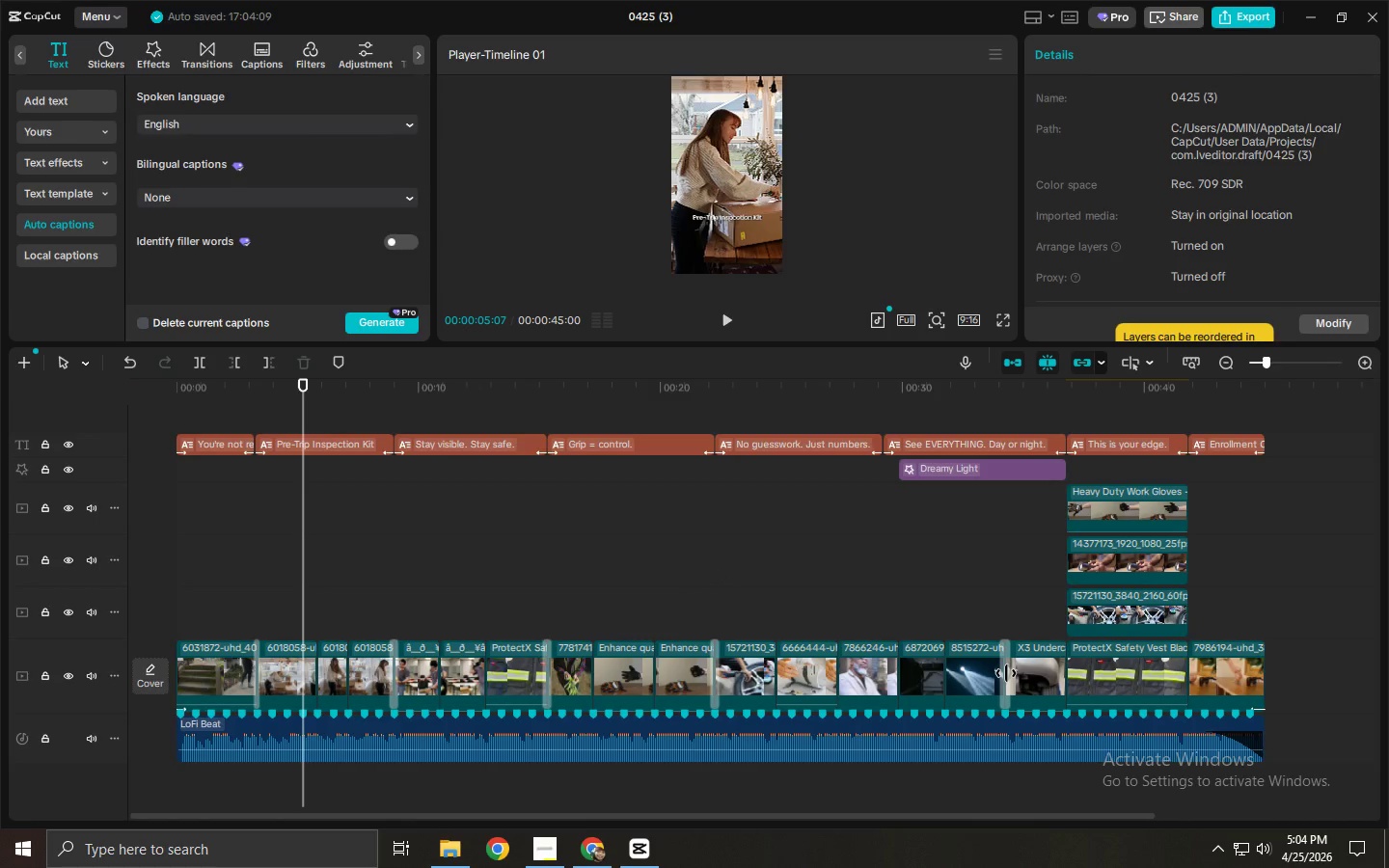 
left_click([1006, 673])
 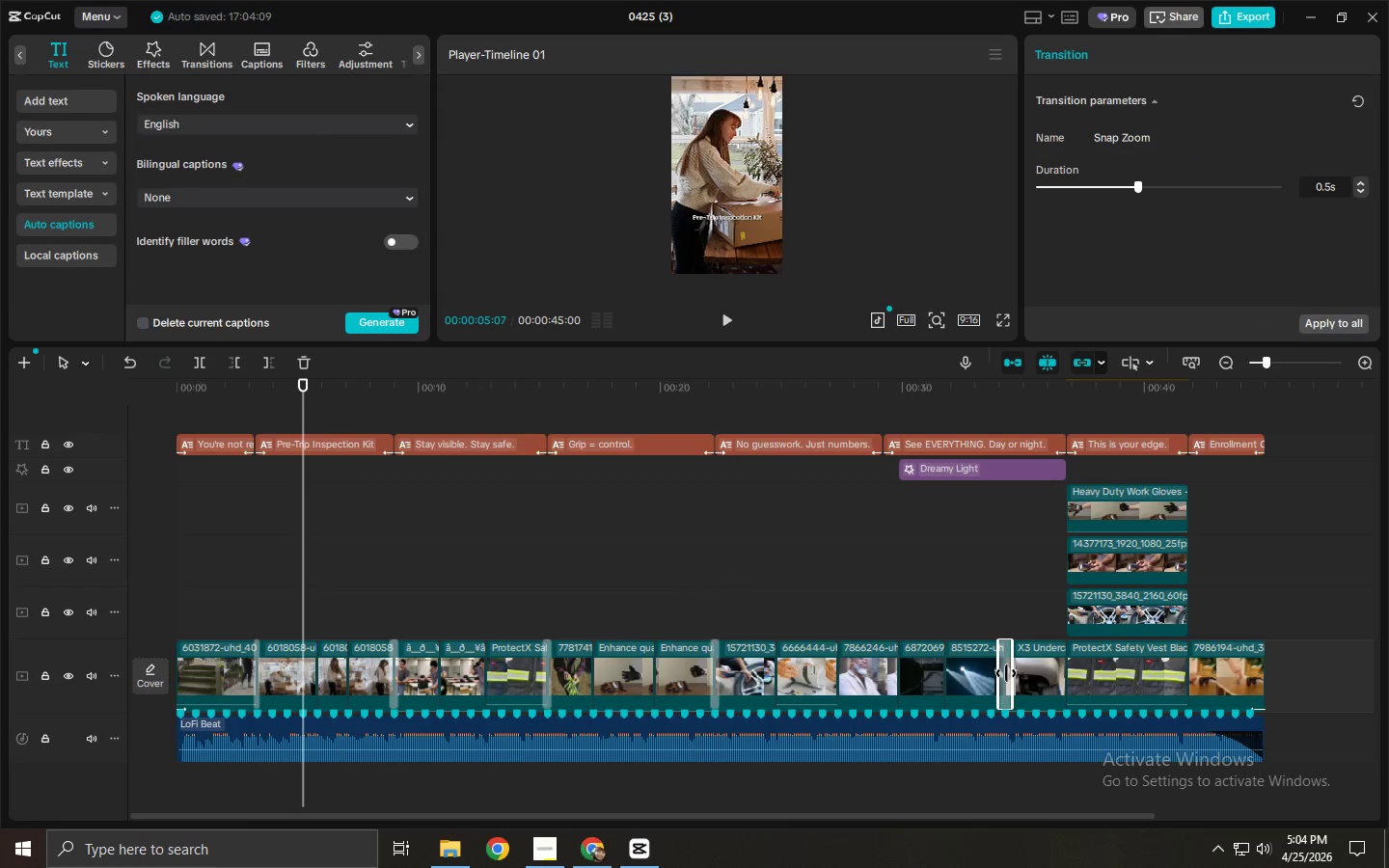 
key(Delete)
 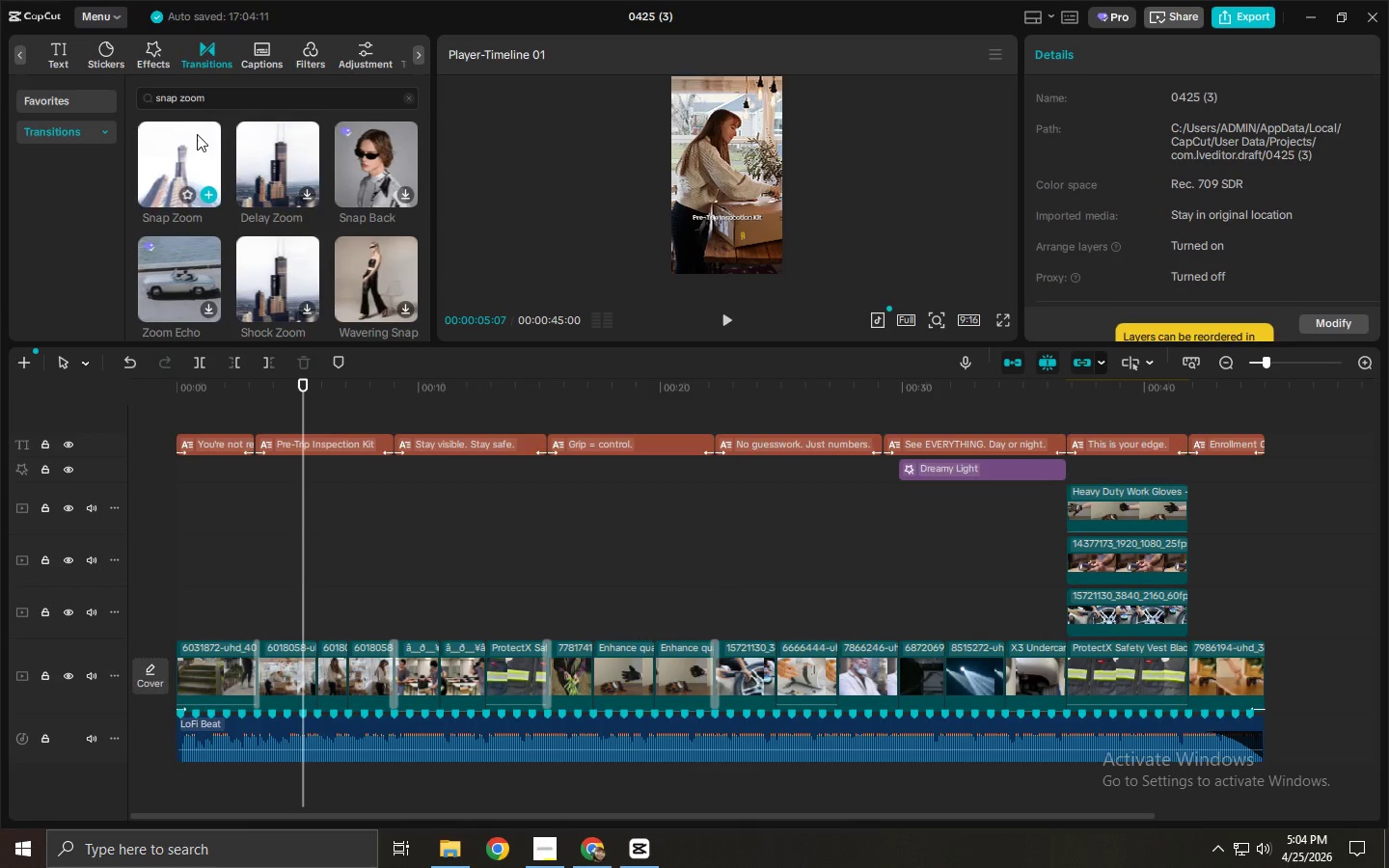 
left_click_drag(start_coordinate=[169, 152], to_coordinate=[890, 674])
 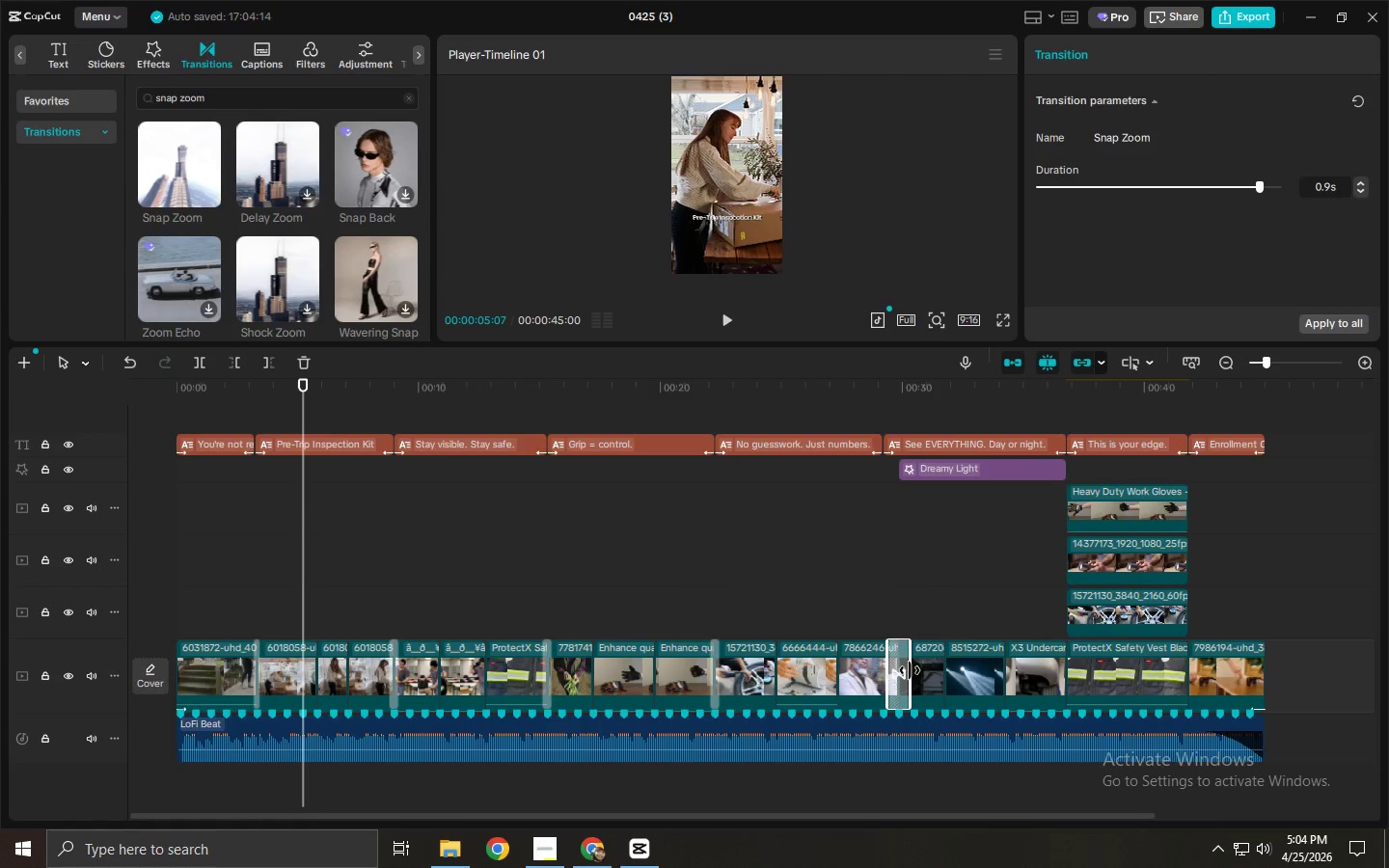 
left_click_drag(start_coordinate=[910, 670], to_coordinate=[900, 671])
 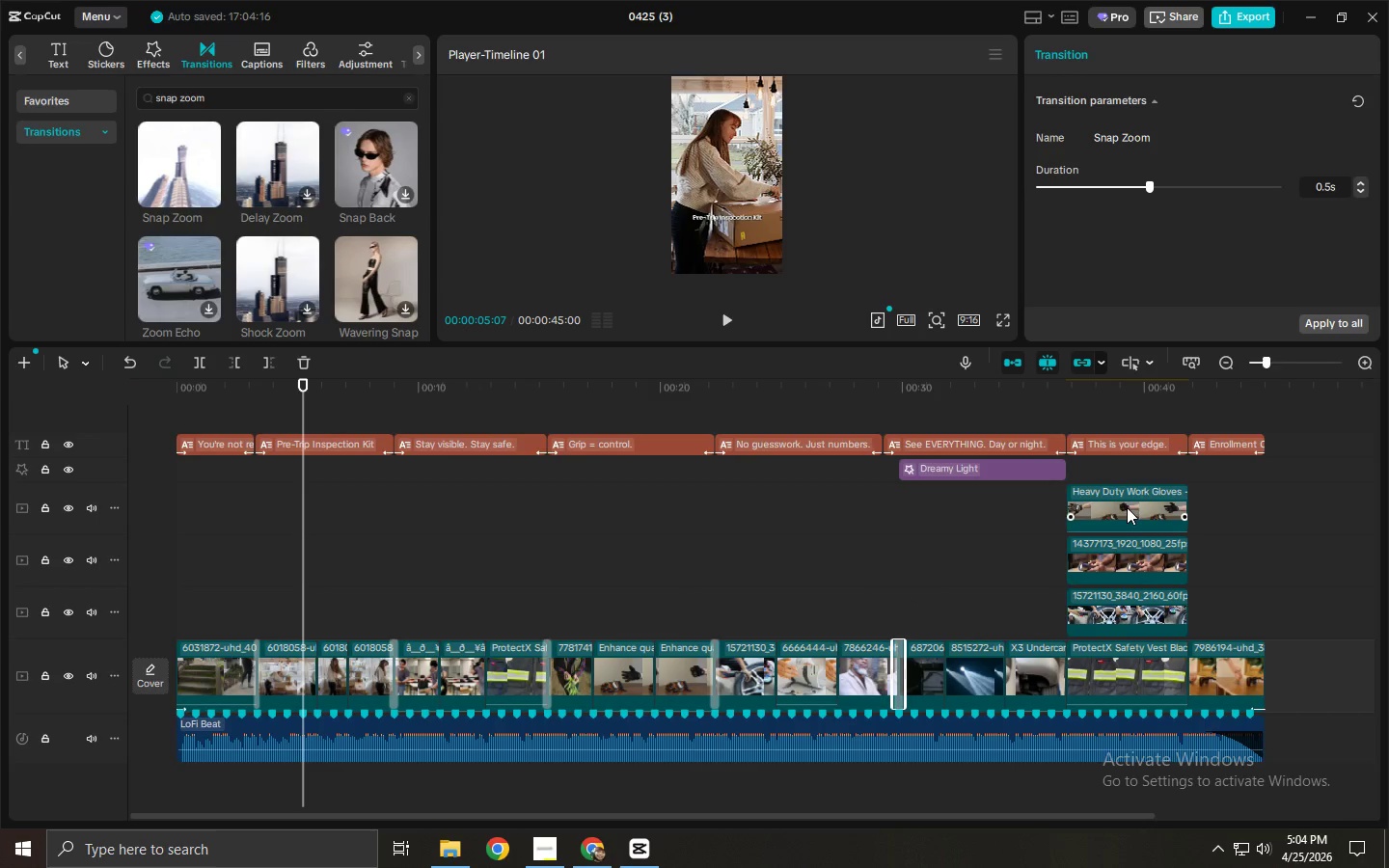 
left_click_drag(start_coordinate=[1294, 436], to_coordinate=[221, 439])
 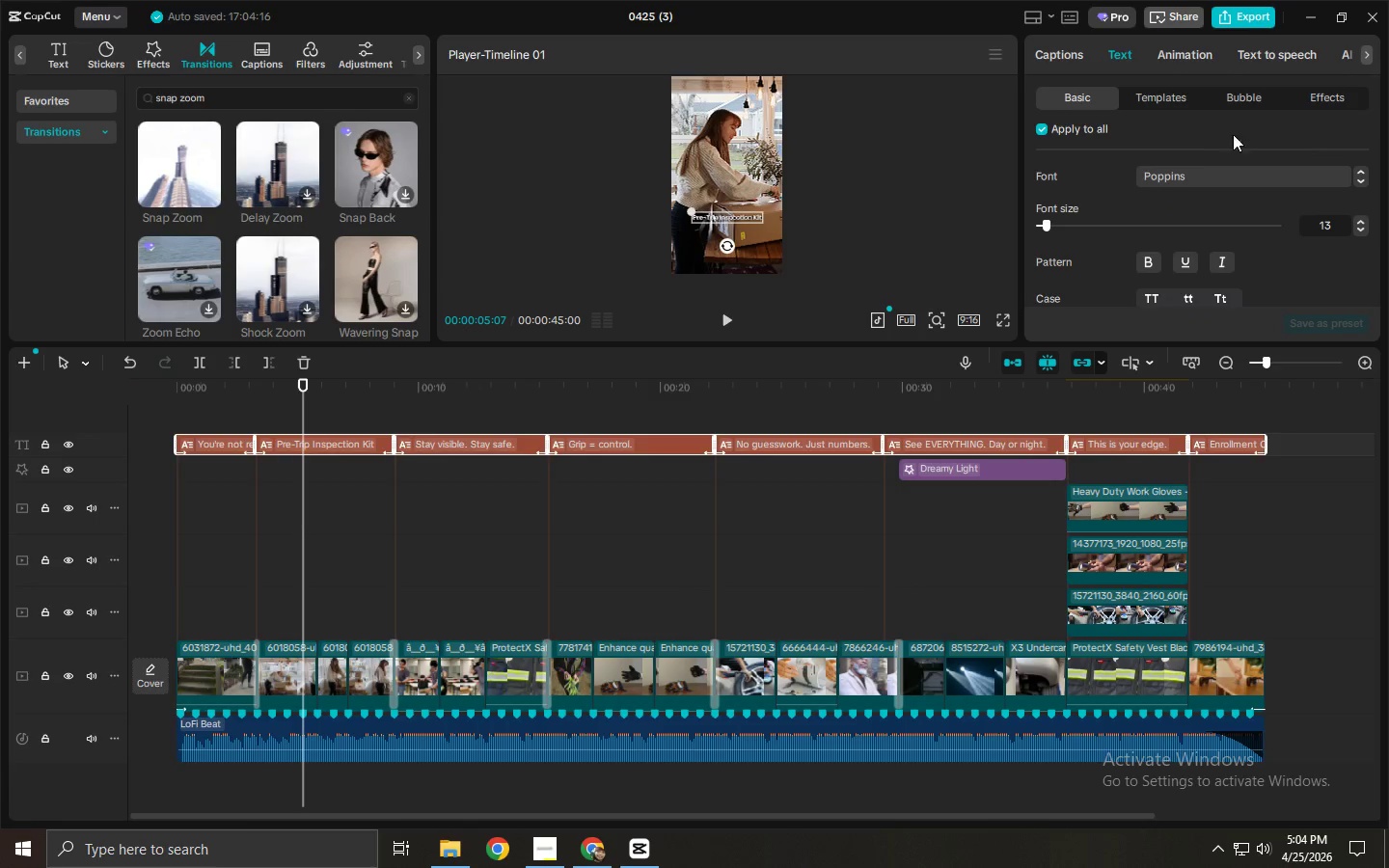 
left_click([1290, 136])
 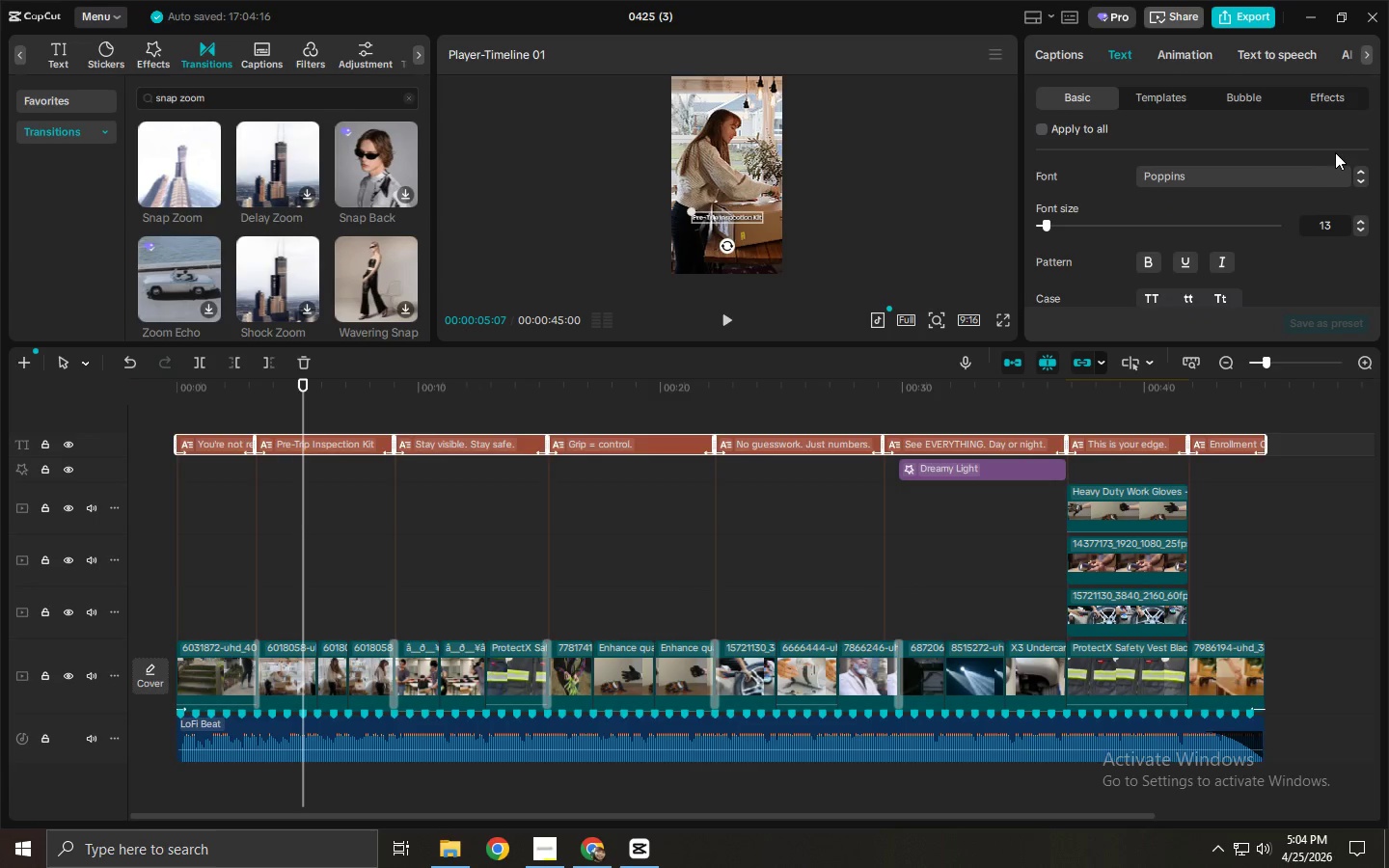 
scroll: coordinate [1165, 233], scroll_direction: down, amount: 40.0
 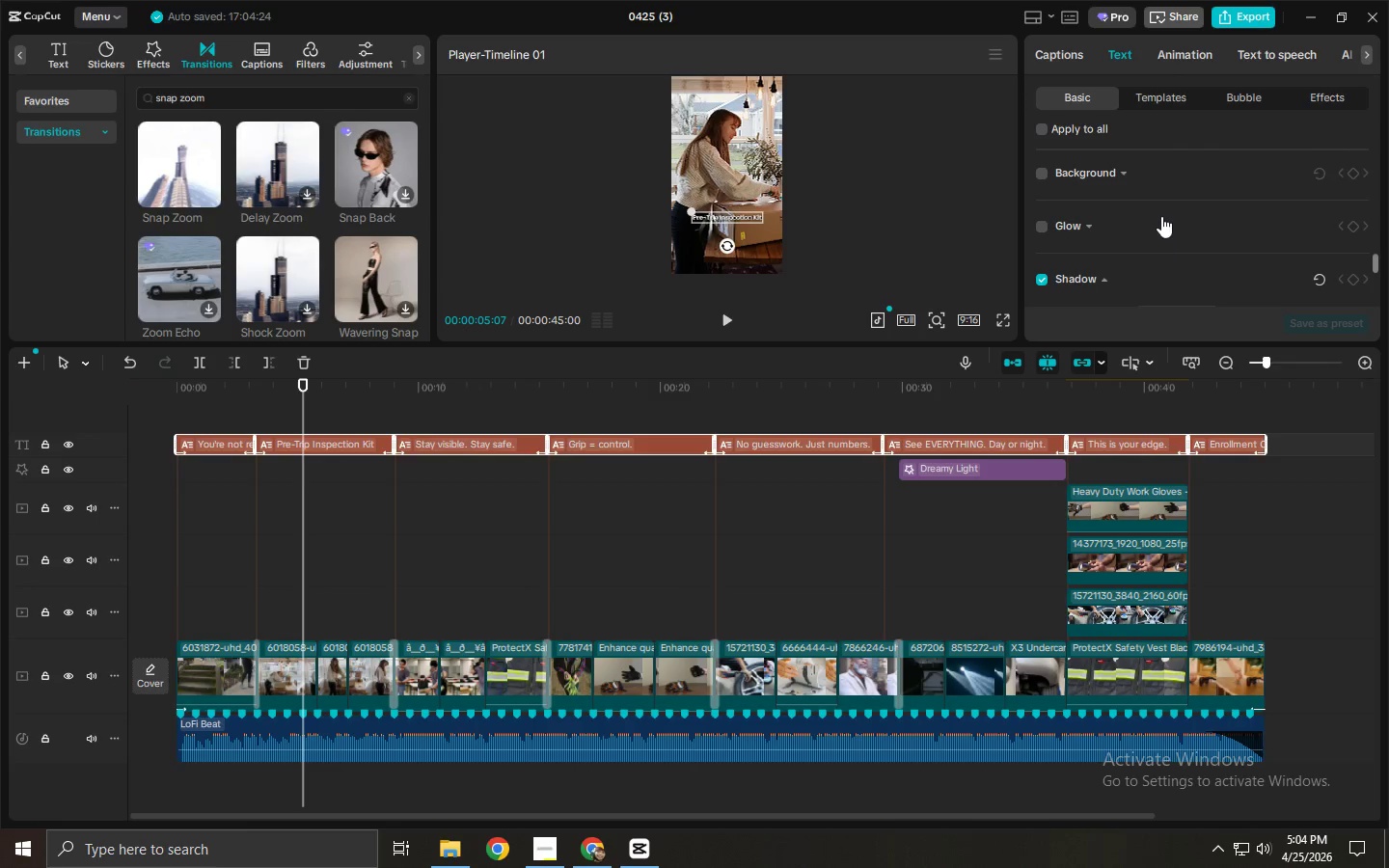 
scroll: coordinate [1112, 231], scroll_direction: up, amount: 5.0
 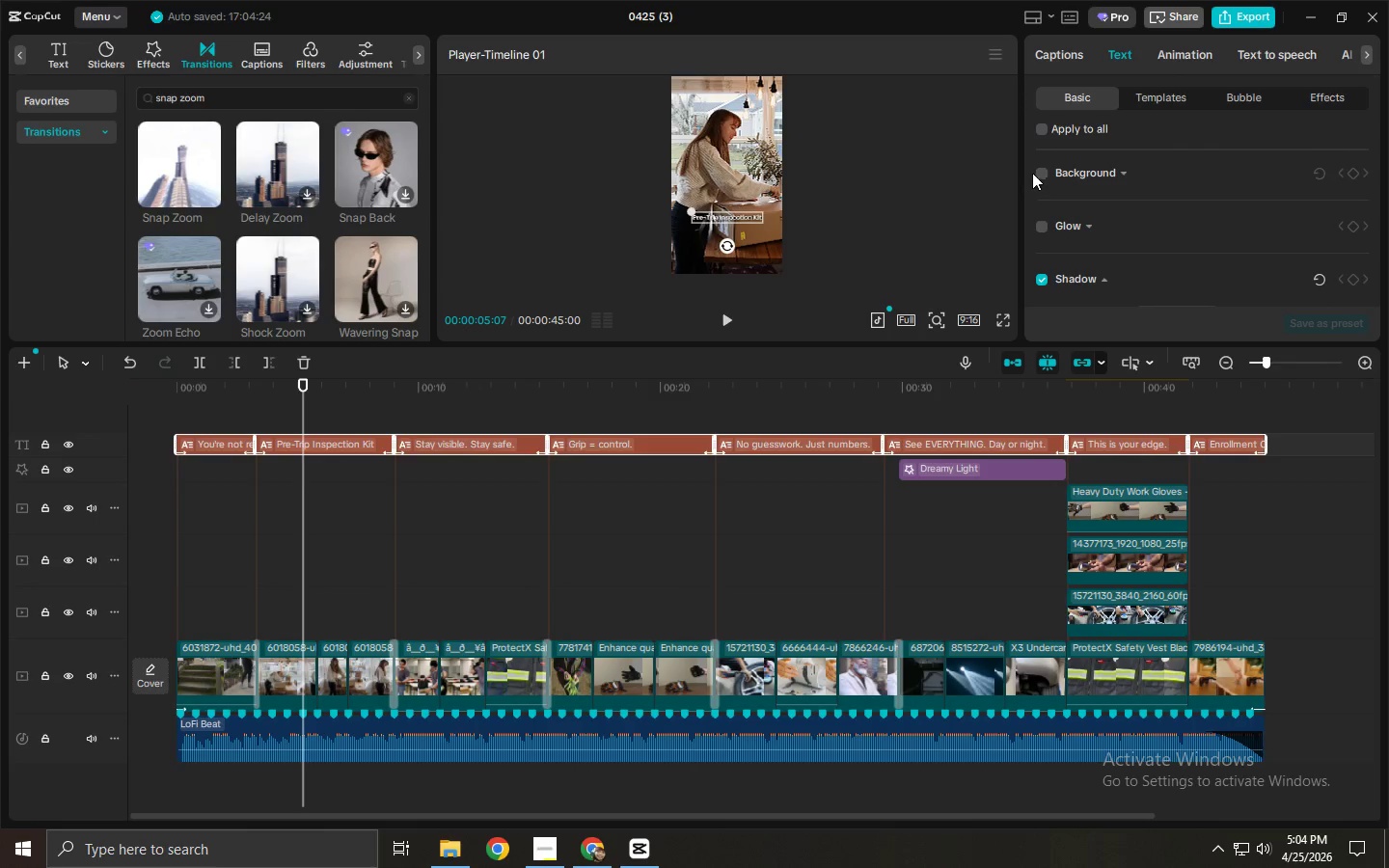 
left_click([1042, 173])
 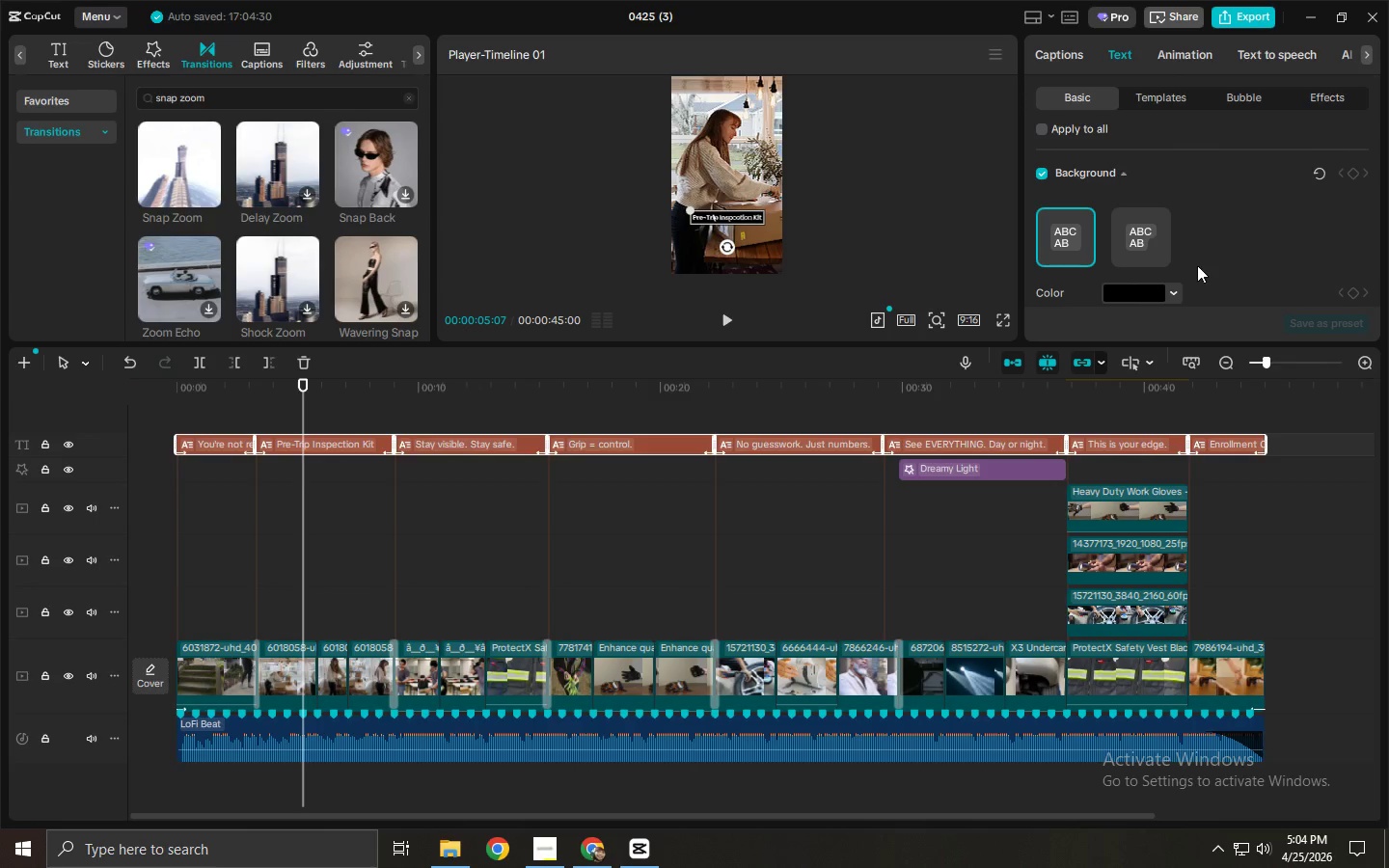 
scroll: coordinate [1198, 265], scroll_direction: down, amount: 2.0
 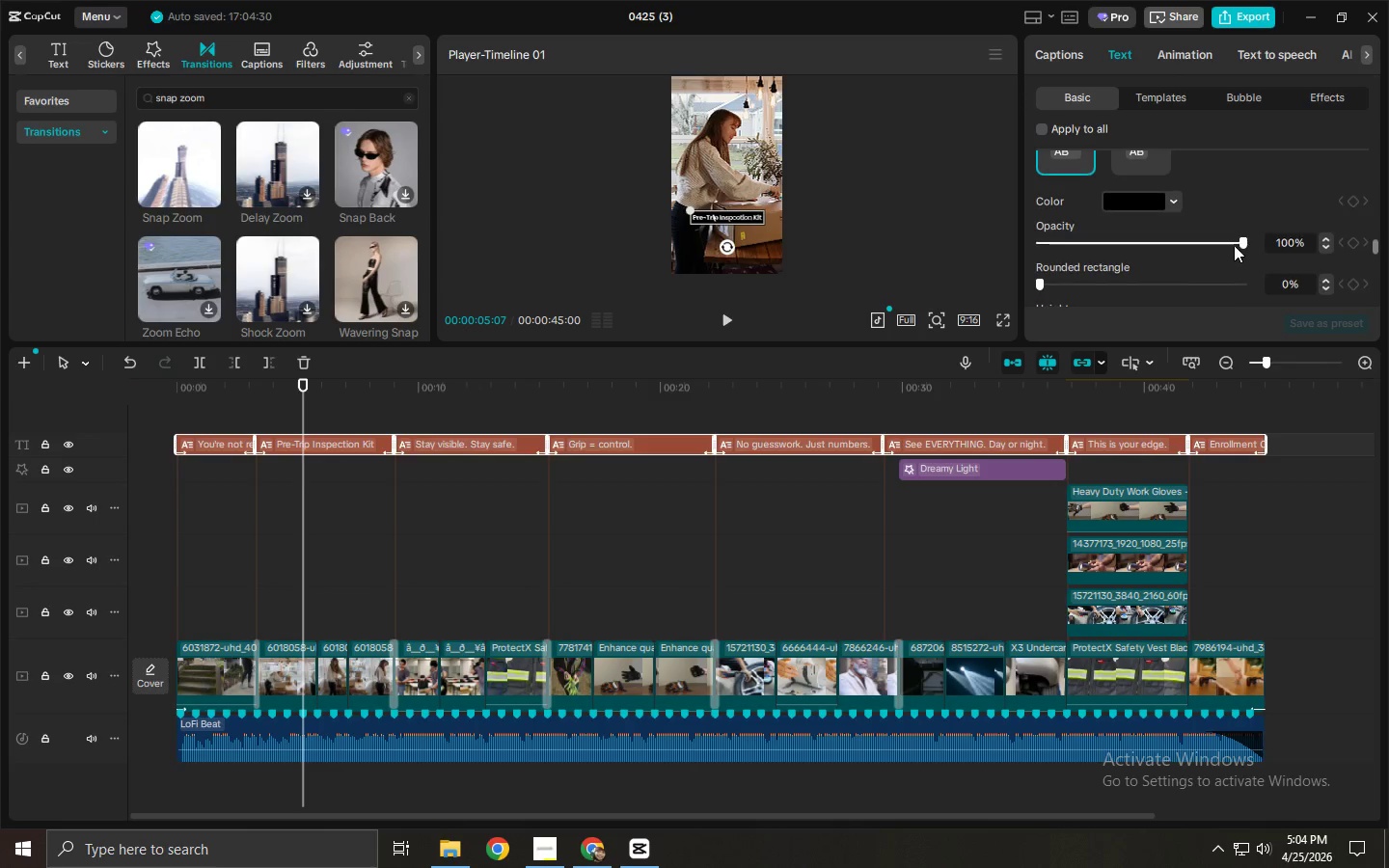 
left_click_drag(start_coordinate=[1238, 243], to_coordinate=[1061, 240])
 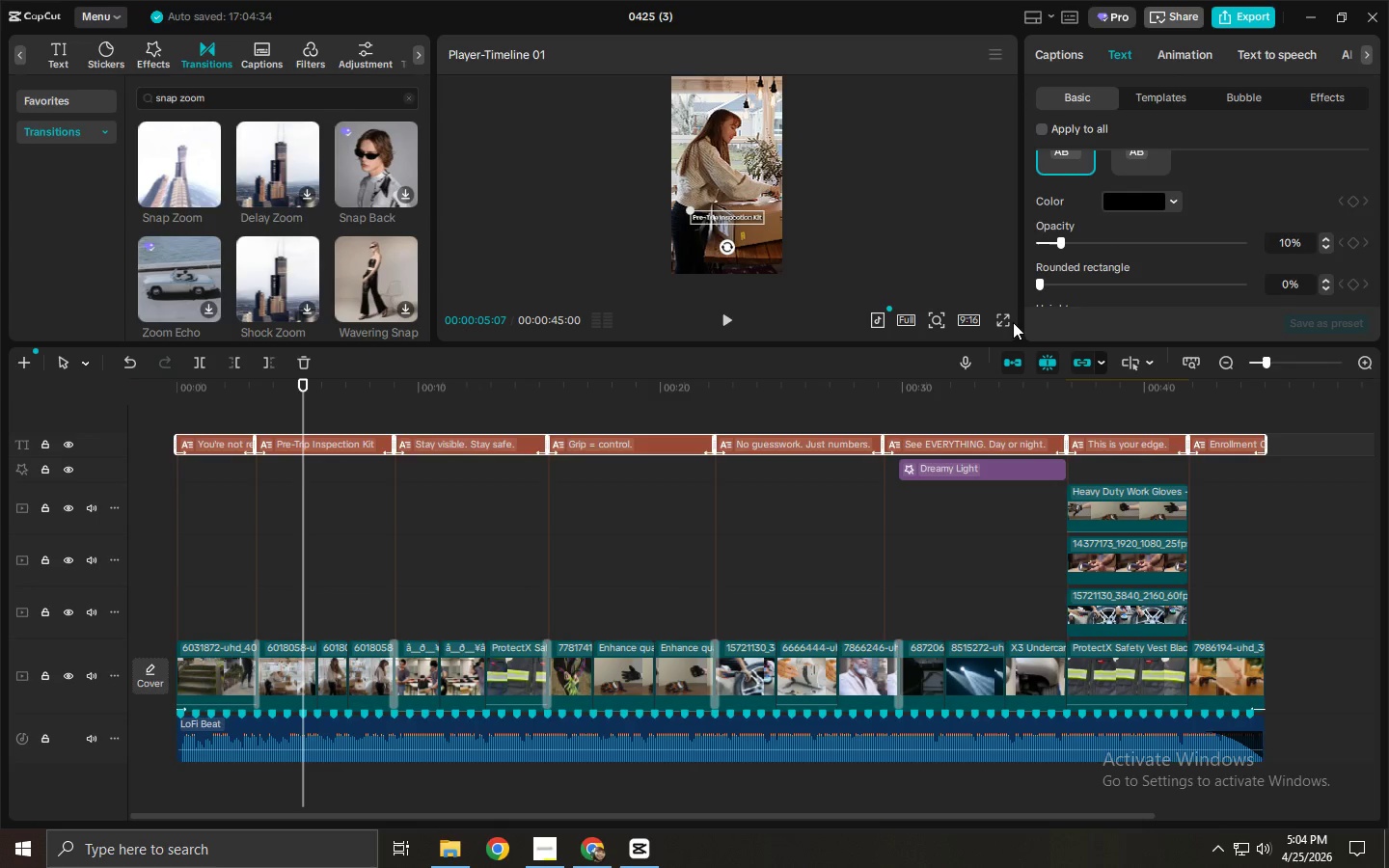 
left_click([1008, 321])
 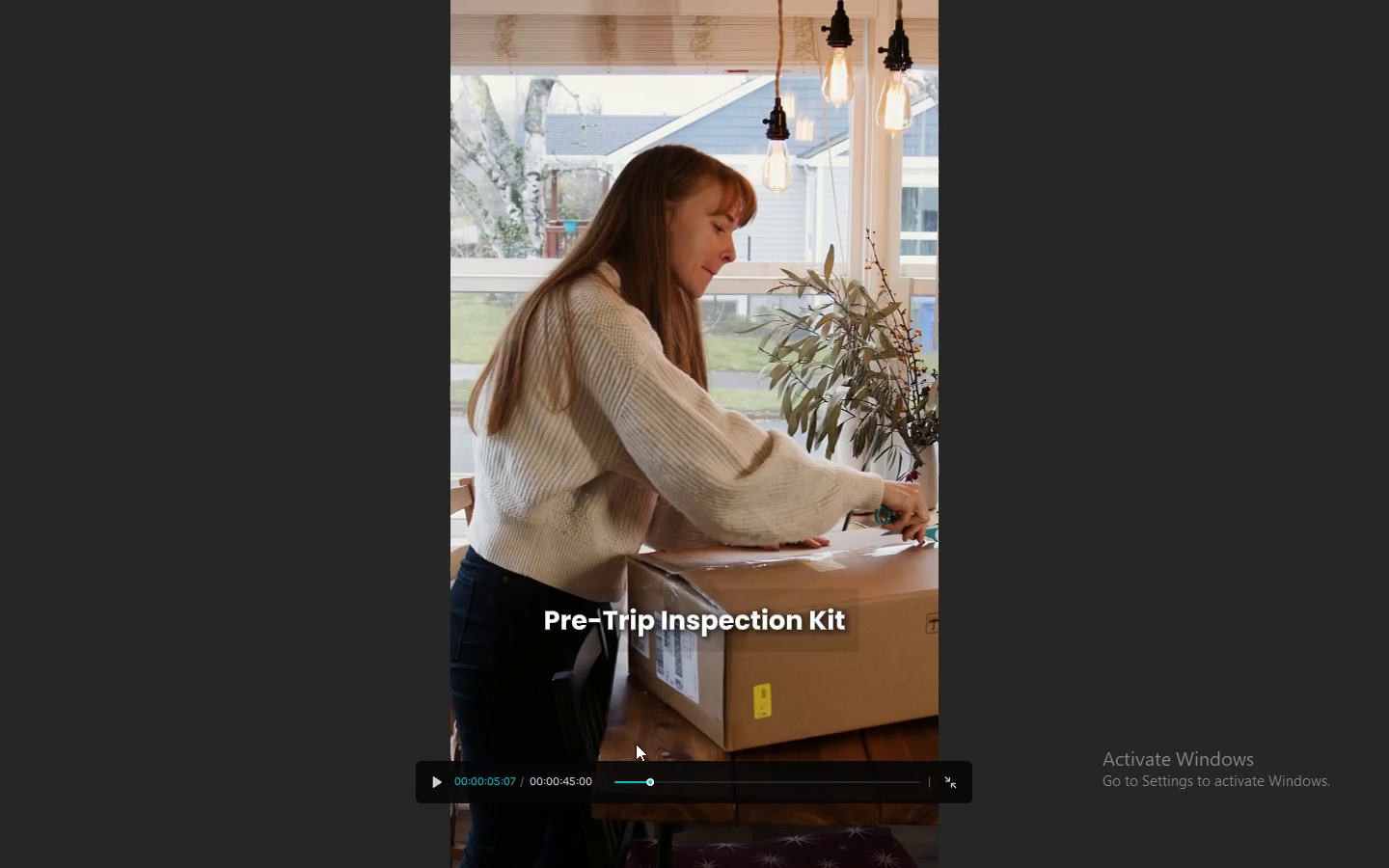 
left_click_drag(start_coordinate=[637, 783], to_coordinate=[546, 786])
 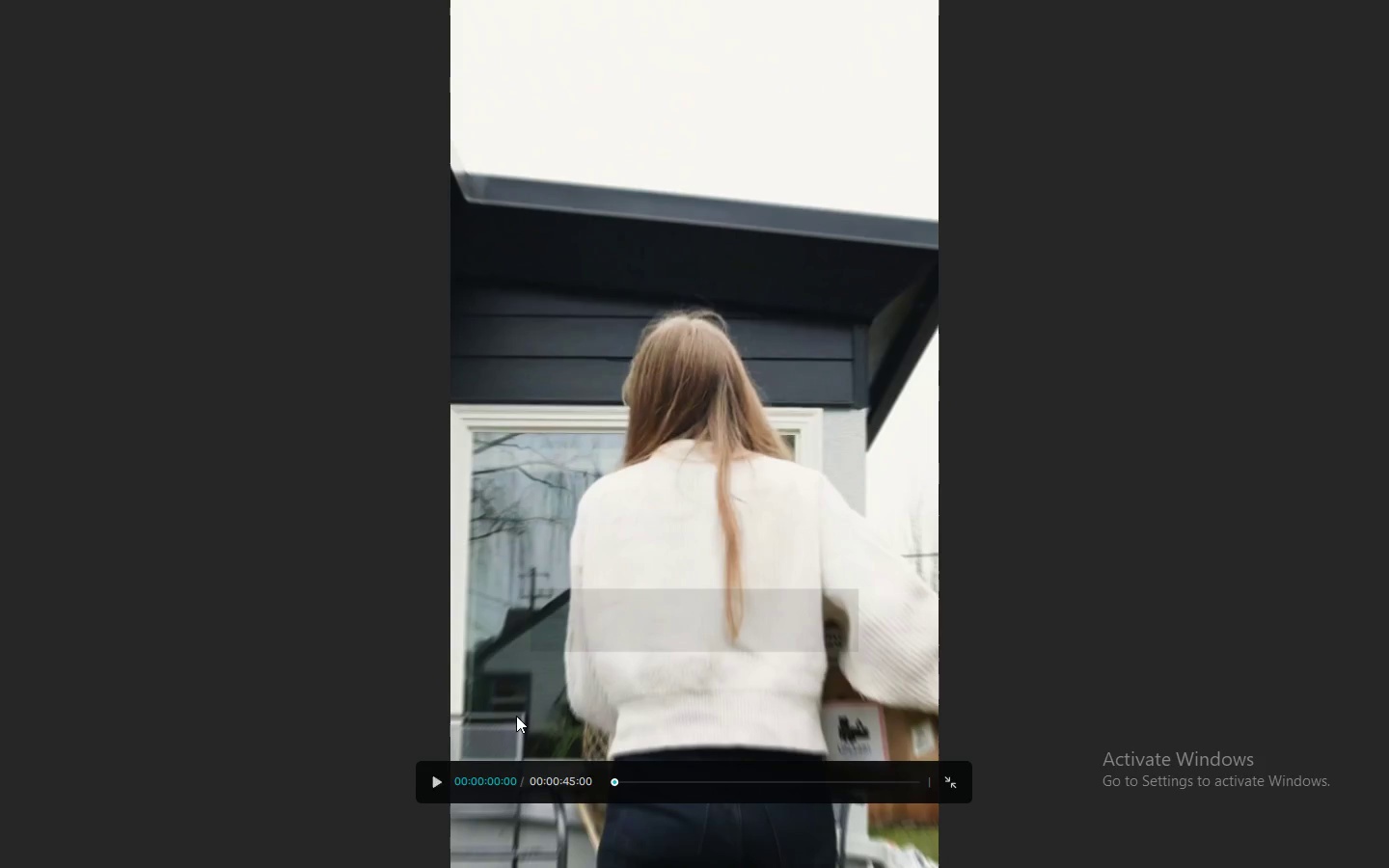 
key(Space)
 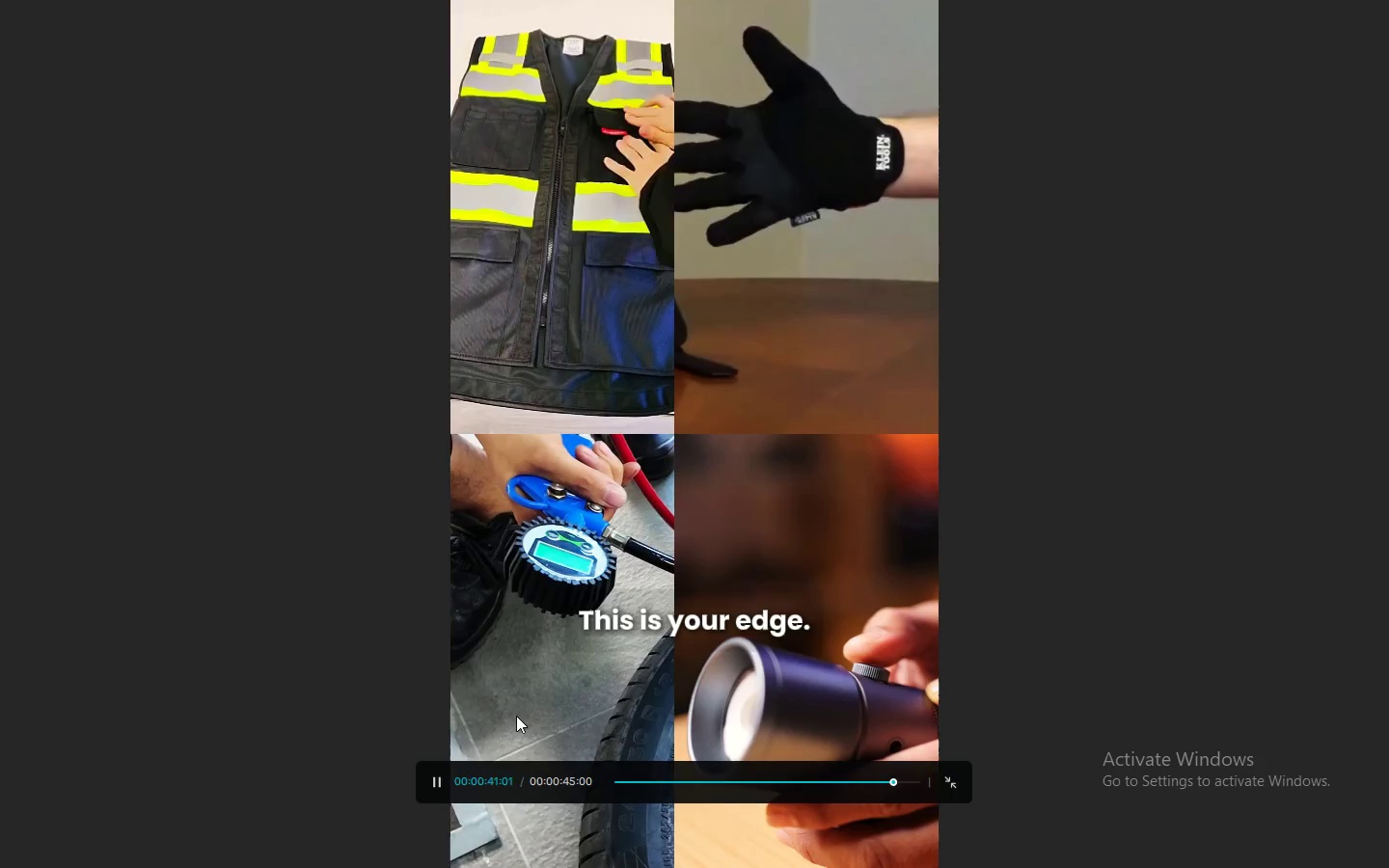 
wait(46.14)
 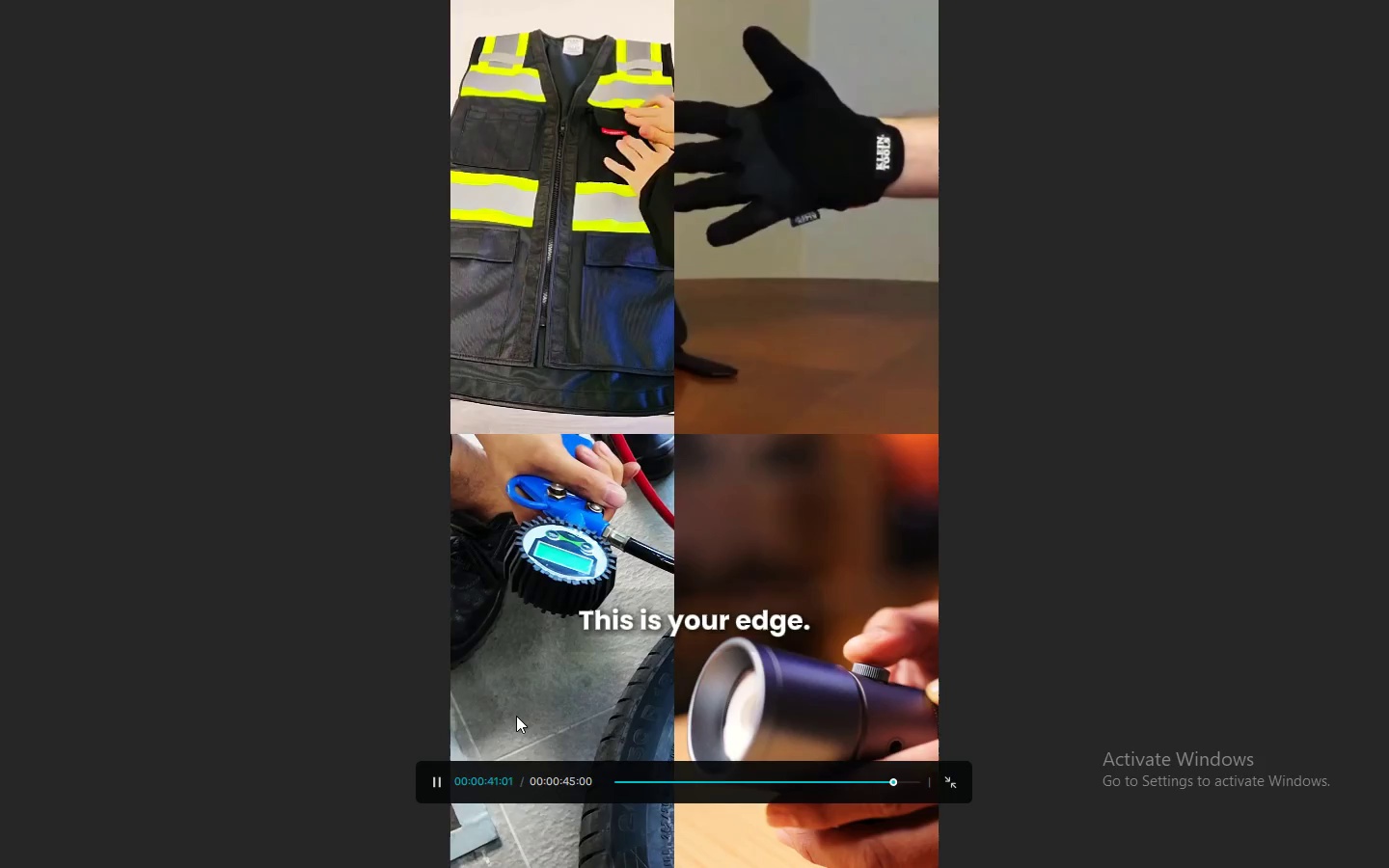 
left_click([827, 782])
 